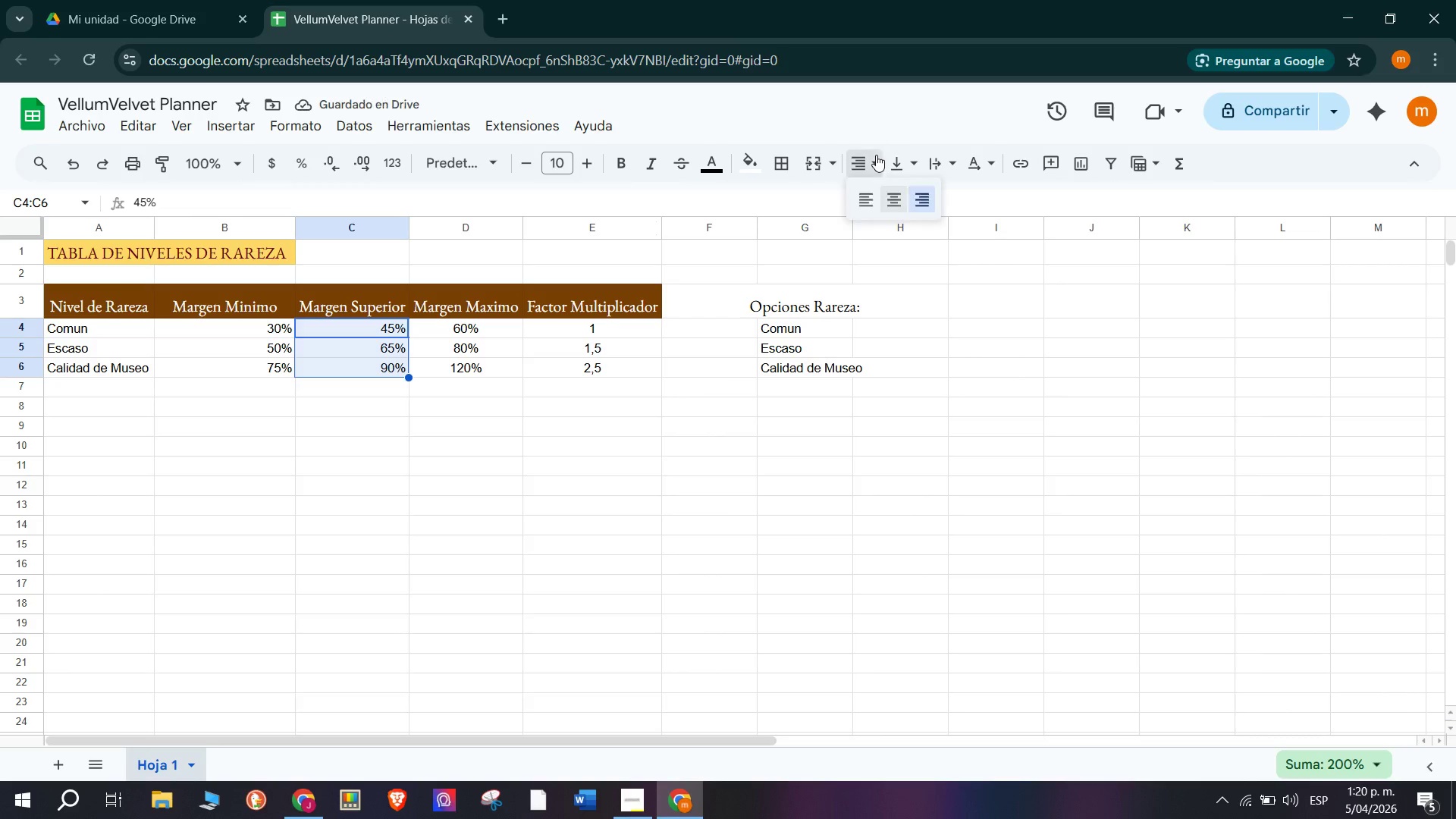 
double_click([883, 202])
 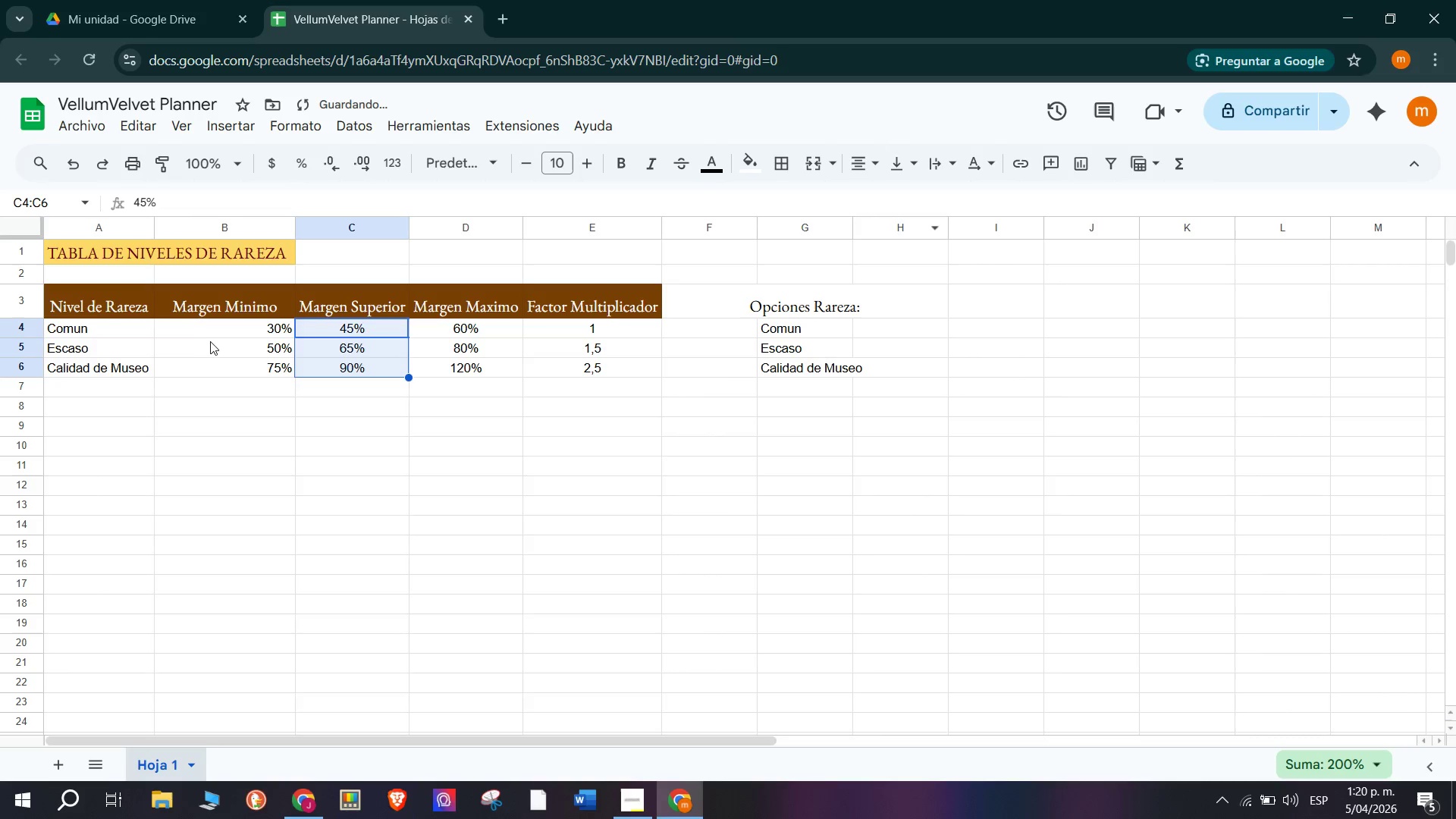 
left_click_drag(start_coordinate=[215, 331], to_coordinate=[236, 362])
 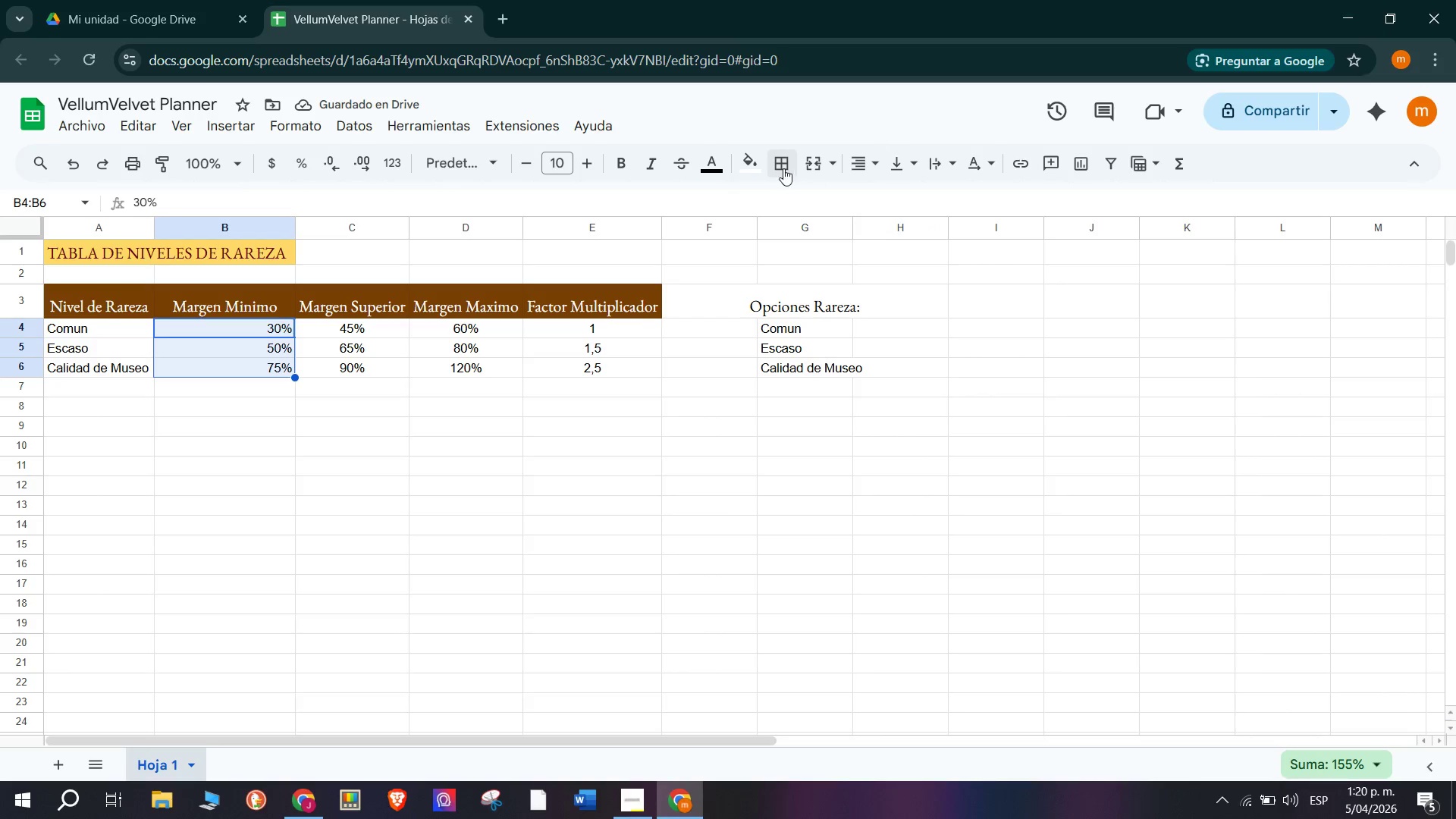 
left_click([865, 167])
 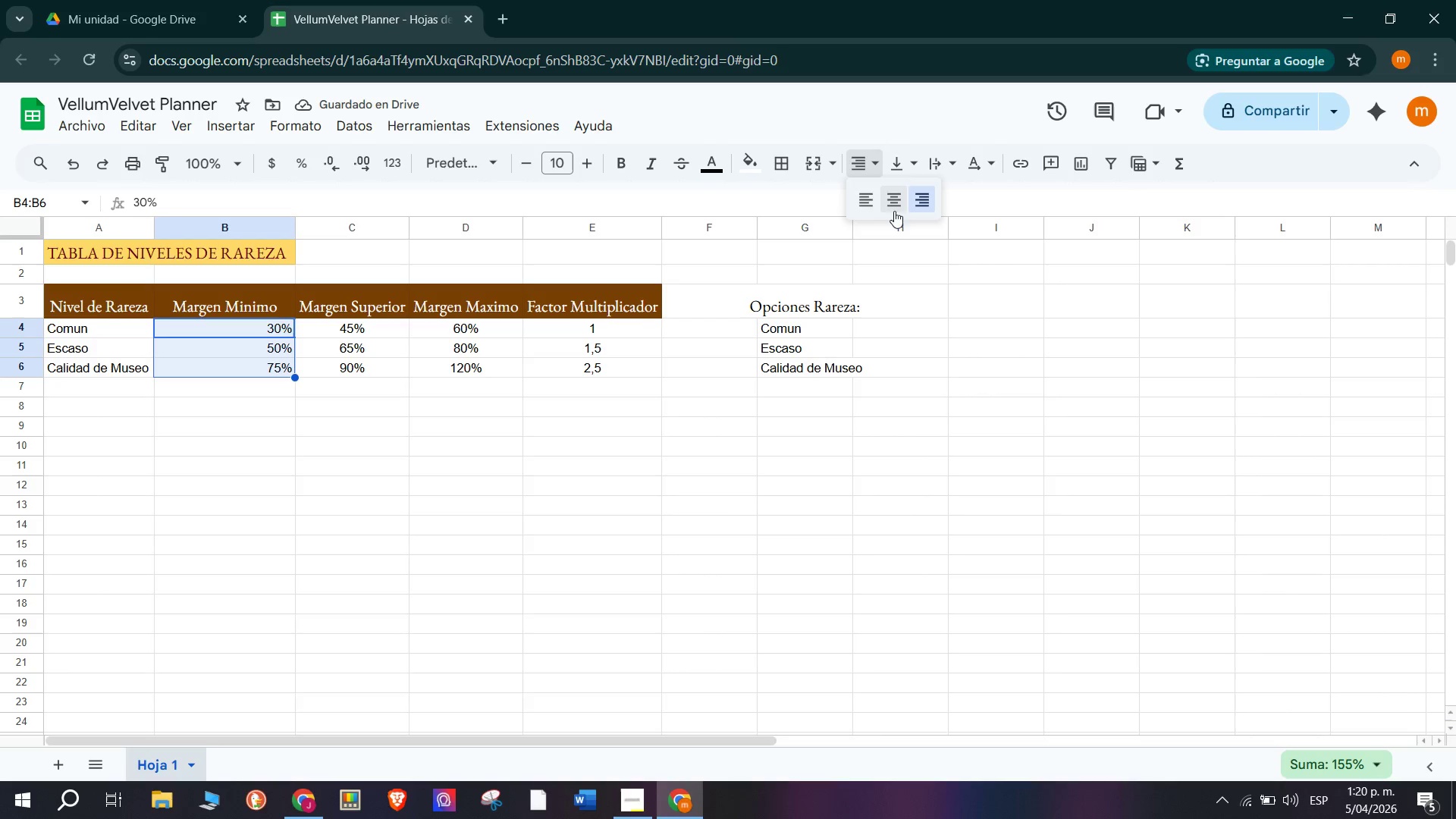 
left_click([885, 187])
 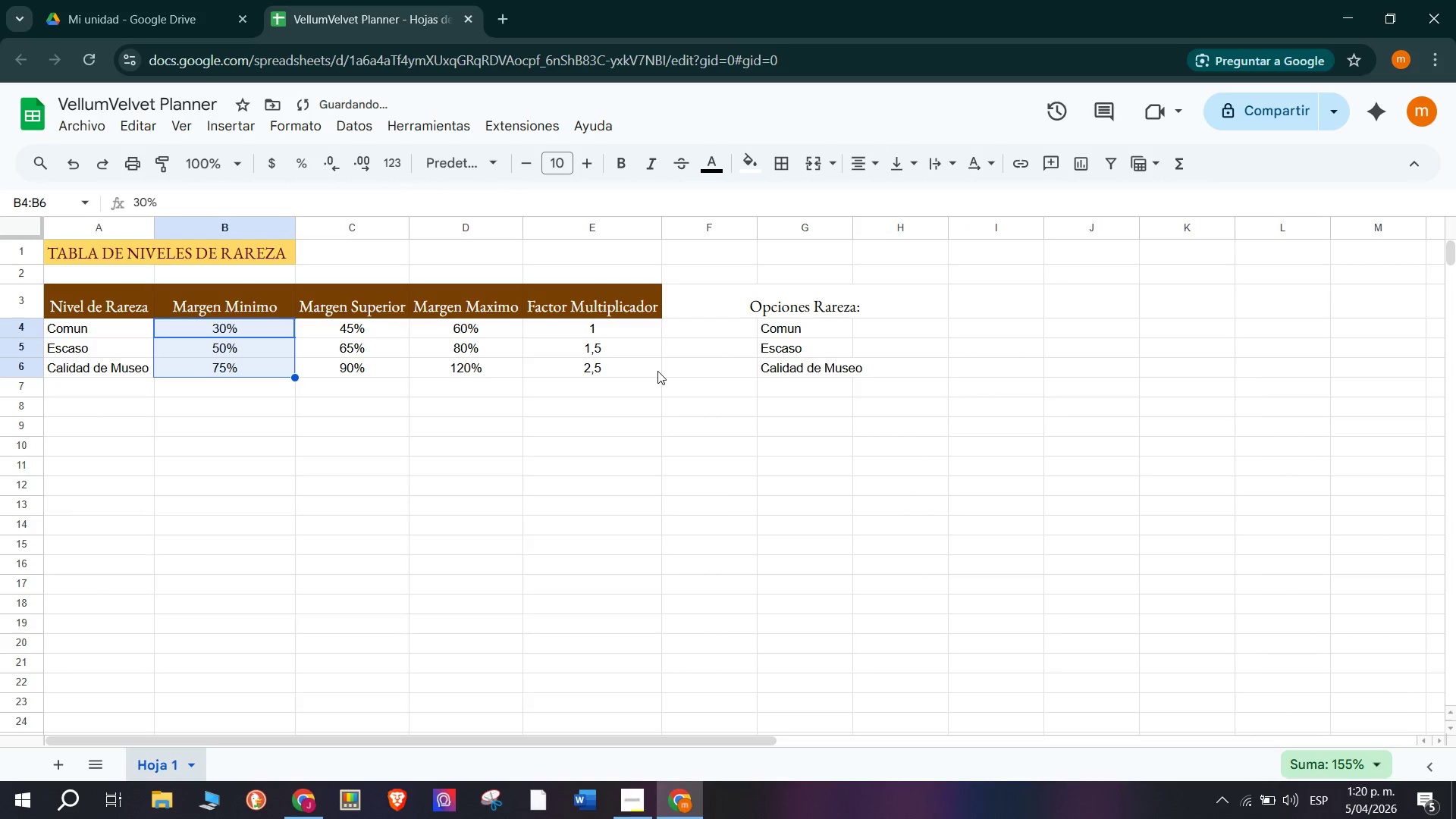 
left_click([335, 428])
 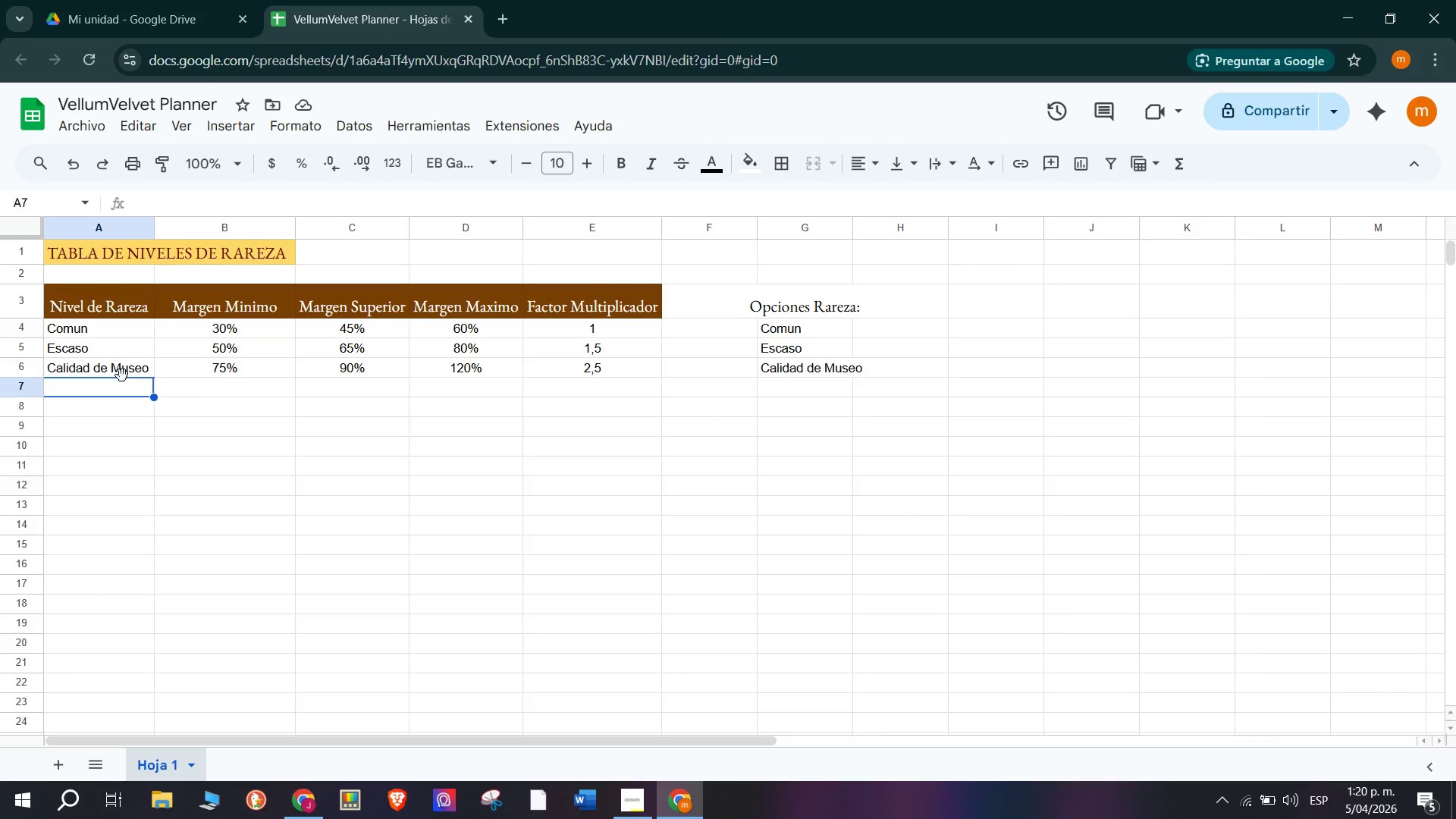 
wait(7.05)
 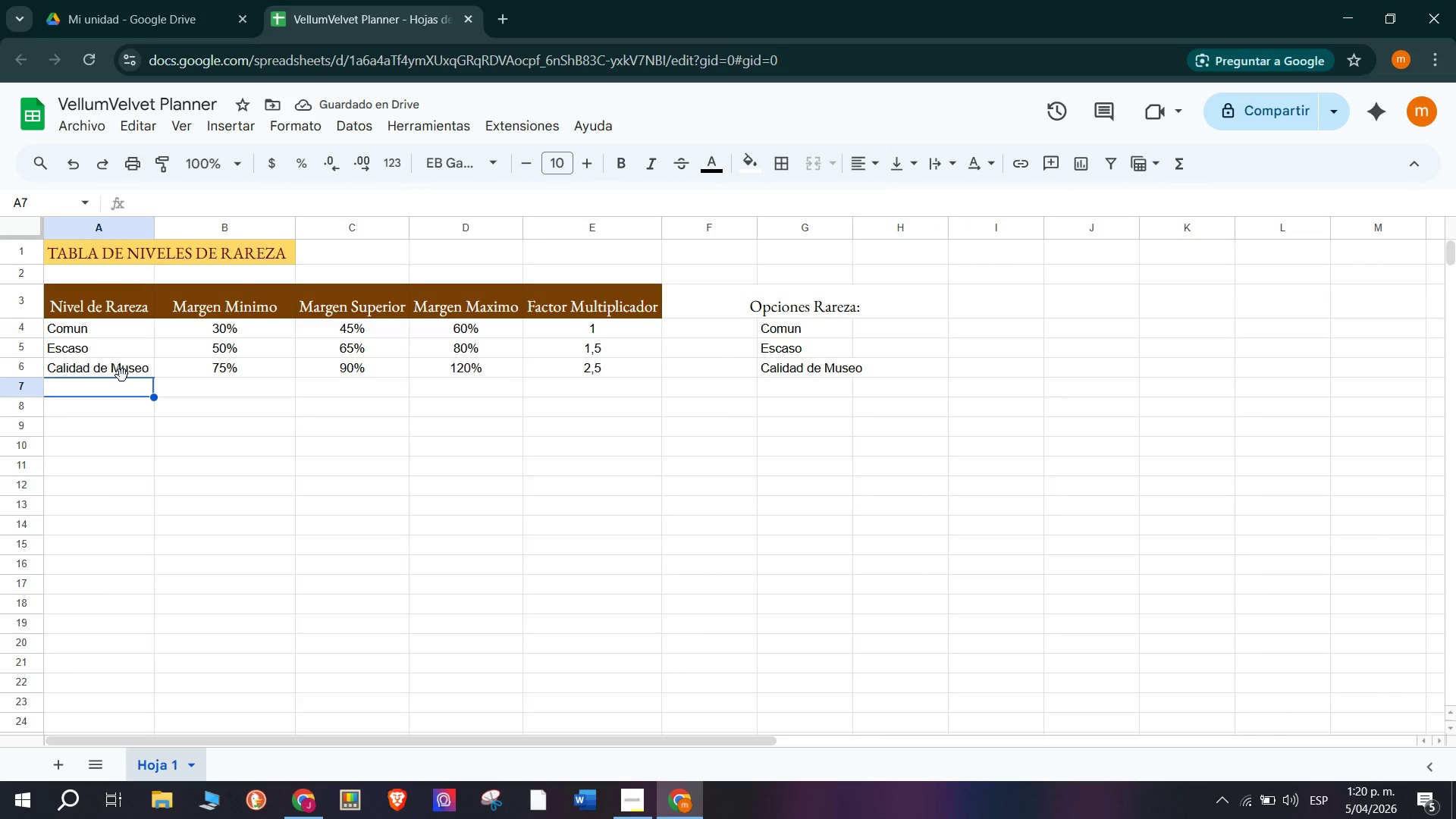 
left_click([170, 761])
 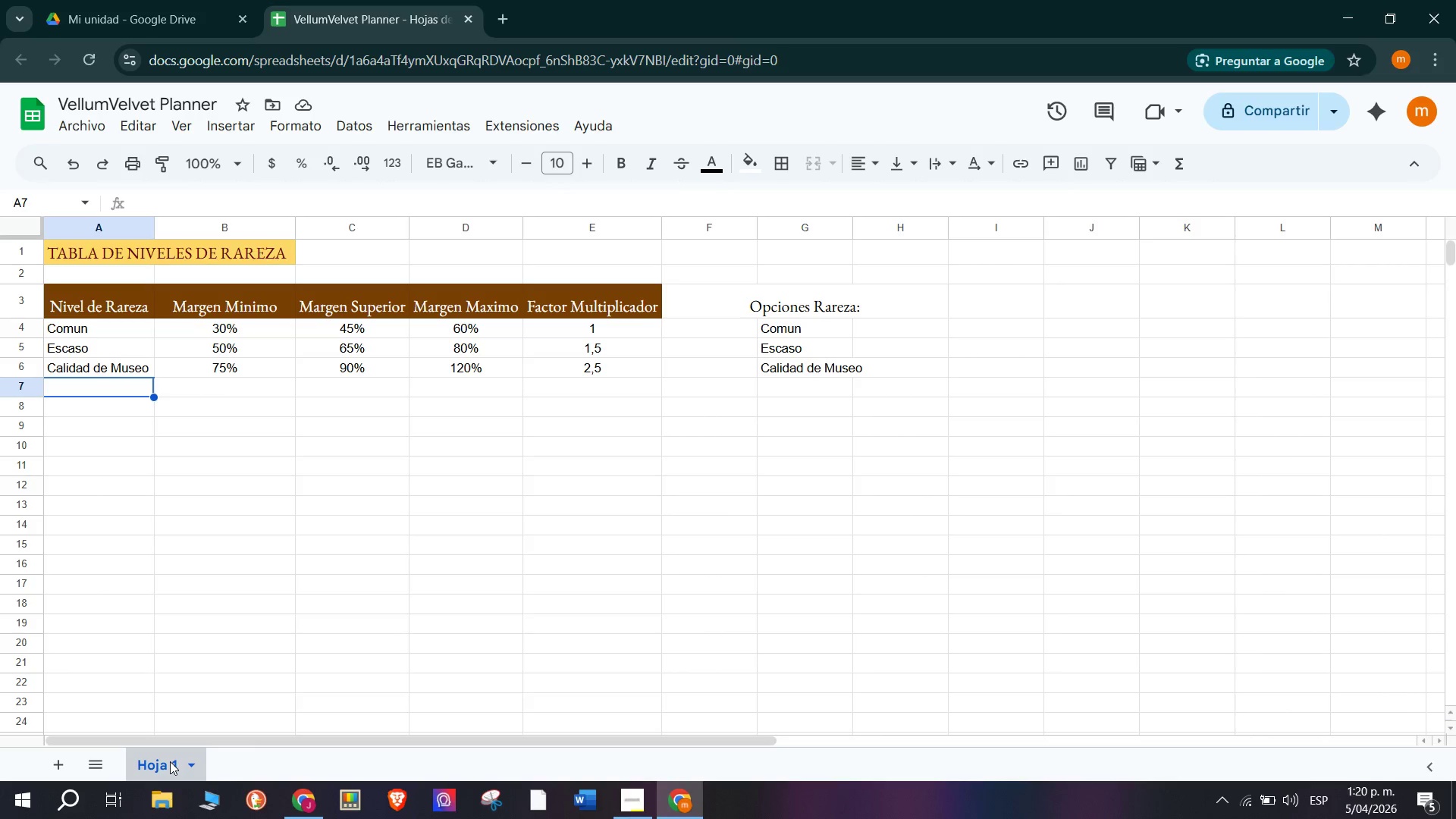 
double_click([172, 768])
 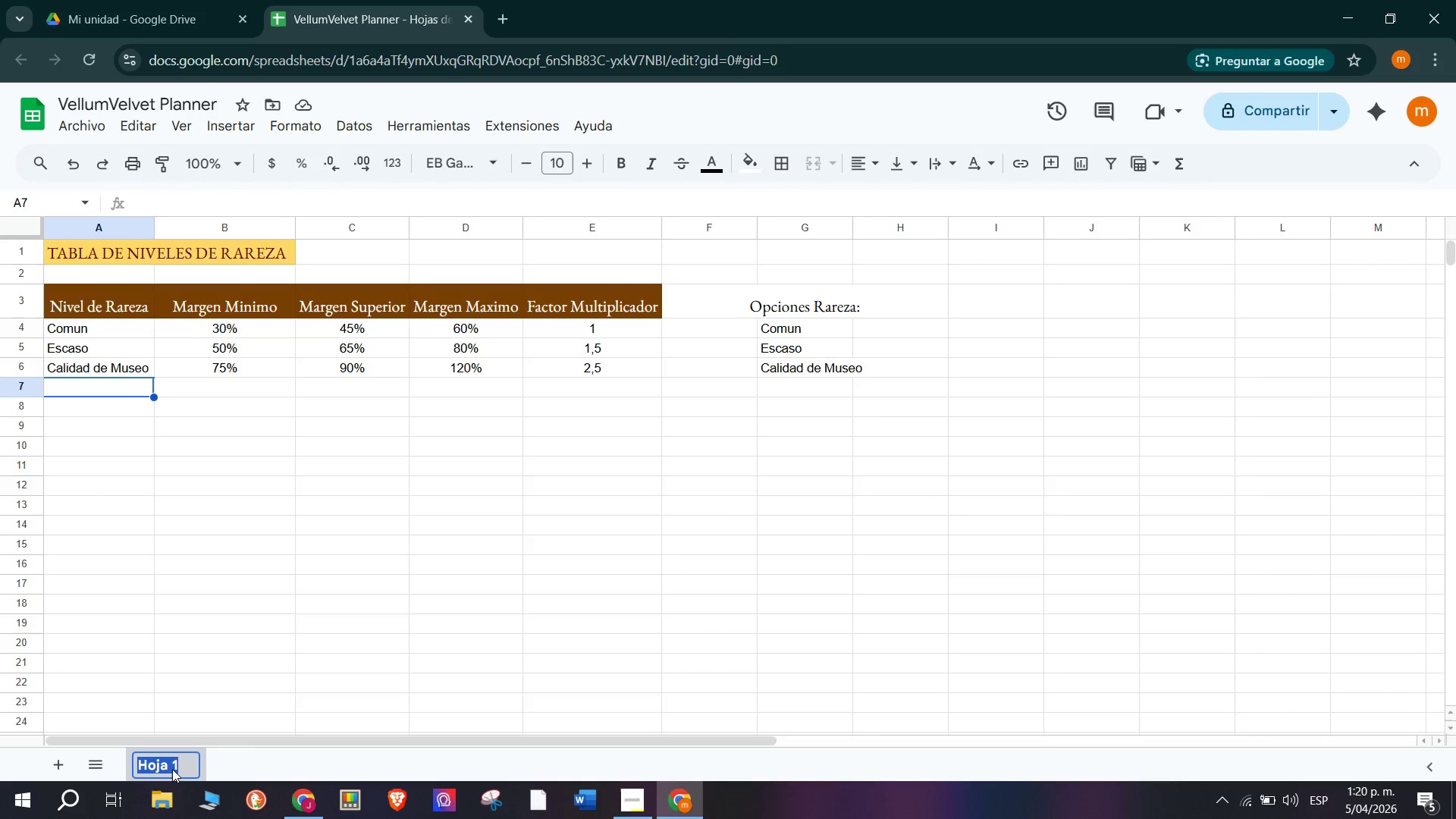 
type(TABLA RAREZA)
 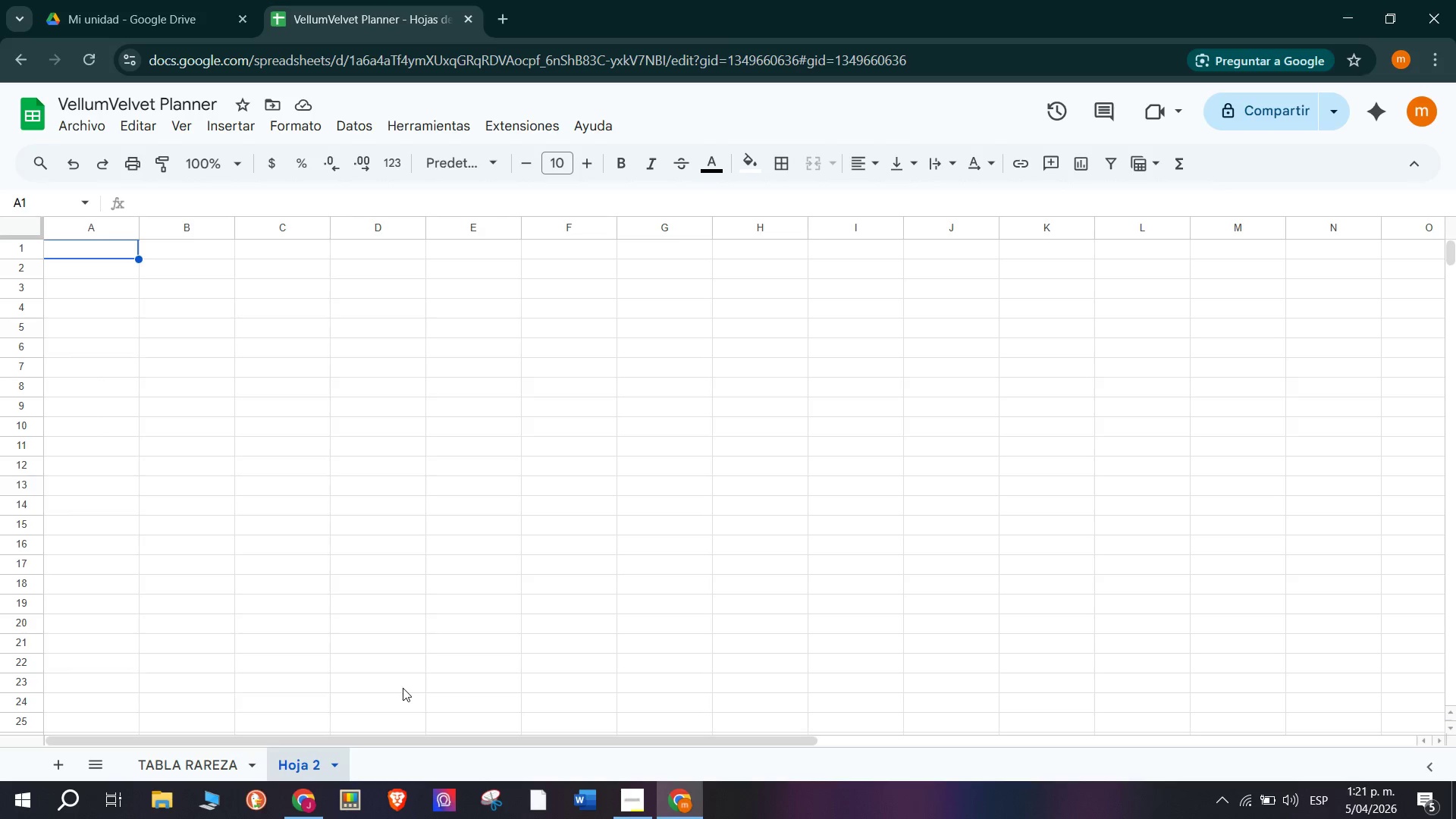 
wait(24.3)
 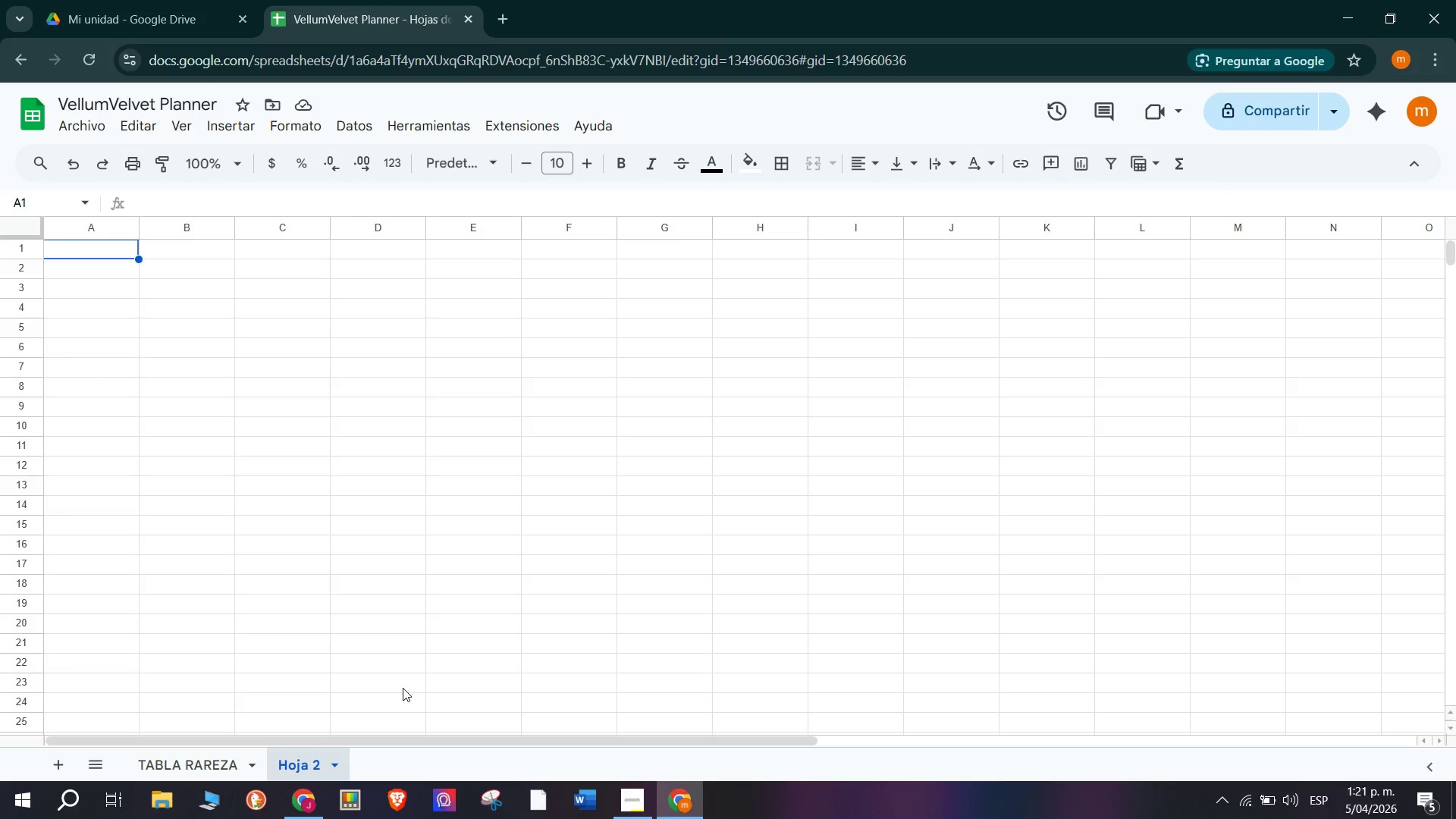 
left_click_drag(start_coordinate=[92, 243], to_coordinate=[639, 246])
 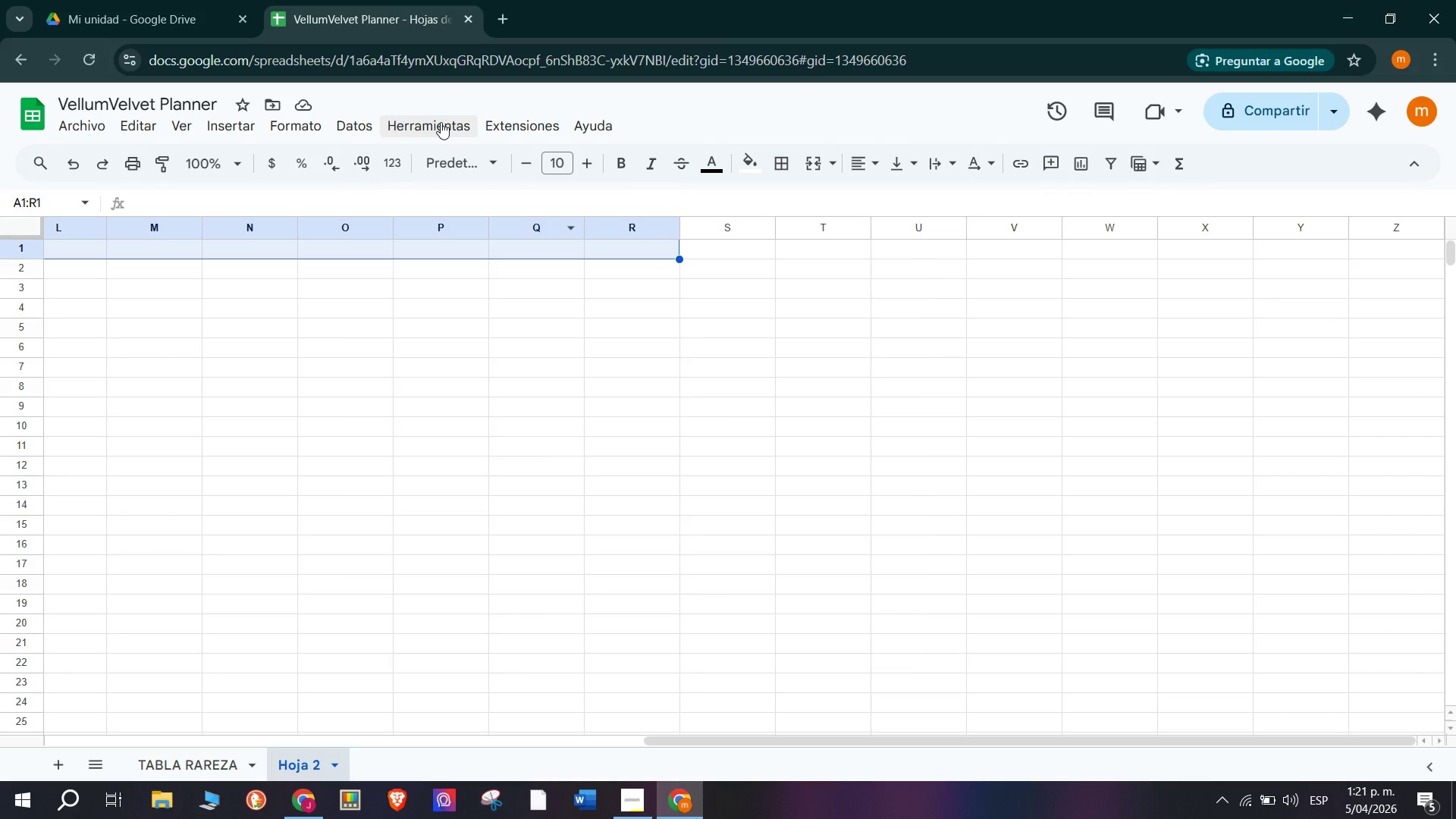 
scroll: coordinate [1239, 273], scroll_direction: down, amount: 3.0
 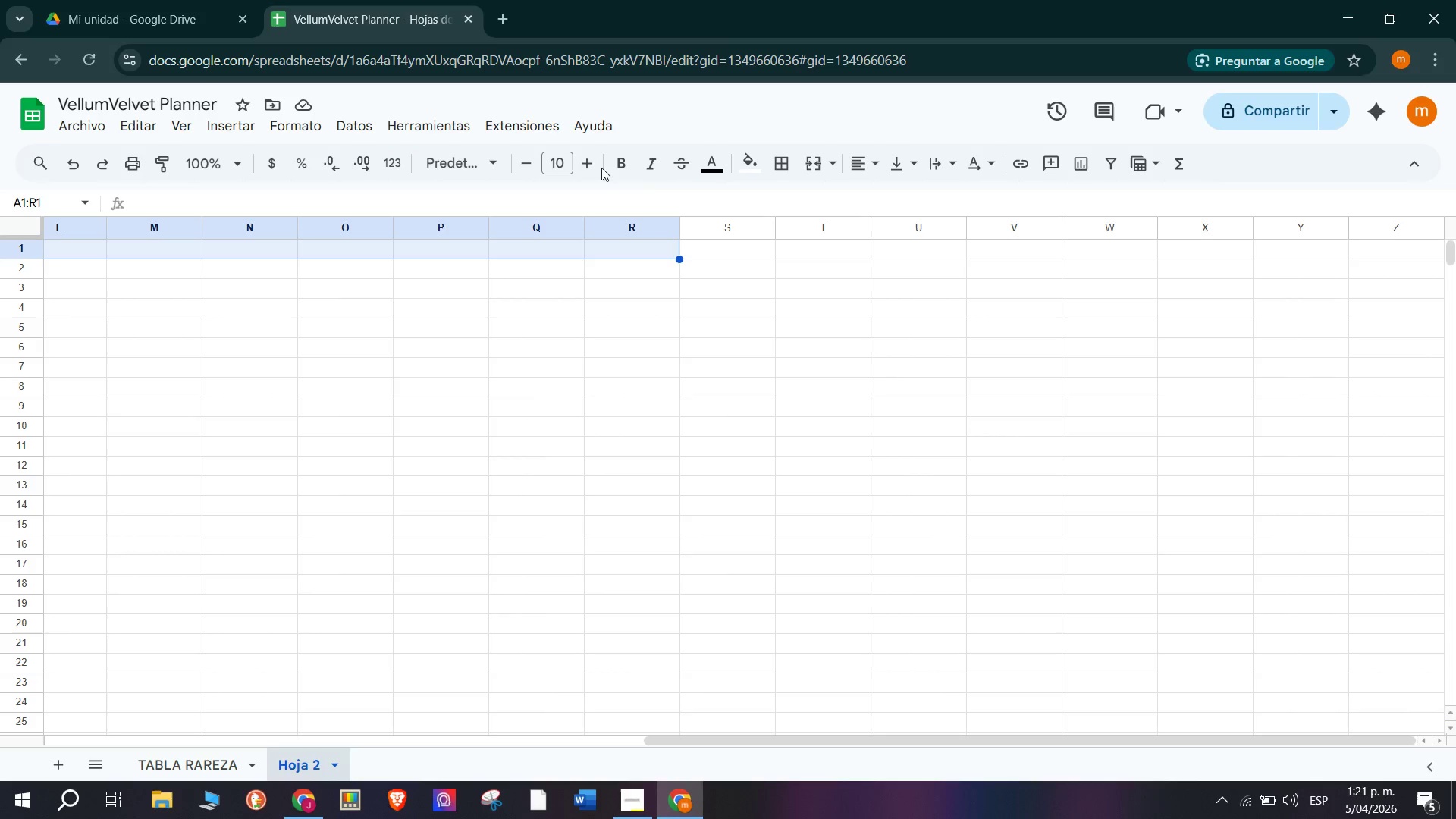 
left_click([816, 163])
 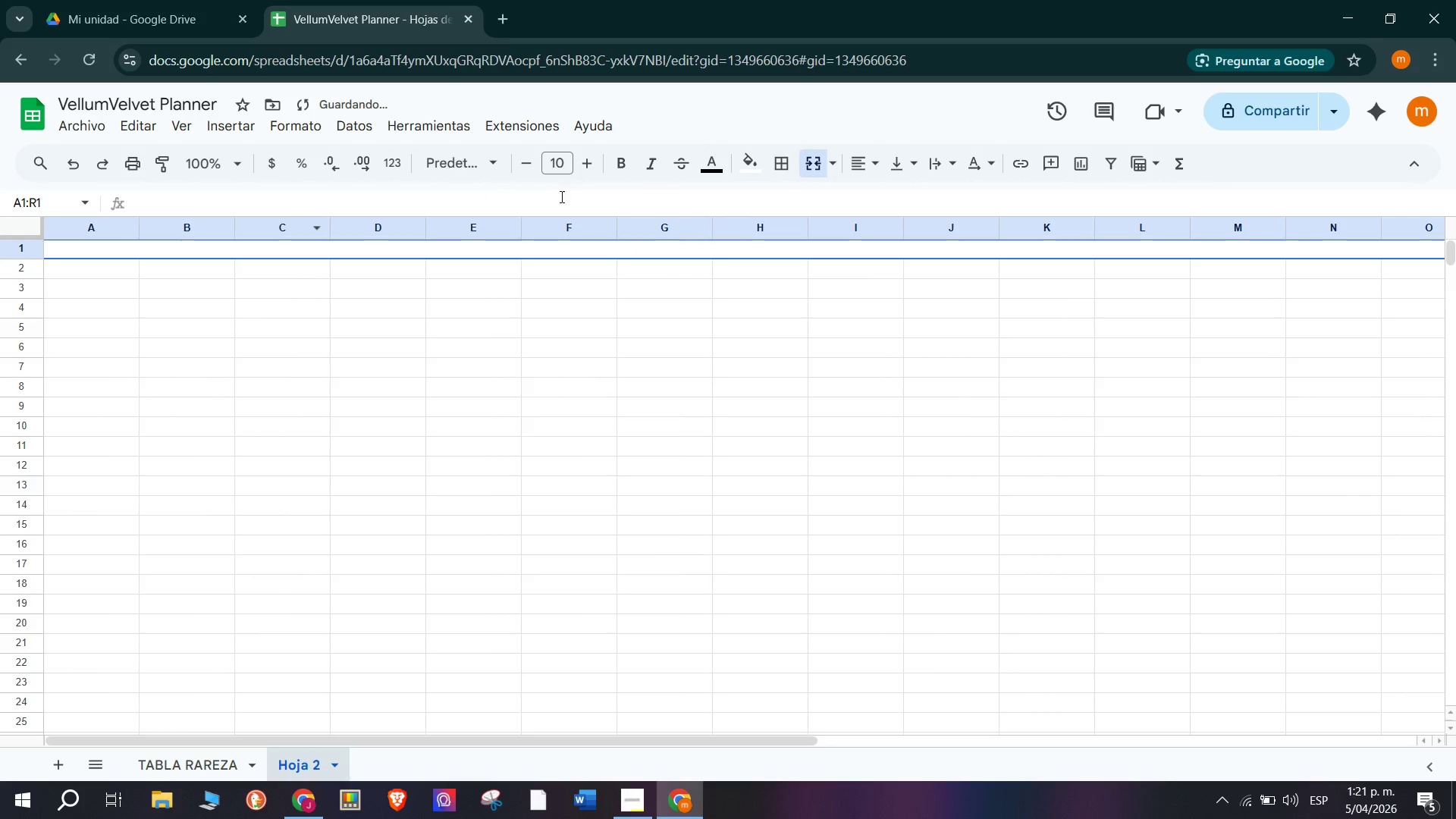 
left_click([859, 161])
 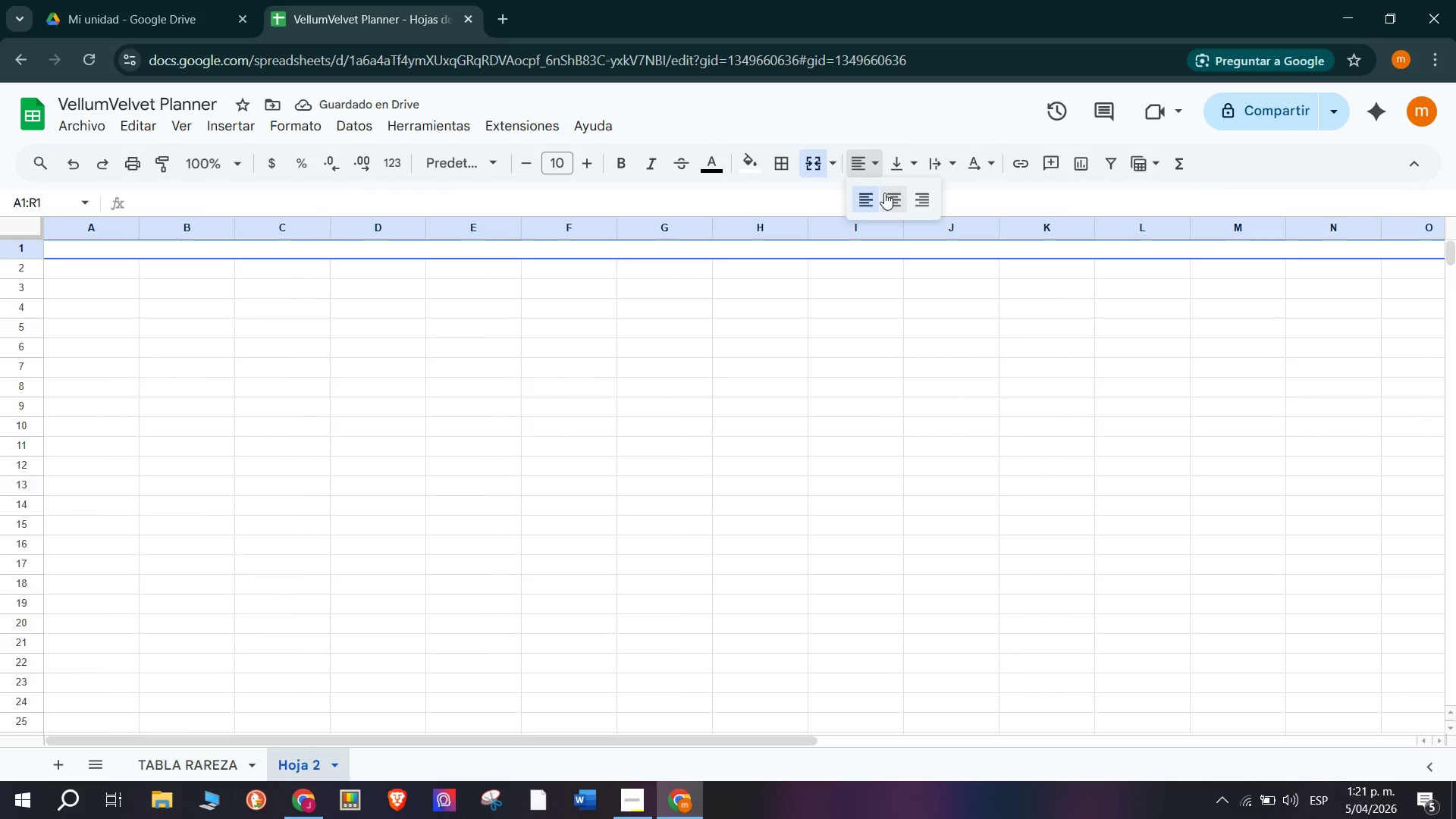 
left_click([893, 195])
 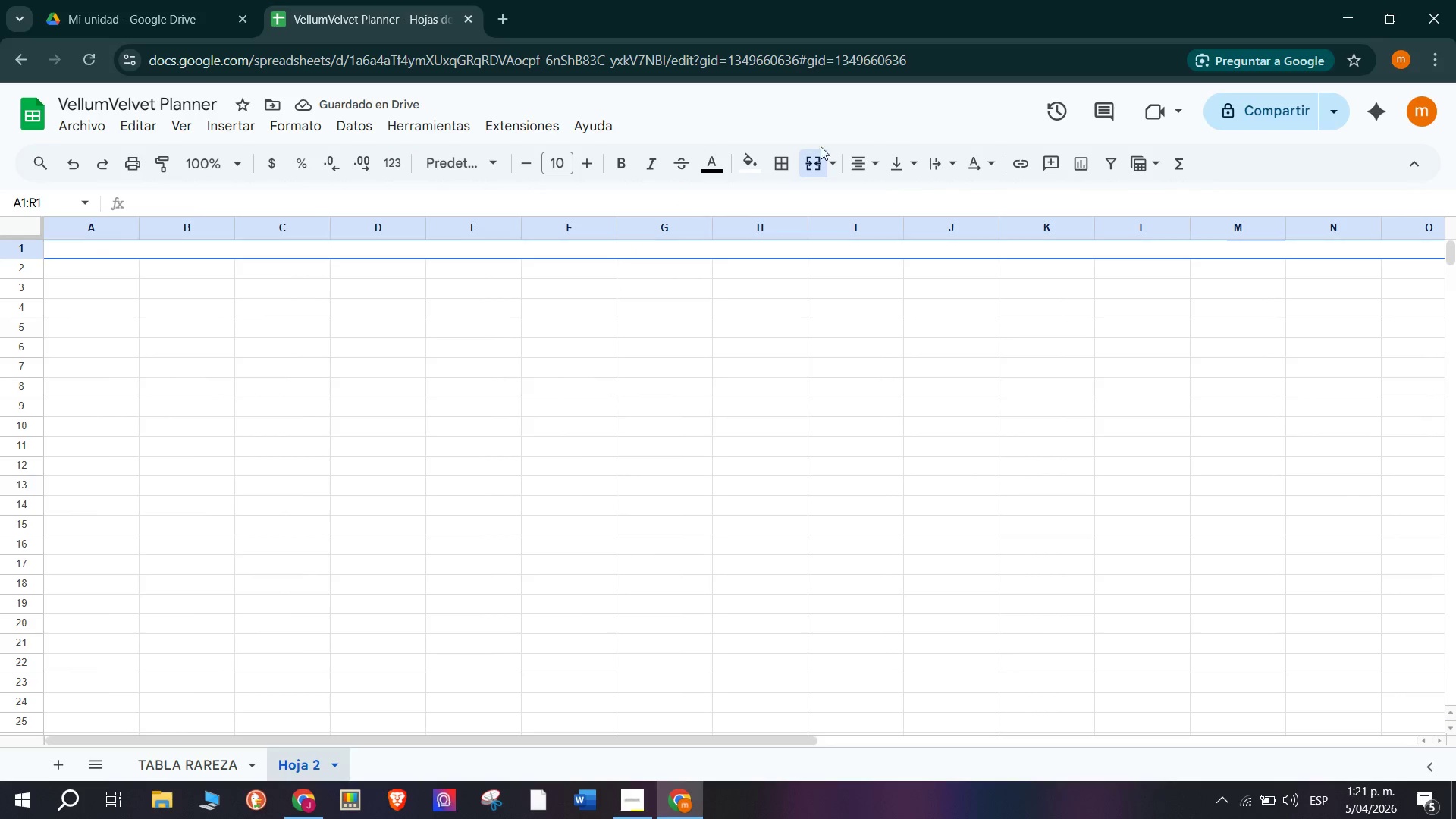 
double_click([670, 246])
 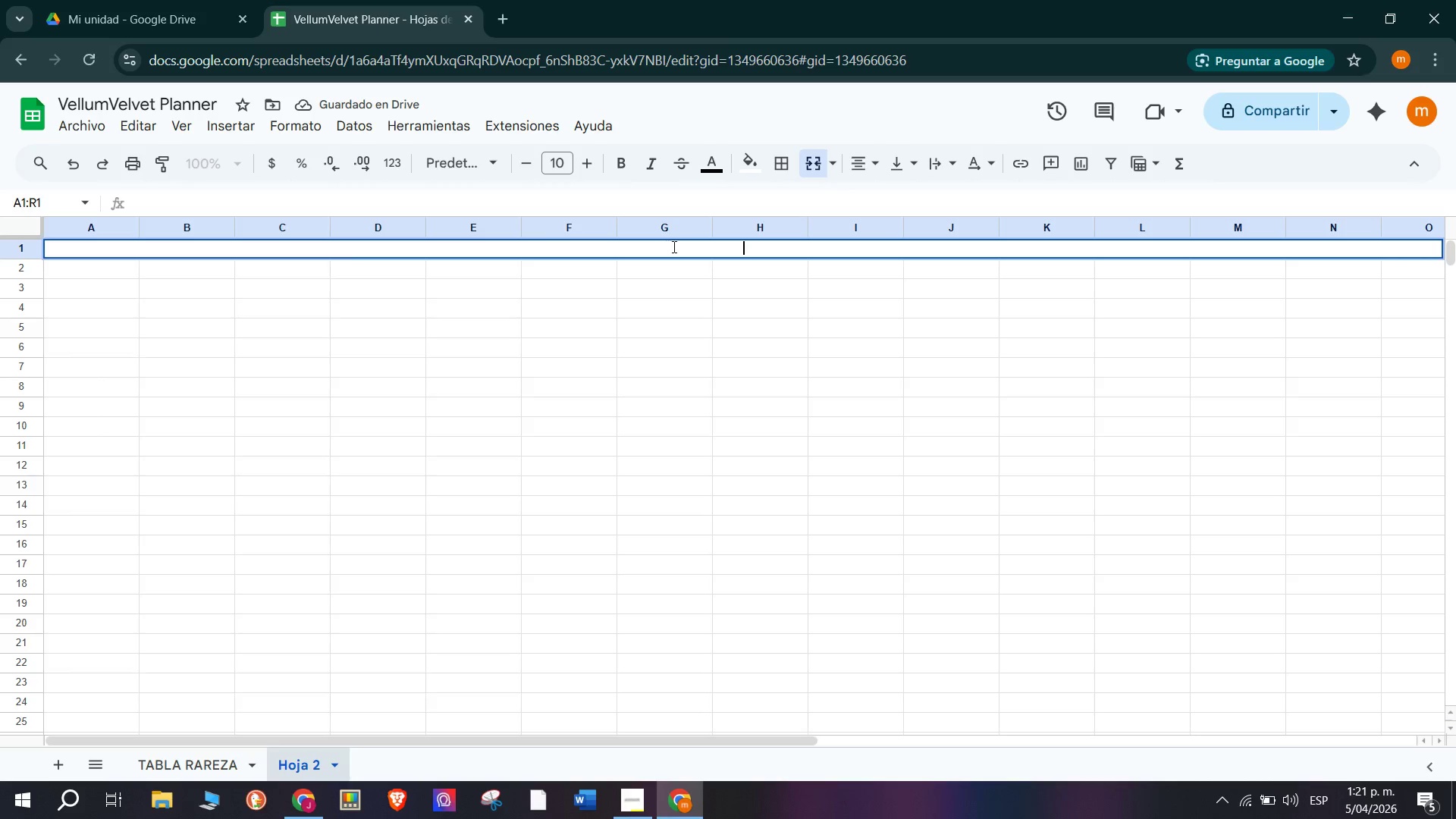 
right_click([674, 247])
 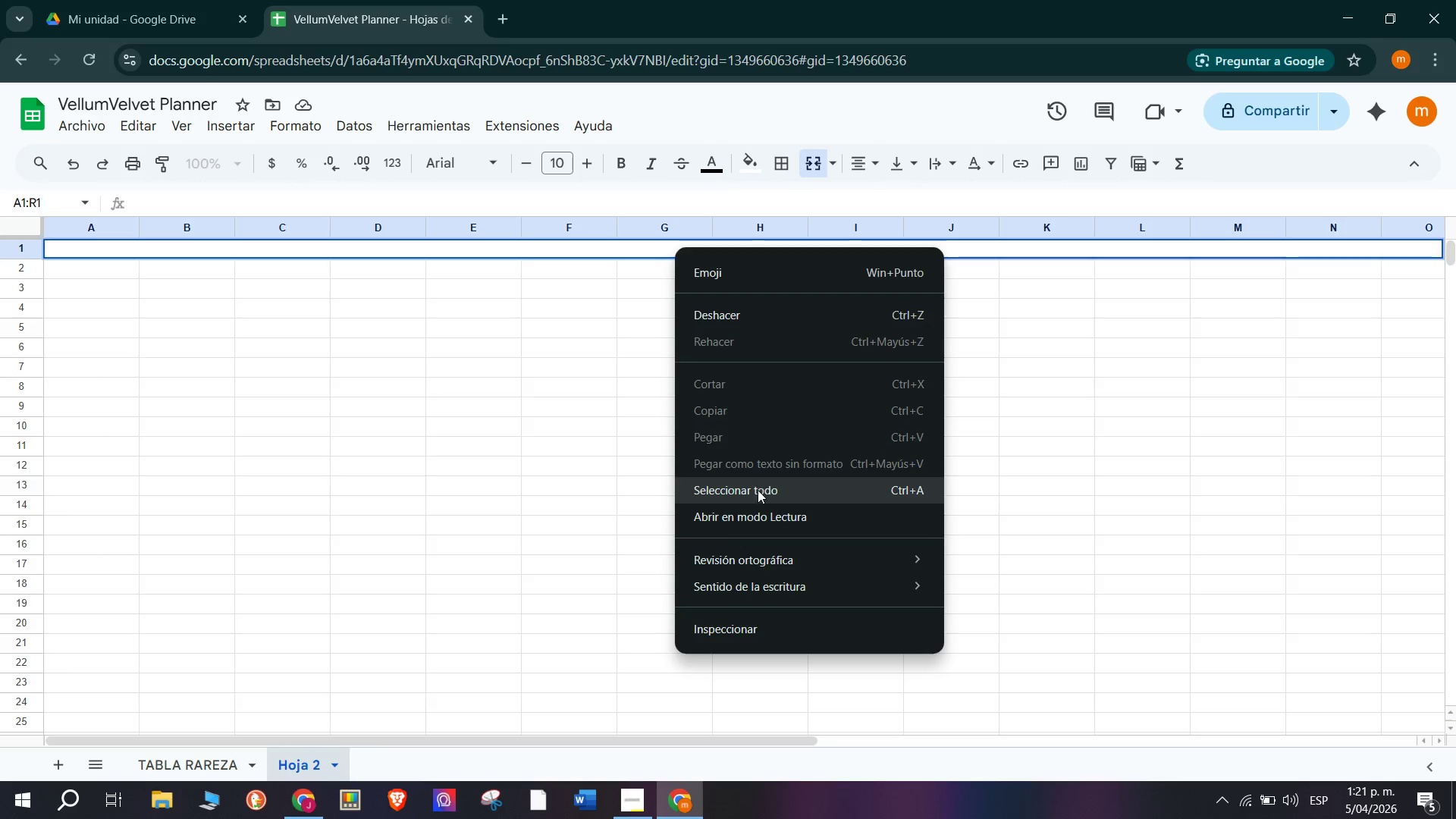 
left_click([754, 281])
 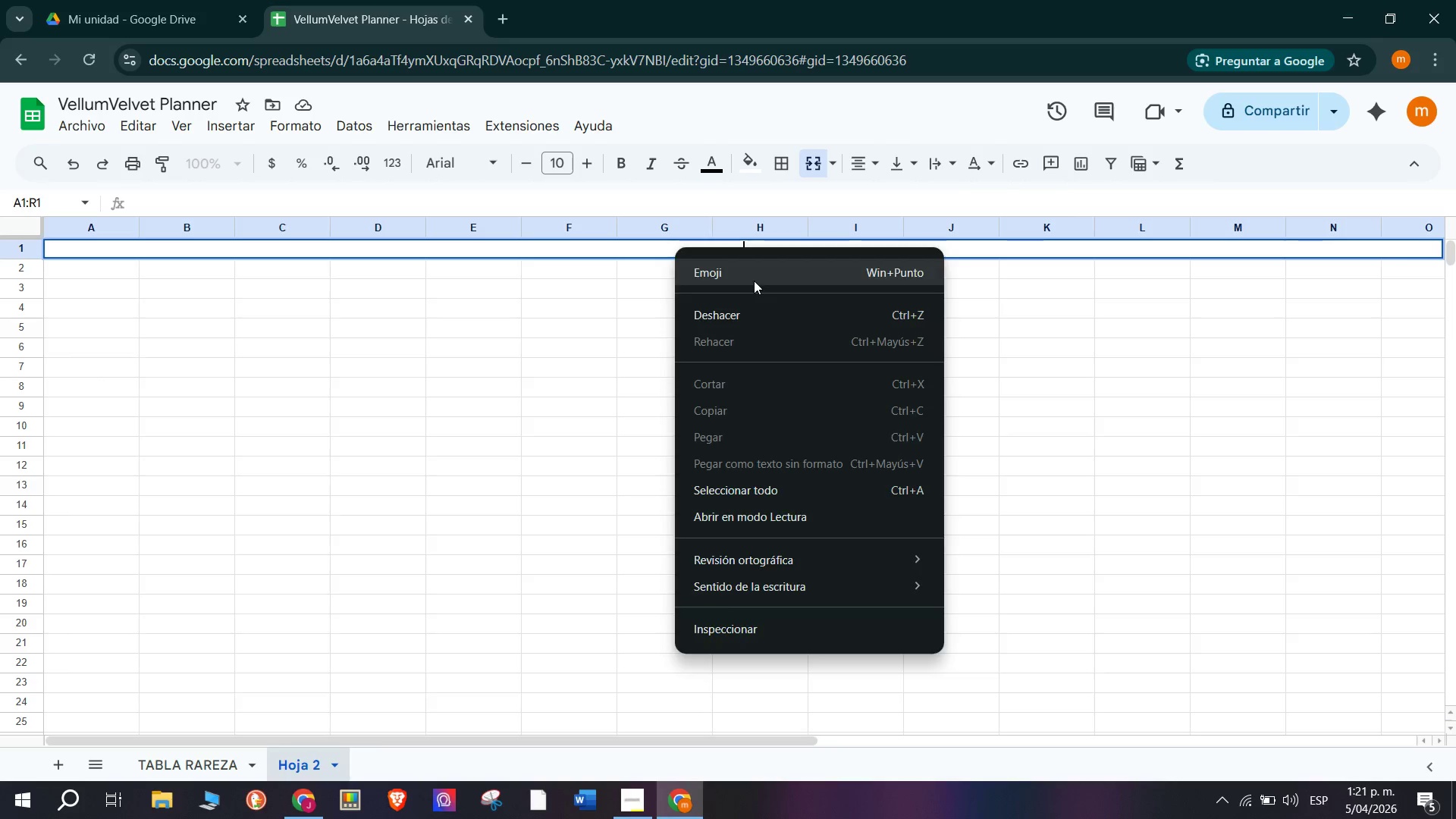 
key(Meta+MetaLeft)
 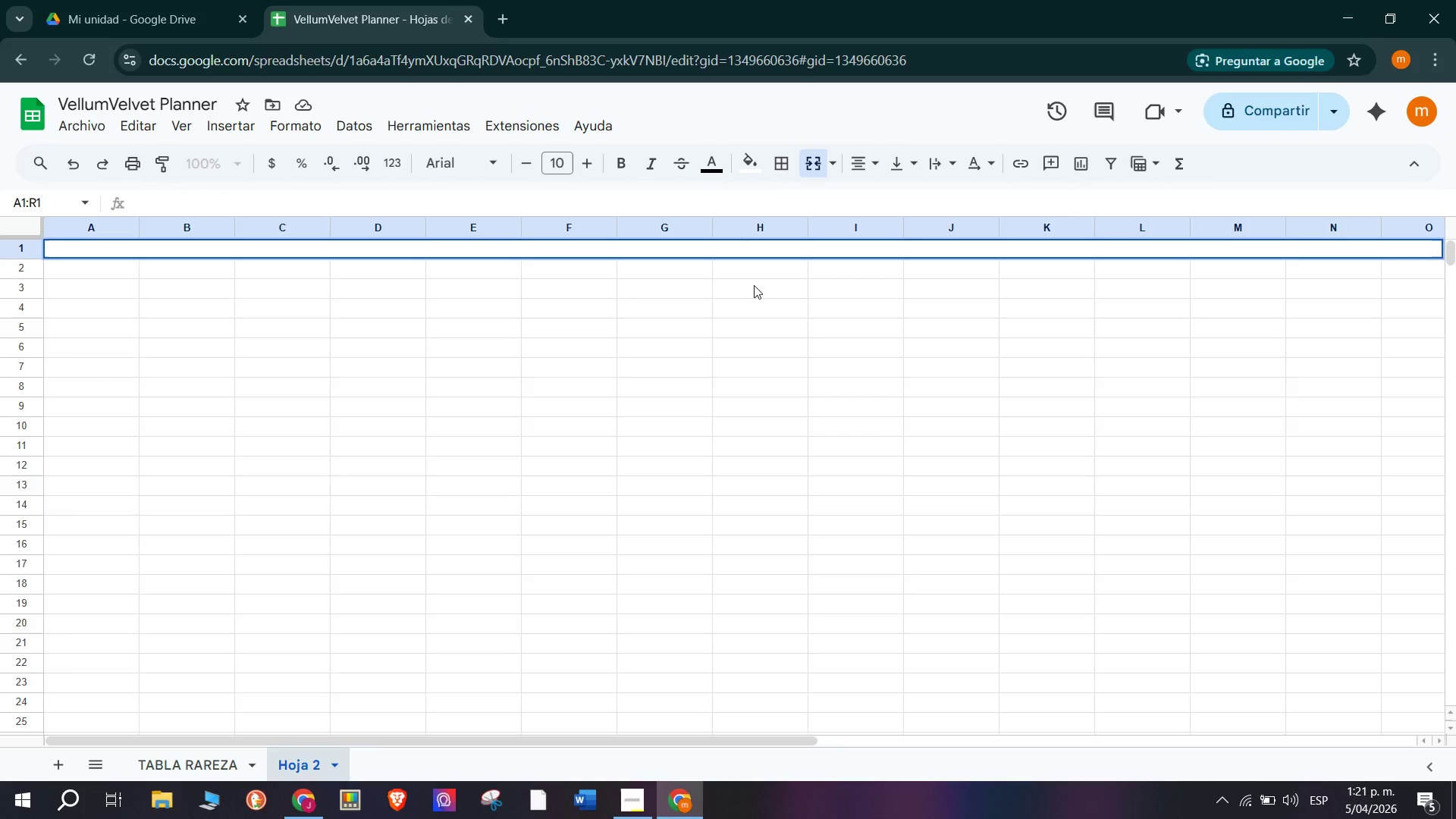 
key(Meta+Period)
 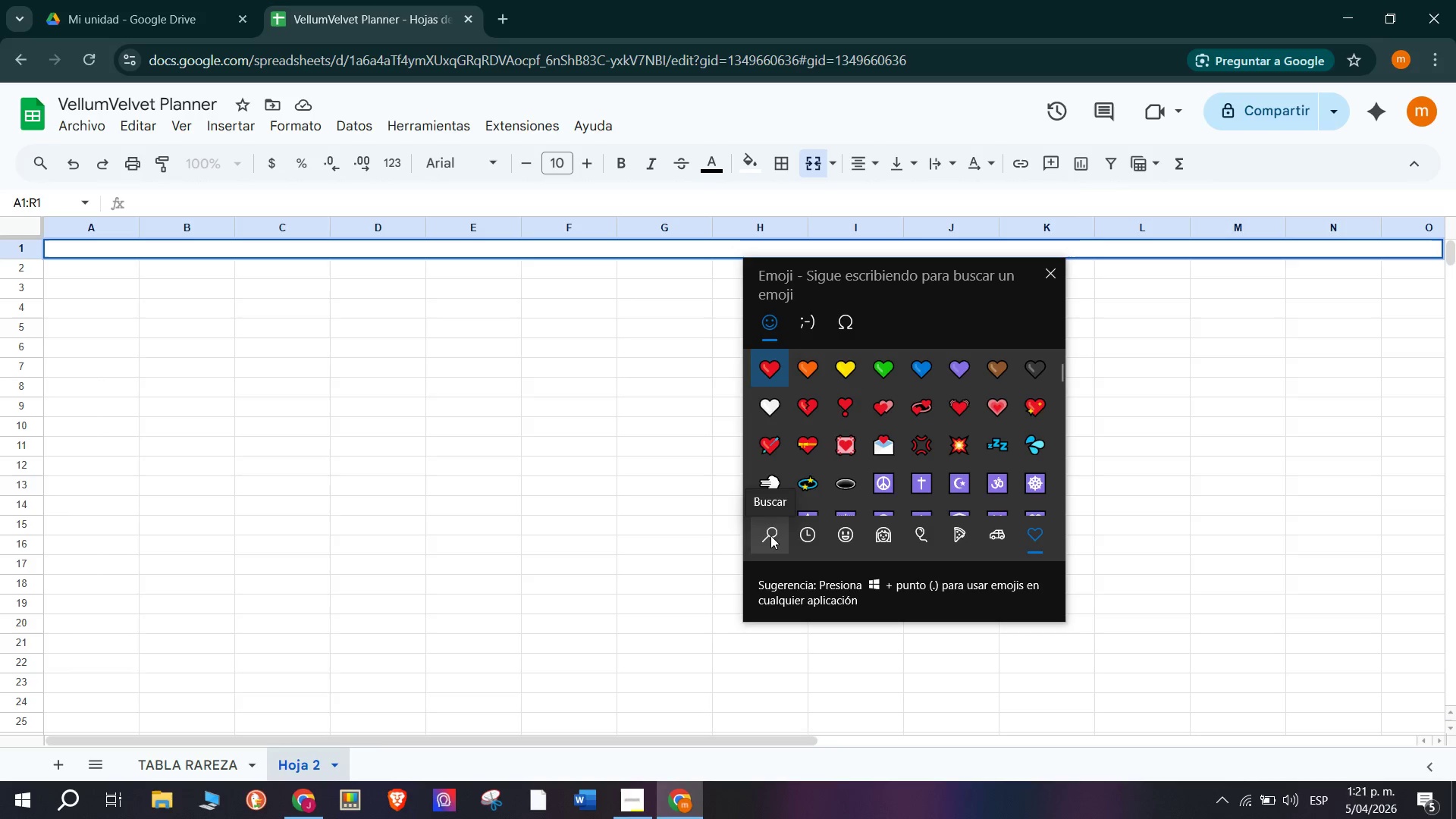 
left_click([770, 535])
 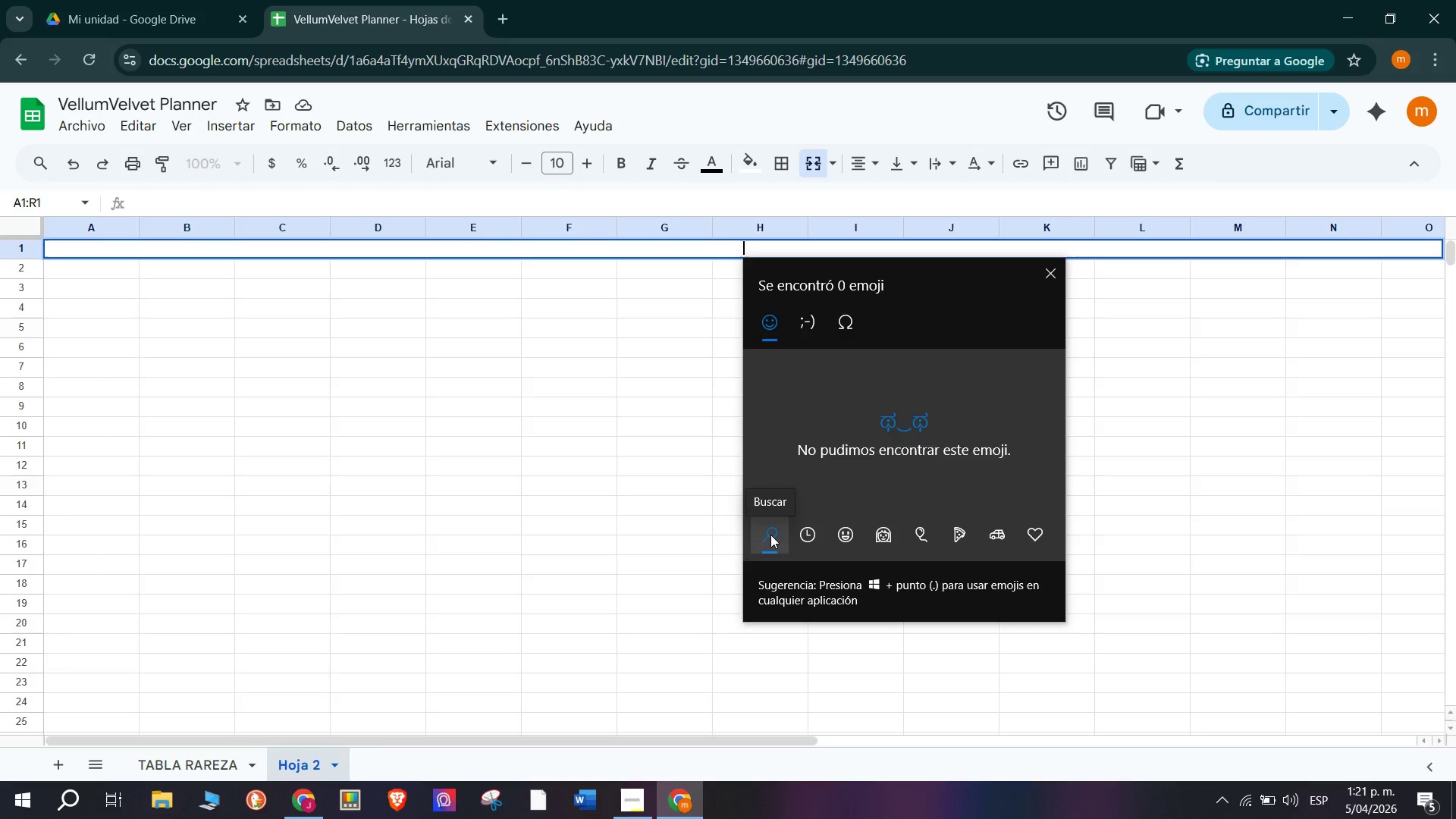 
type(CIU)
key(Backspace)
key(Backspace)
key(Backspace)
type(PALA)
key(Backspace)
key(Backspace)
key(Backspace)
key(Backspace)
type(MOI)
key(Backspace)
key(Backspace)
key(Backspace)
 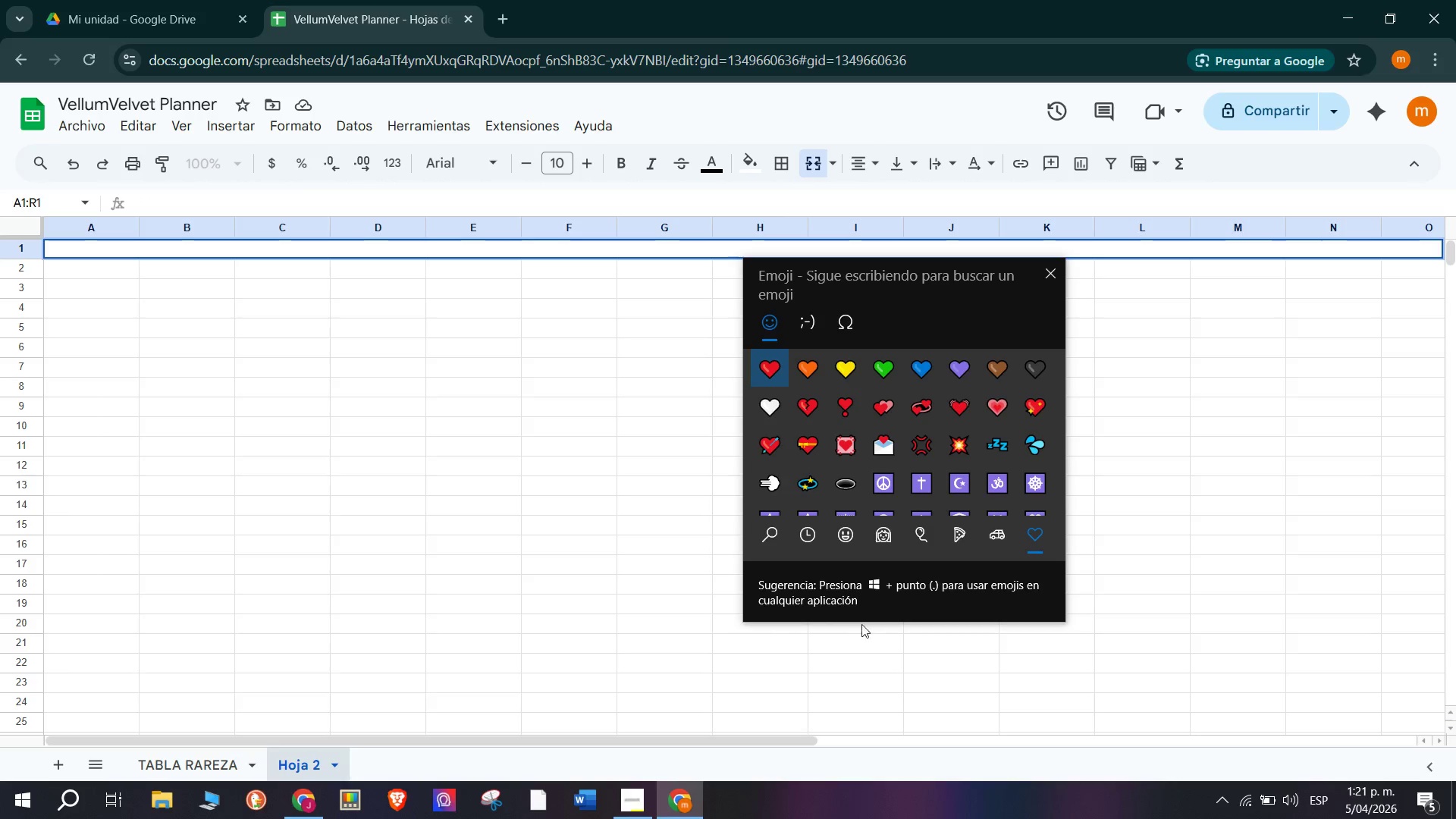 
scroll: coordinate [857, 444], scroll_direction: down, amount: 7.0
 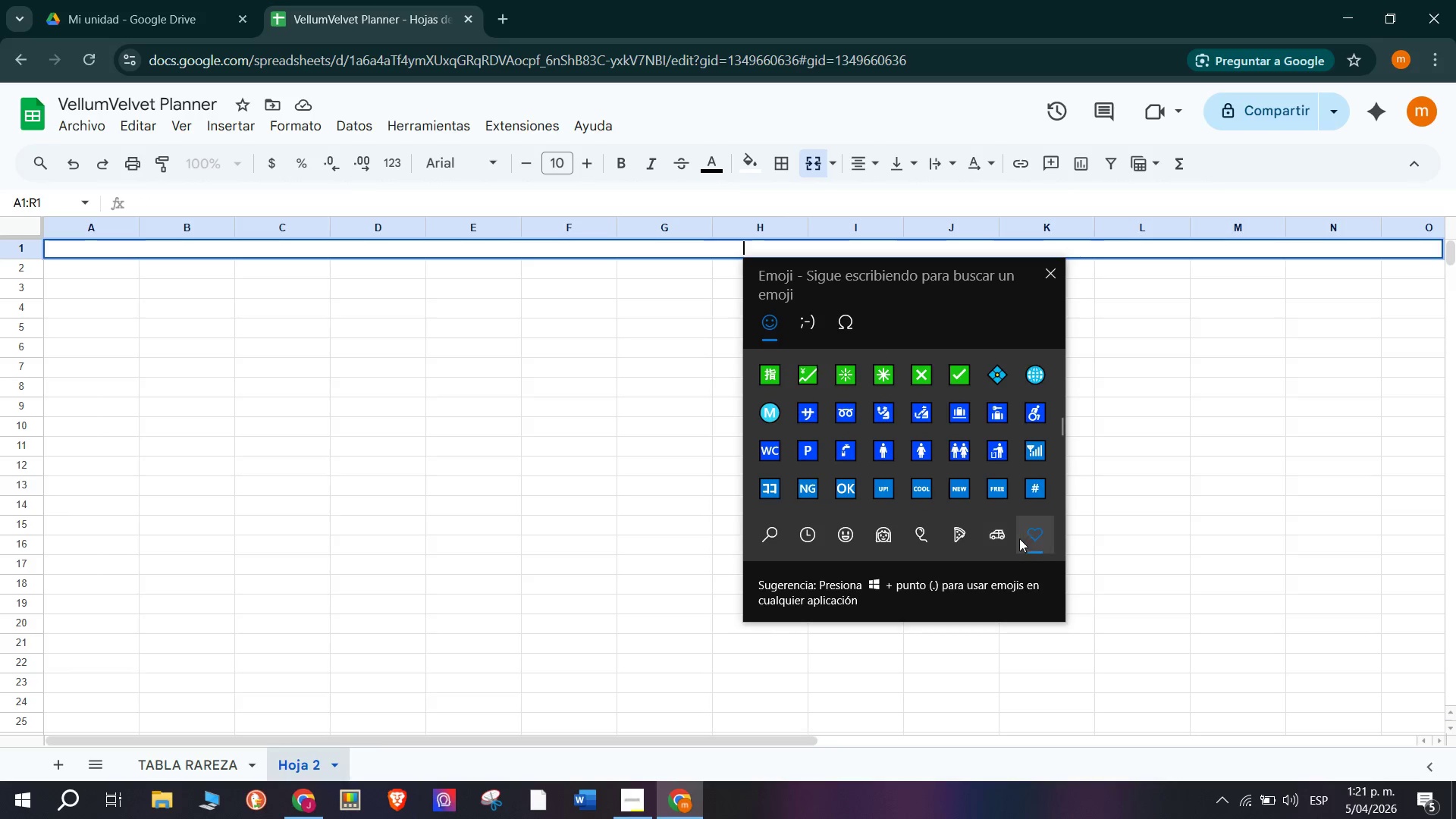 
left_click([997, 536])
 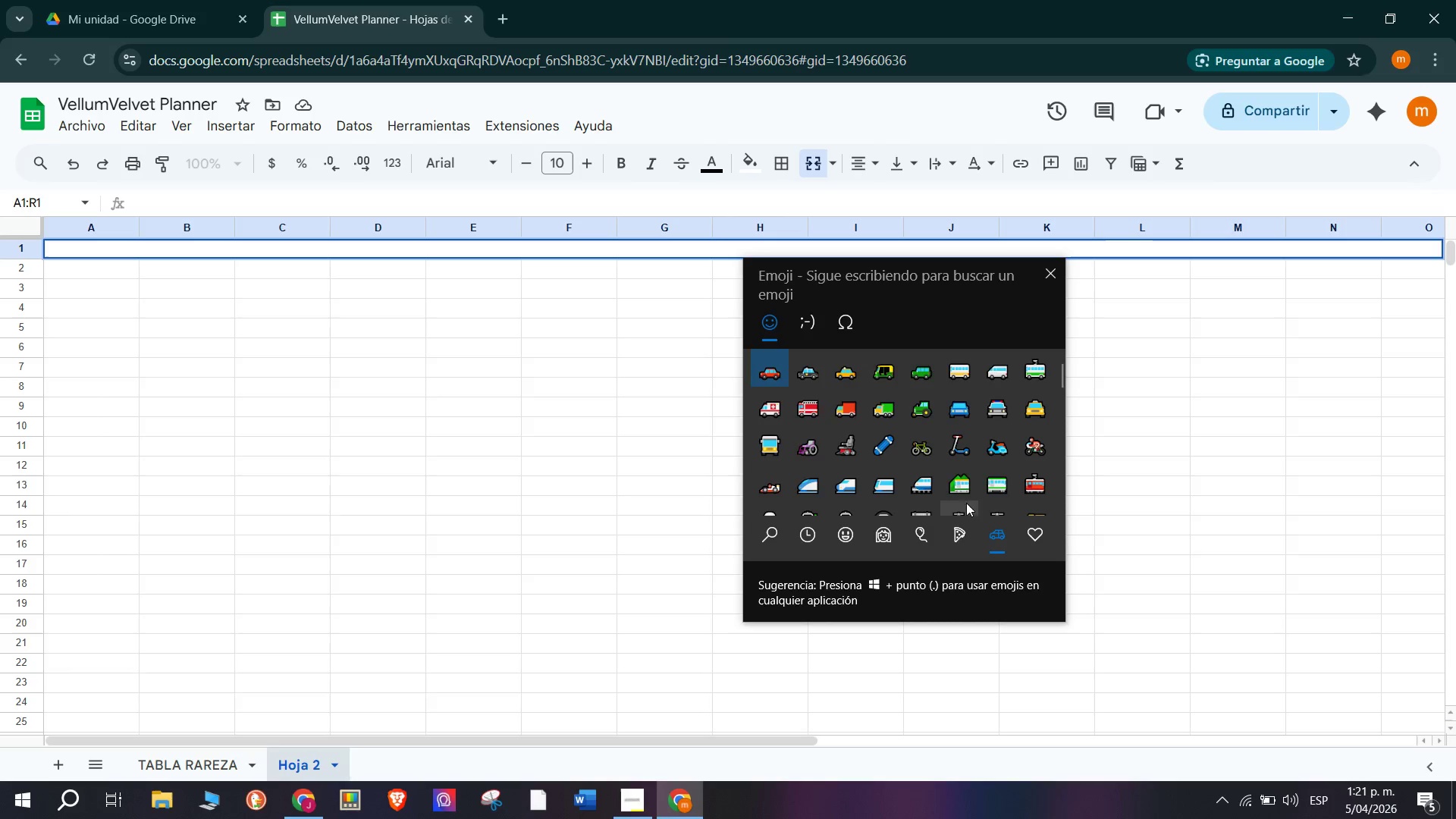 
scroll: coordinate [1040, 425], scroll_direction: down, amount: 9.0
 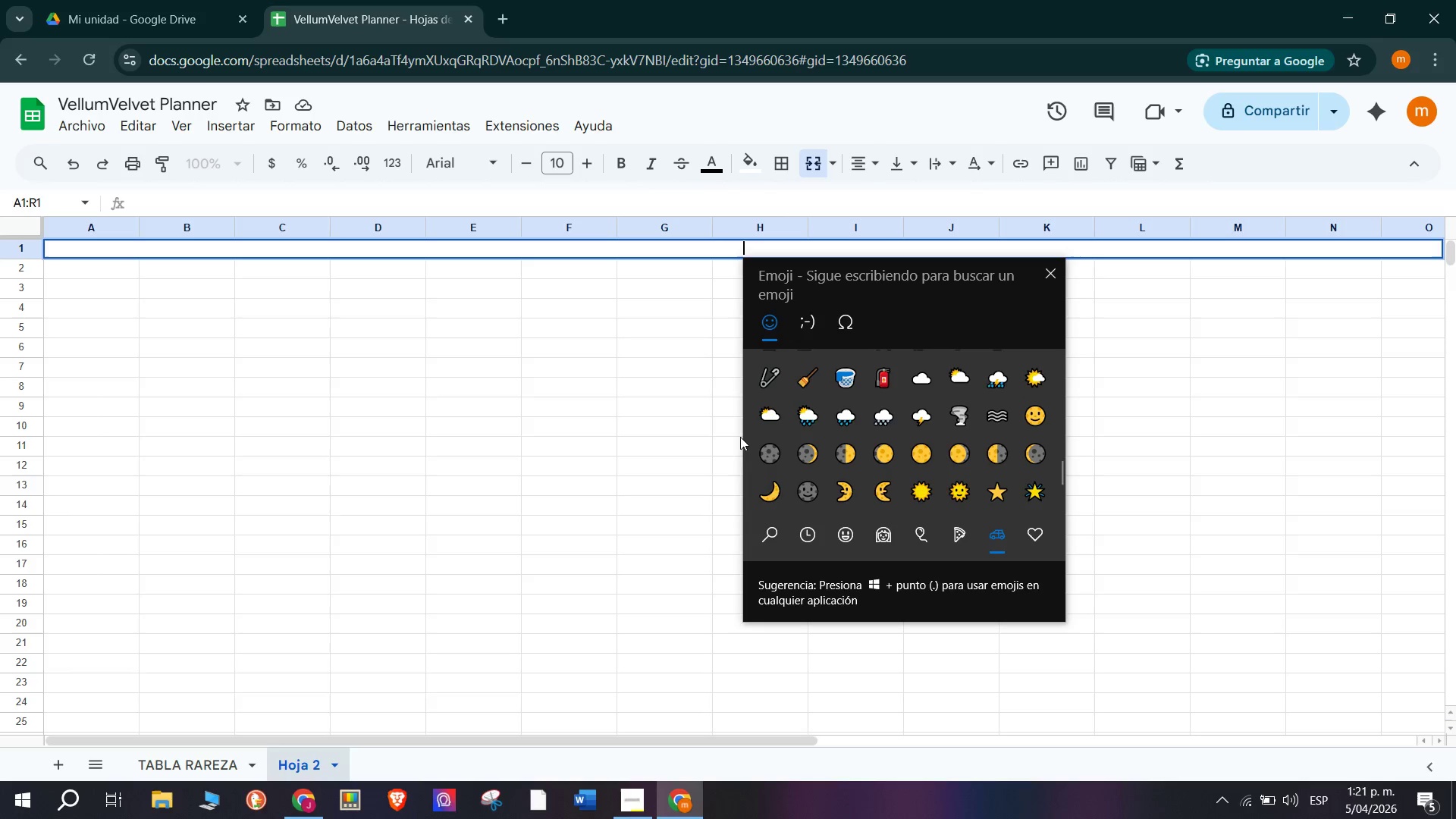 
scroll: coordinate [730, 438], scroll_direction: down, amount: 1.0
 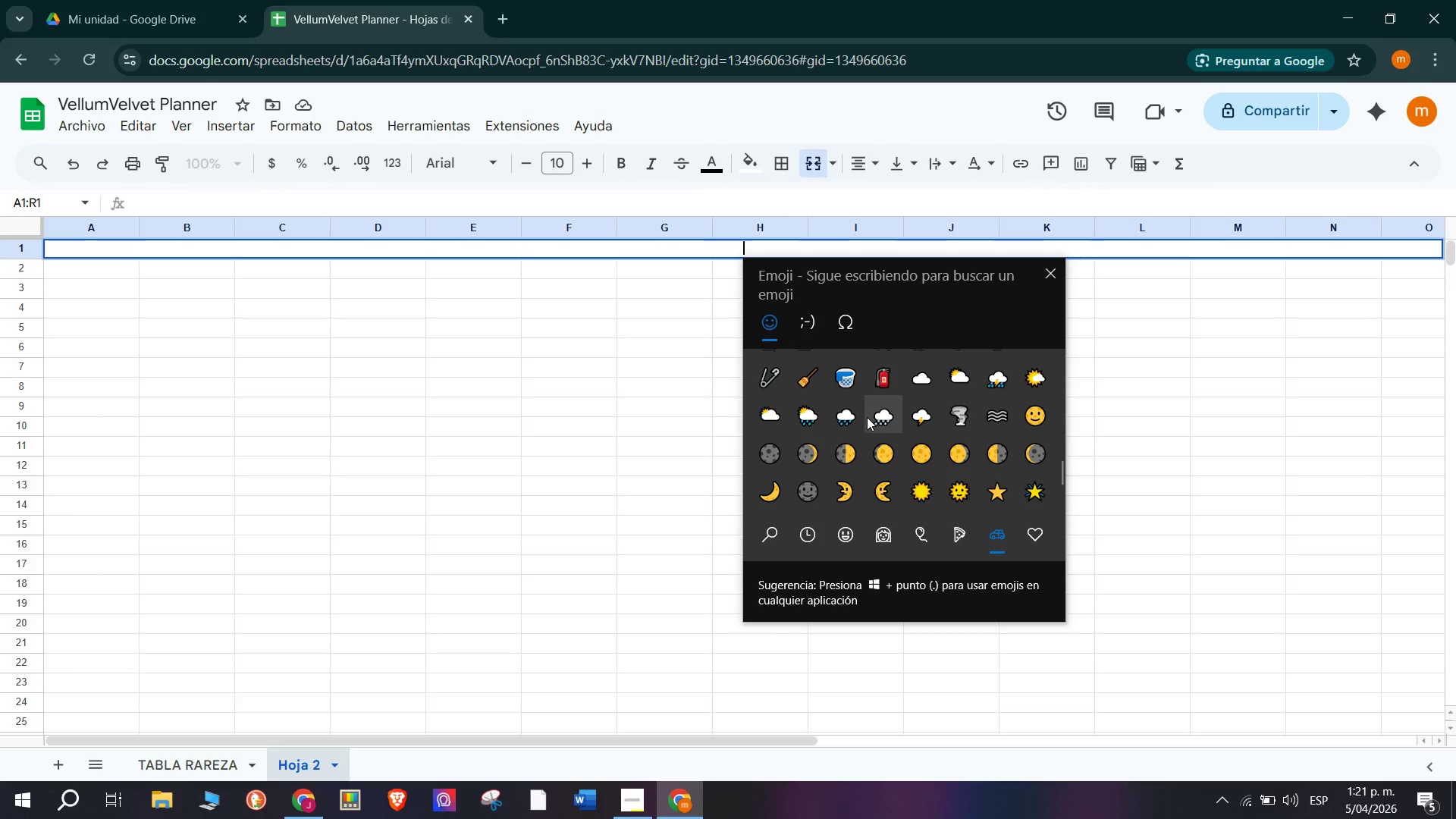 
type(MUSE)
key(Backspace)
key(Backspace)
key(Backspace)
key(Backspace)
 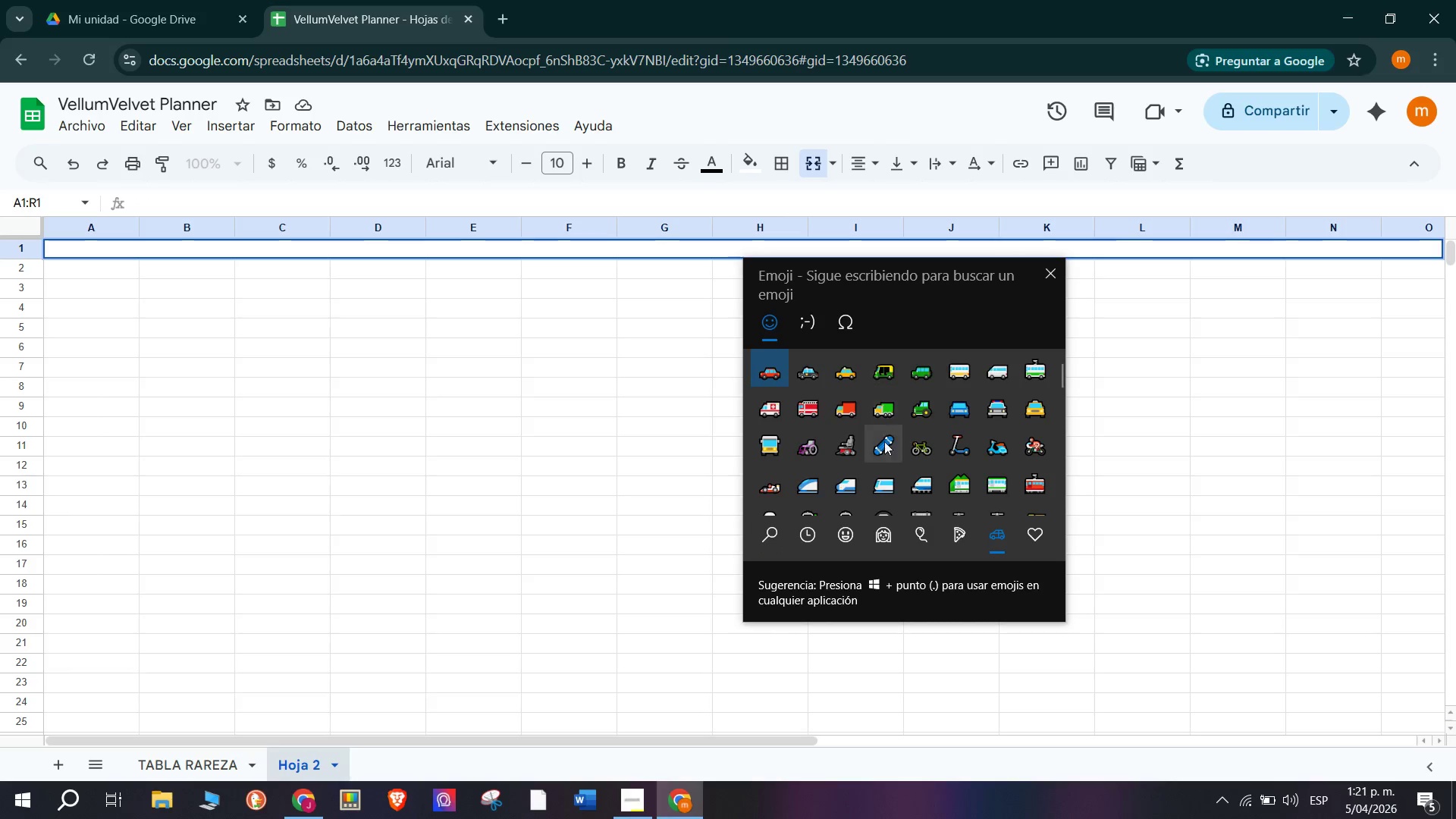 
scroll: coordinate [1003, 470], scroll_direction: down, amount: 8.0
 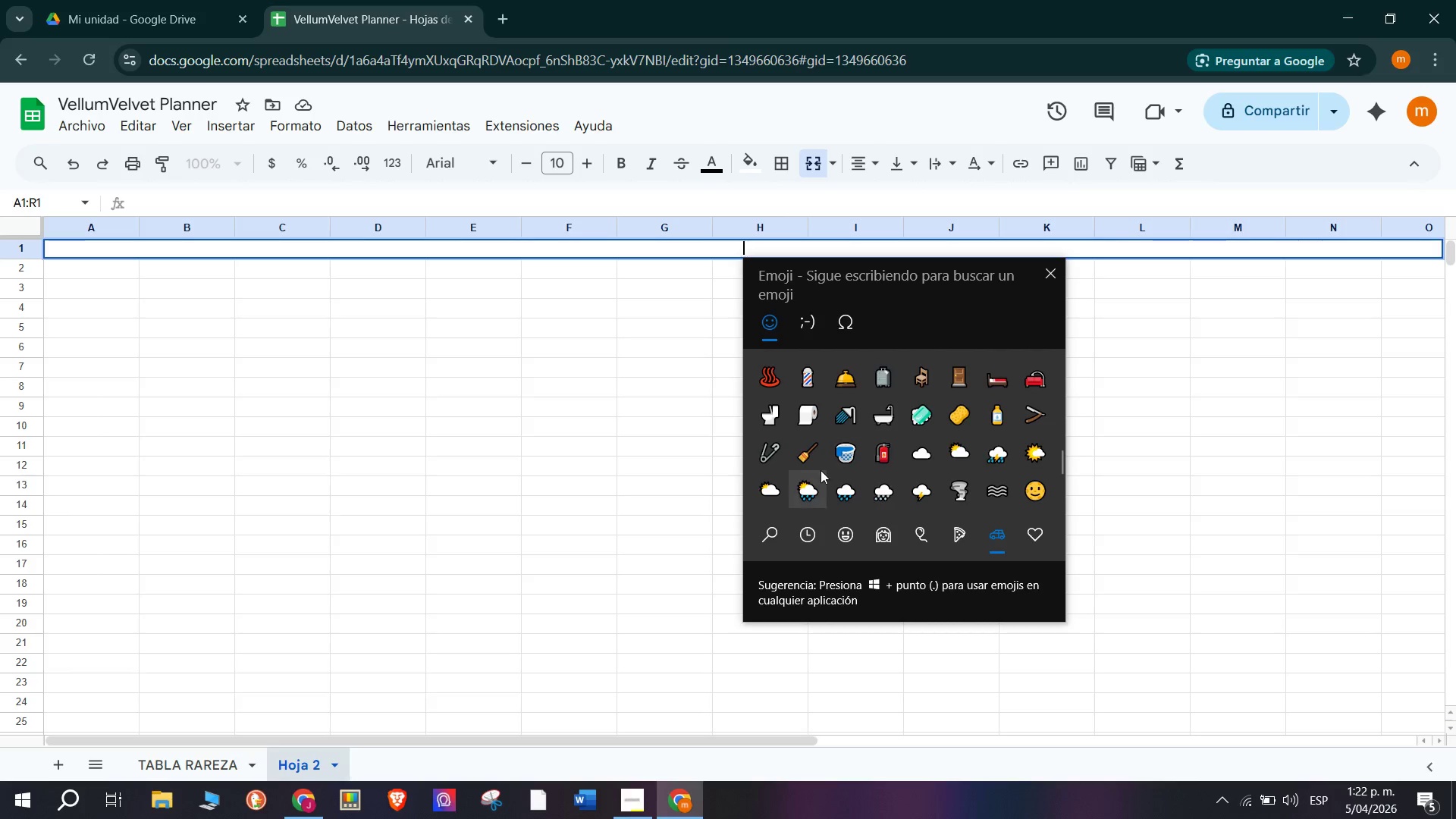 
scroll: coordinate [809, 425], scroll_direction: up, amount: 2.0
 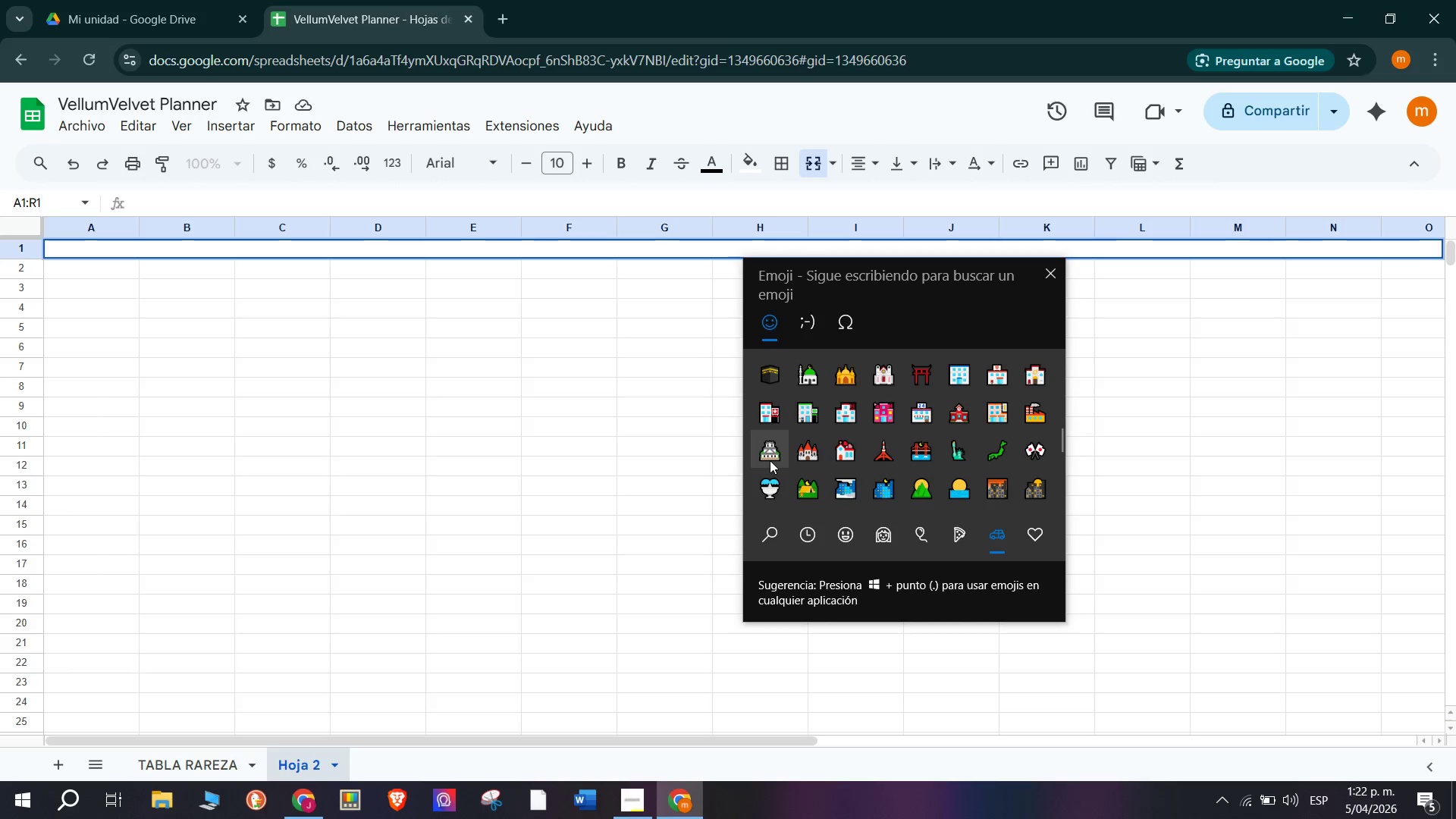 
left_click([770, 460])
 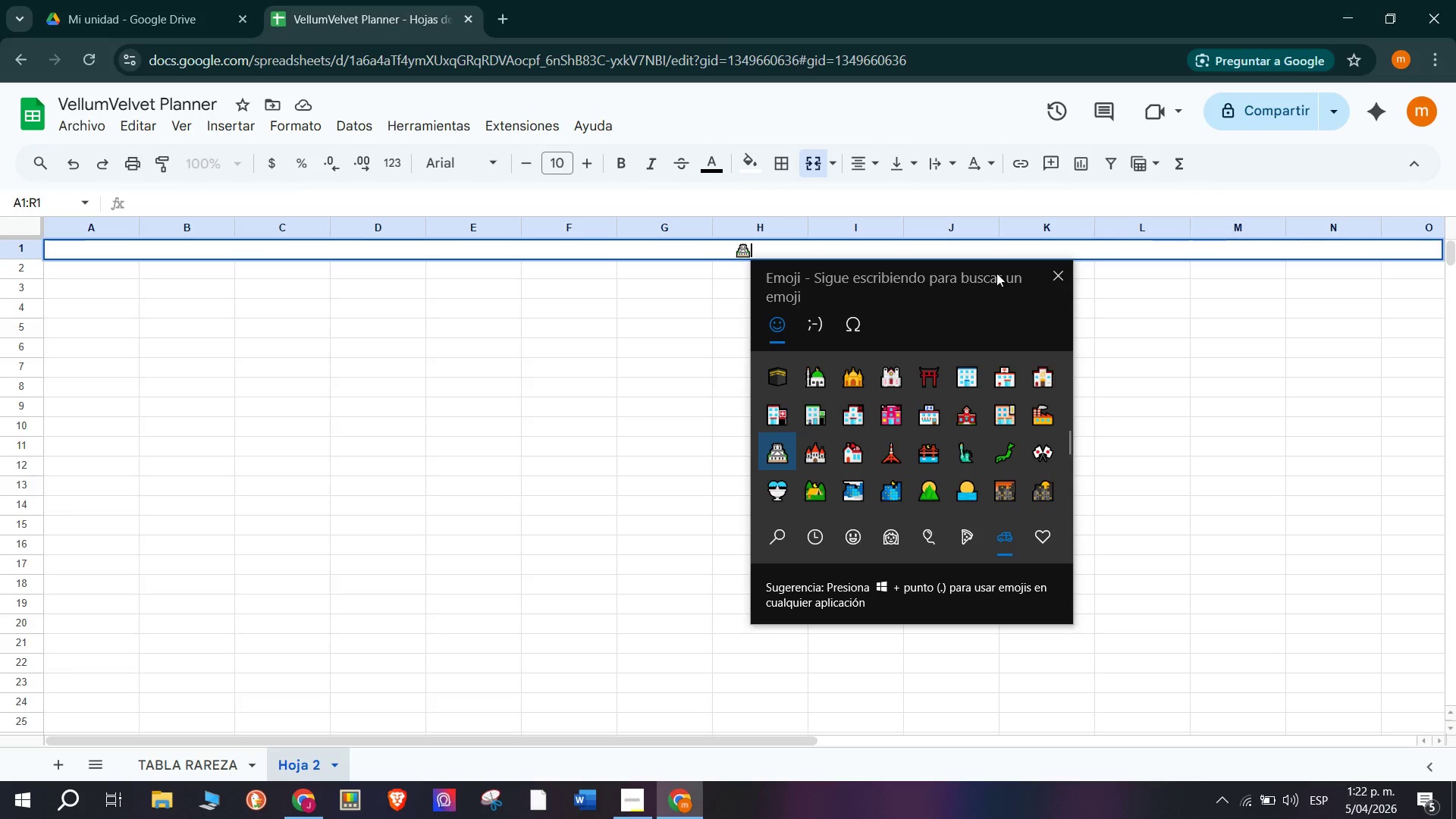 
left_click([1051, 277])
 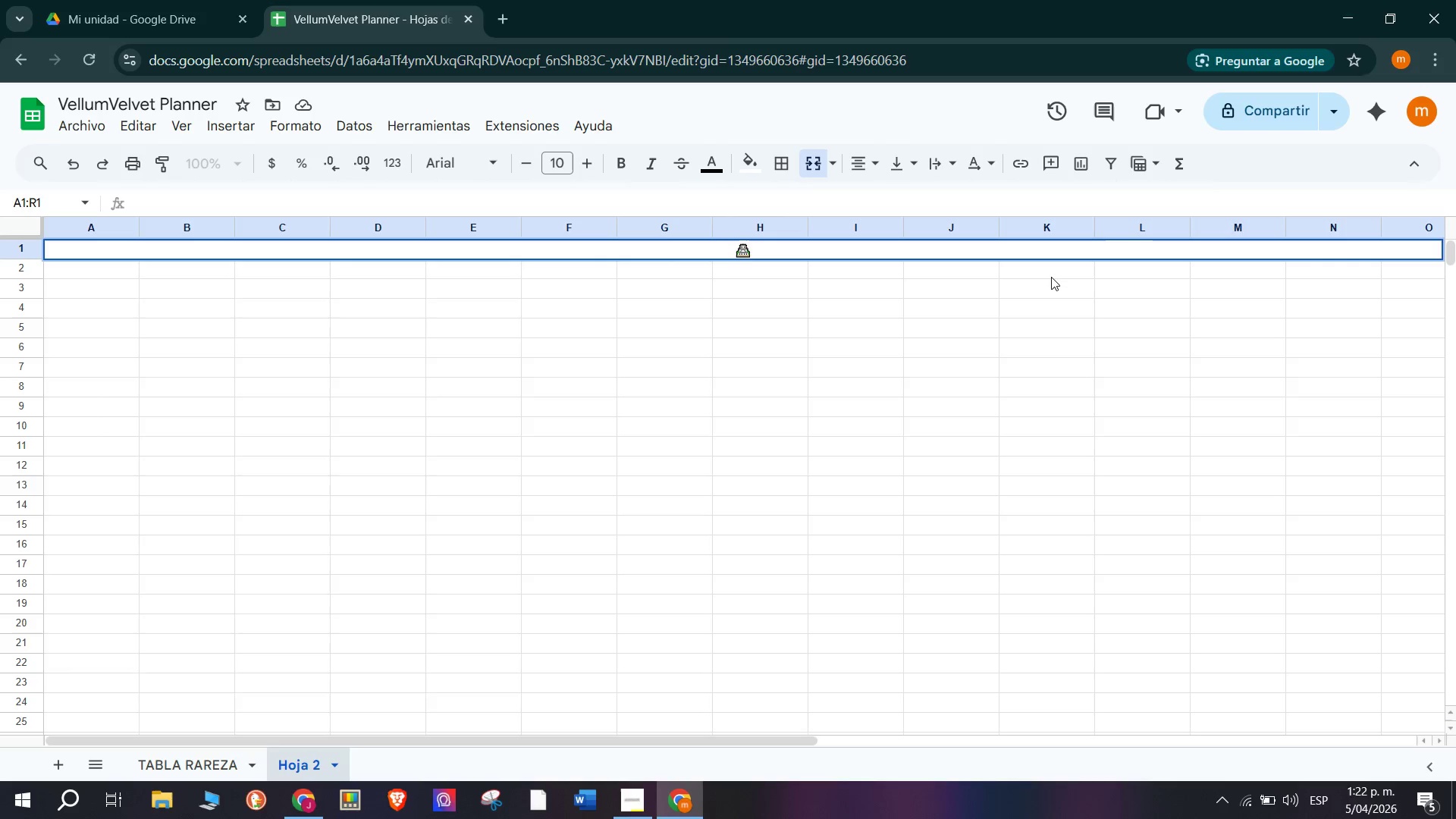 
type(Vellum )
key(Backspace)
key(Backspace)
key(Backspace)
key(Backspace)
key(Backspace)
key(Backspace)
key(Backspace)
type(VELLUM )
 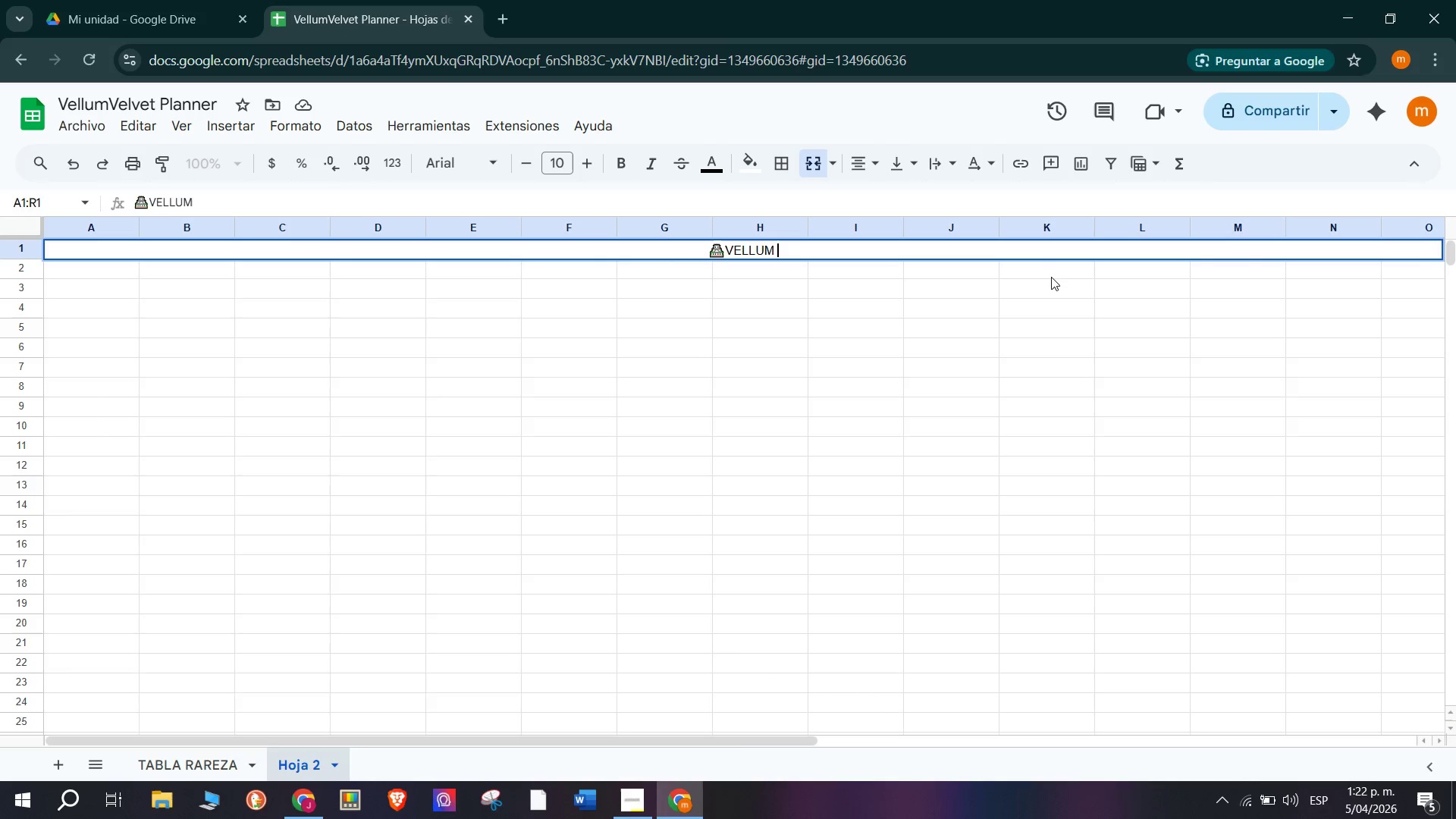 
hold_key(key=ShiftRight, duration=1.5)
 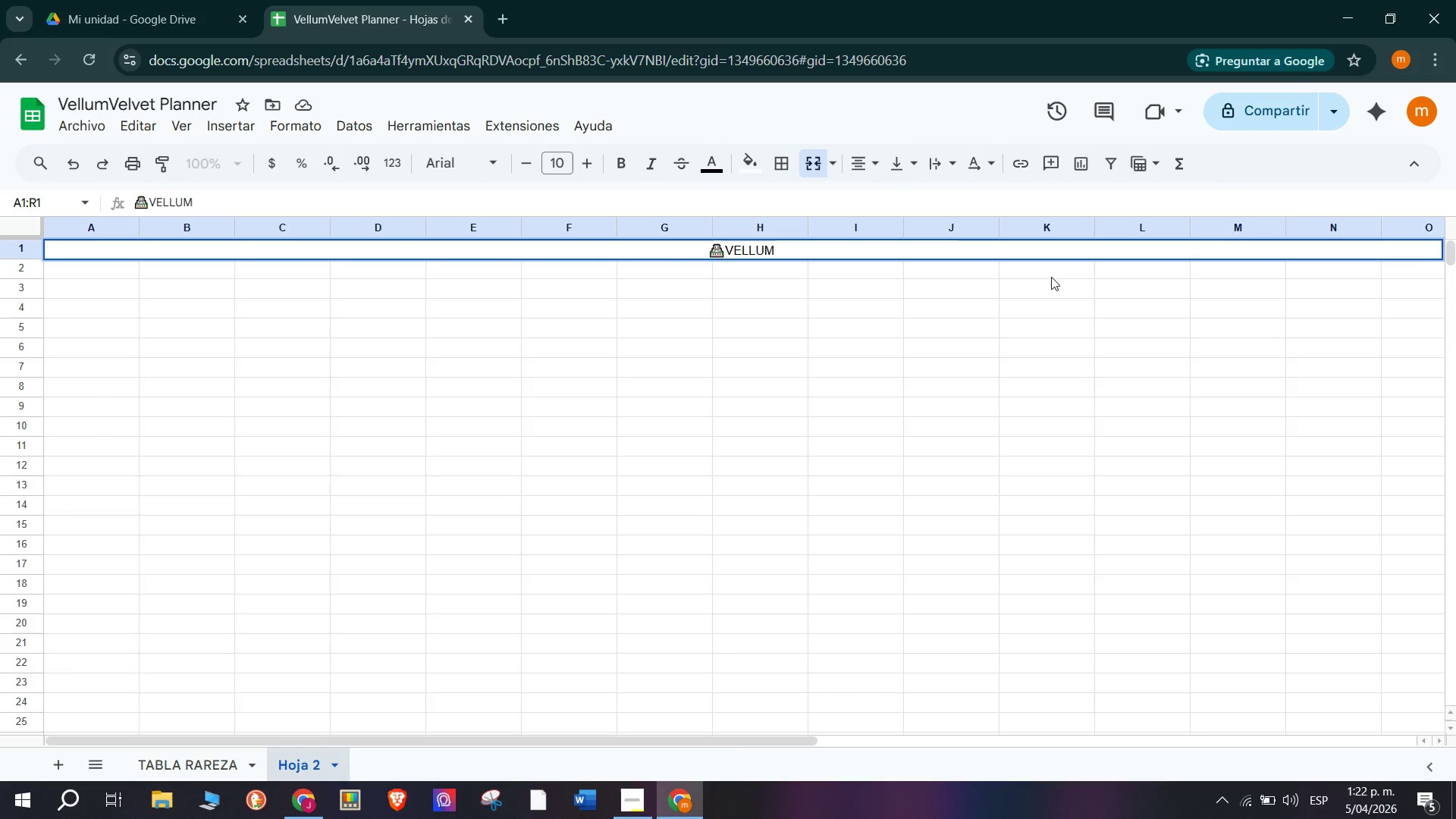 
type(@)
key(Backspace)
type($%^&)
key(Backspace)
 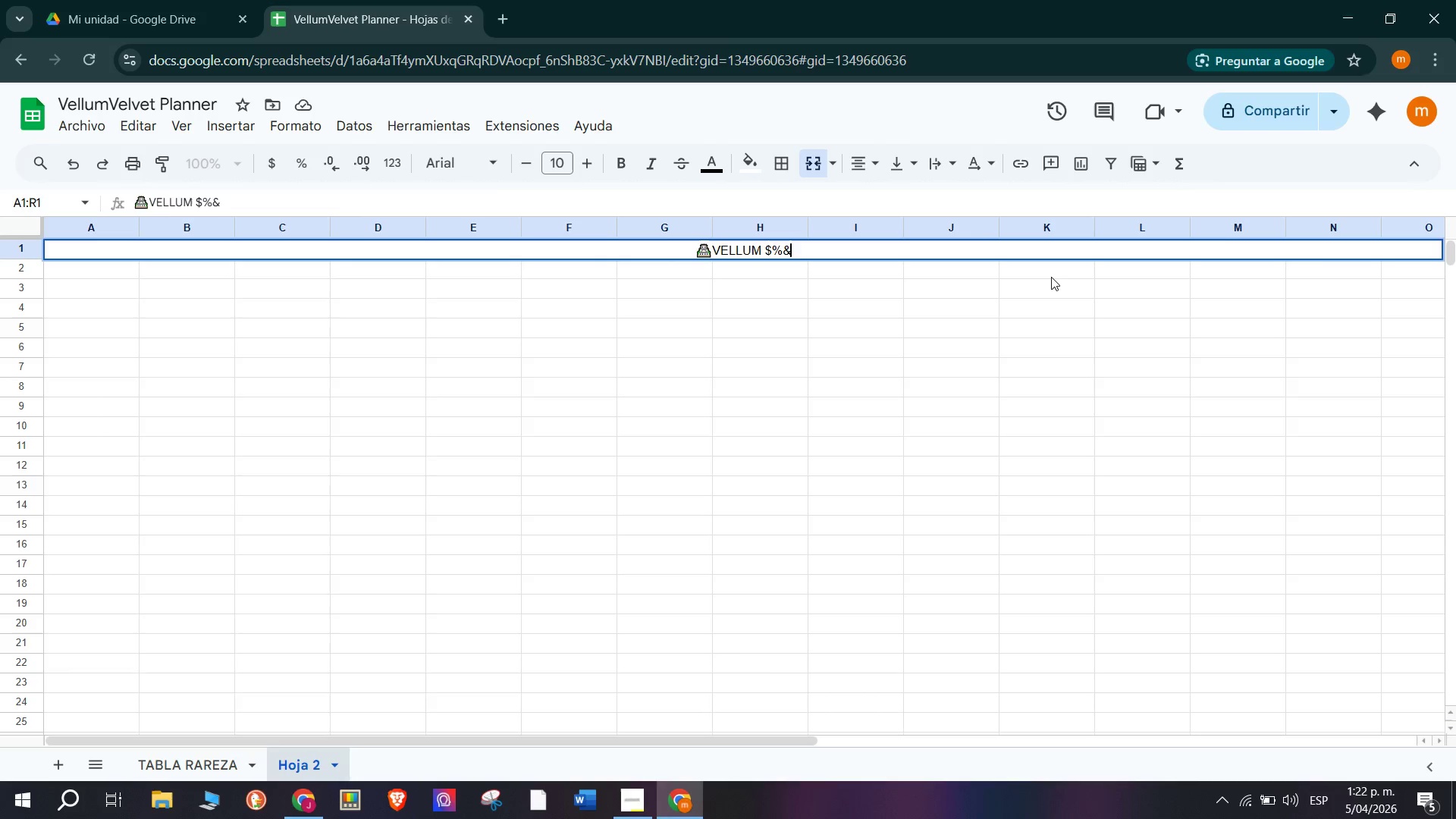 
double_click([786, 243])
 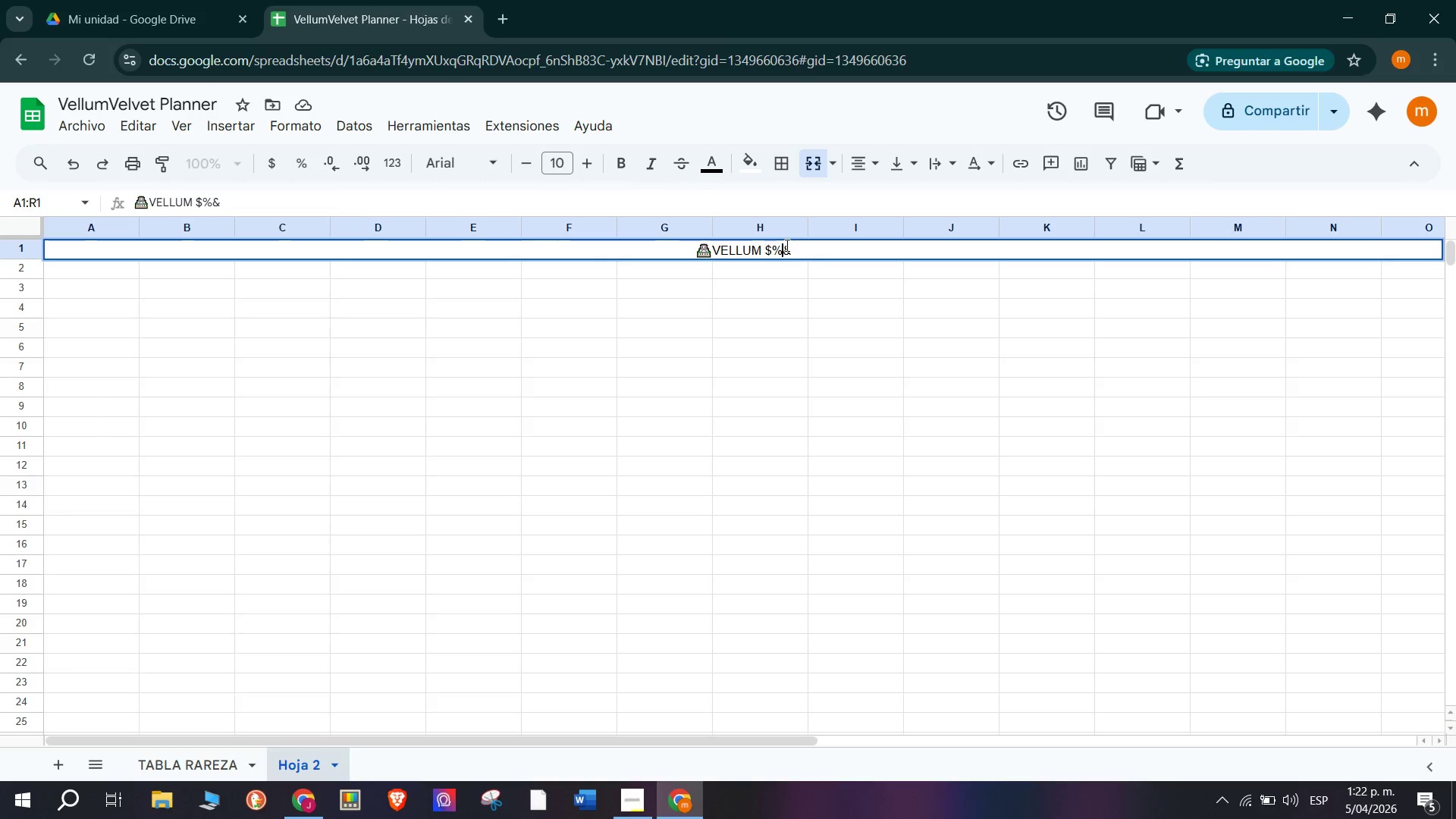 
key(Backspace)
 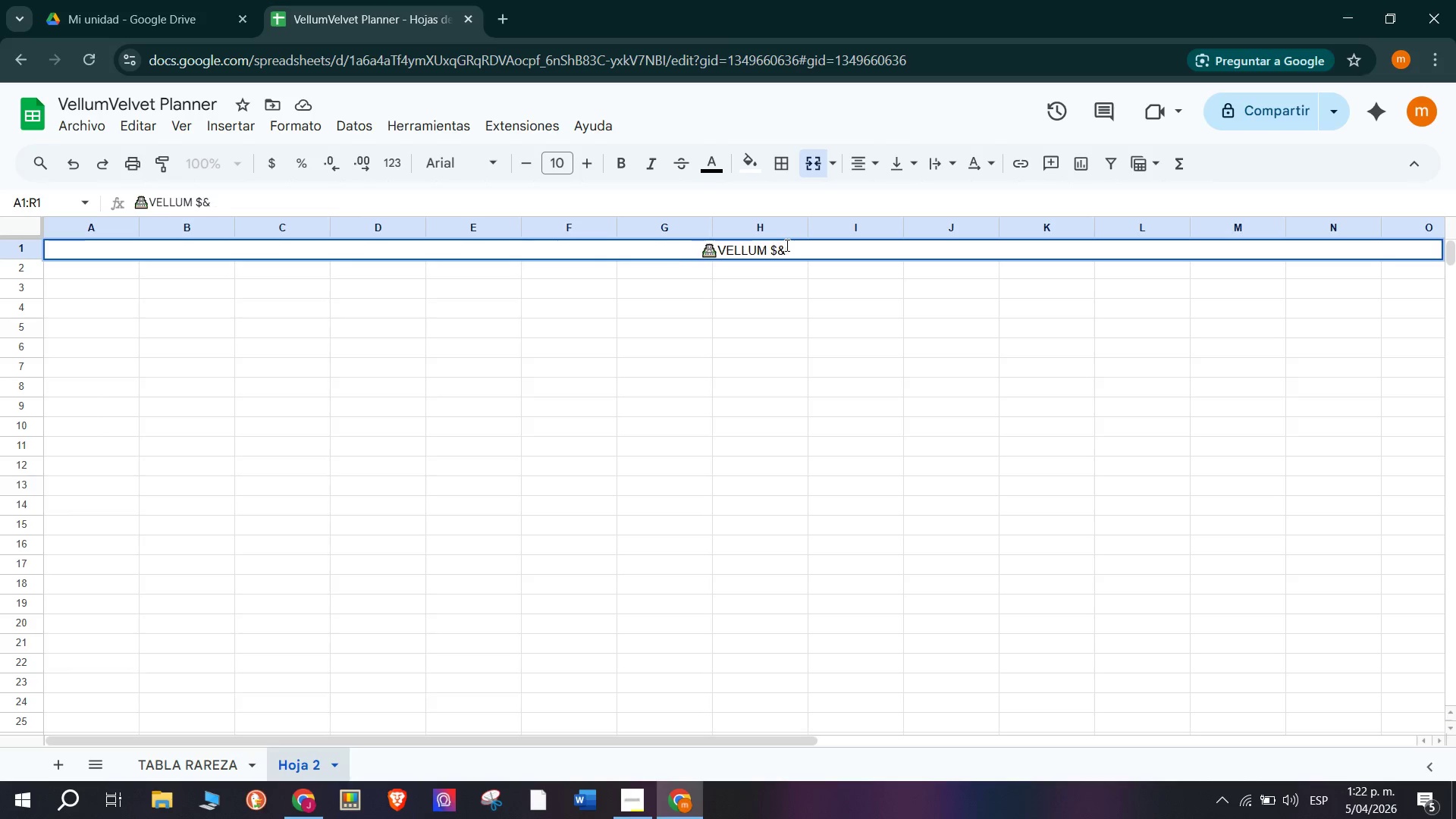 
key(Backspace)
 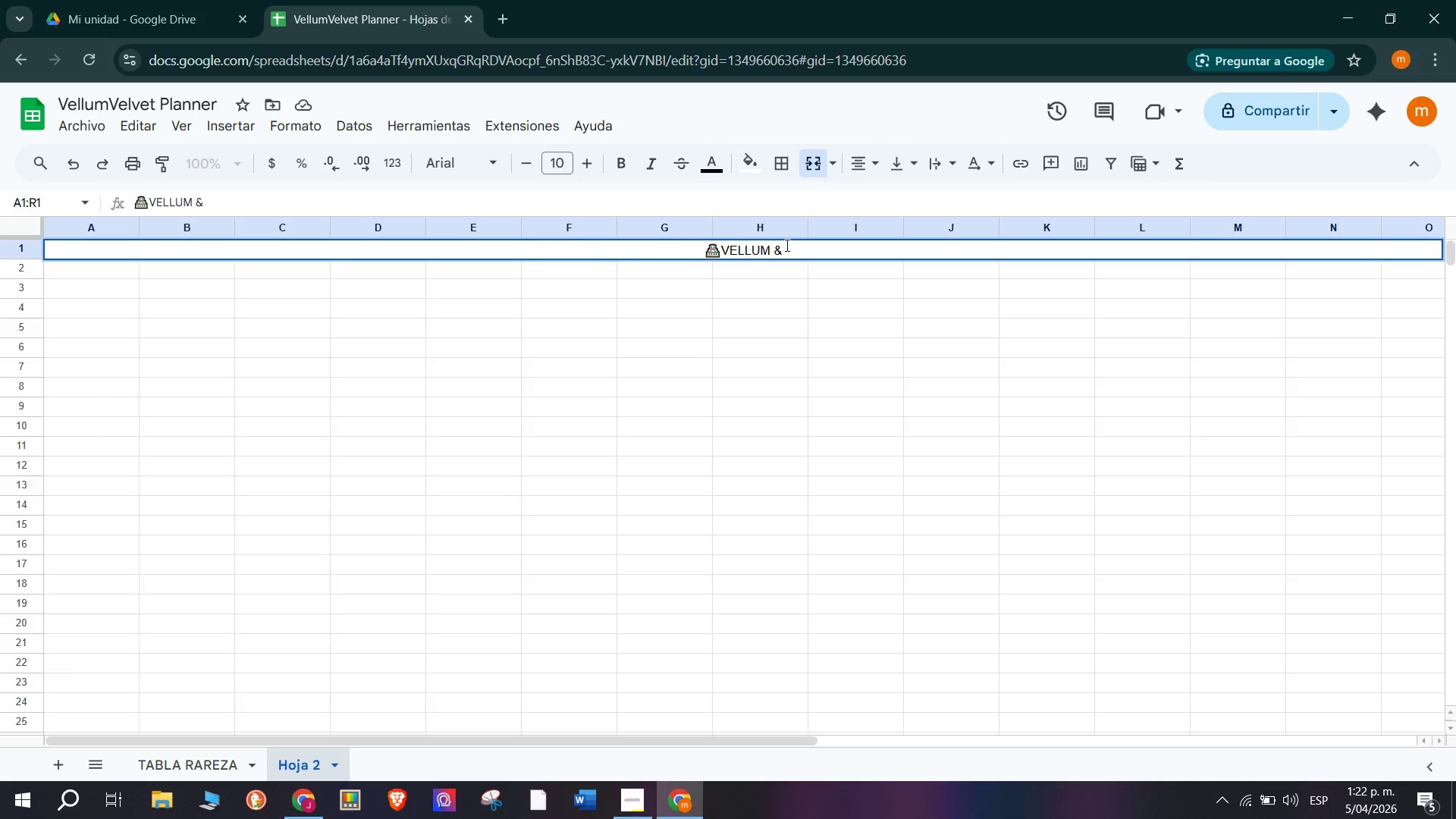 
key(Backspace)
 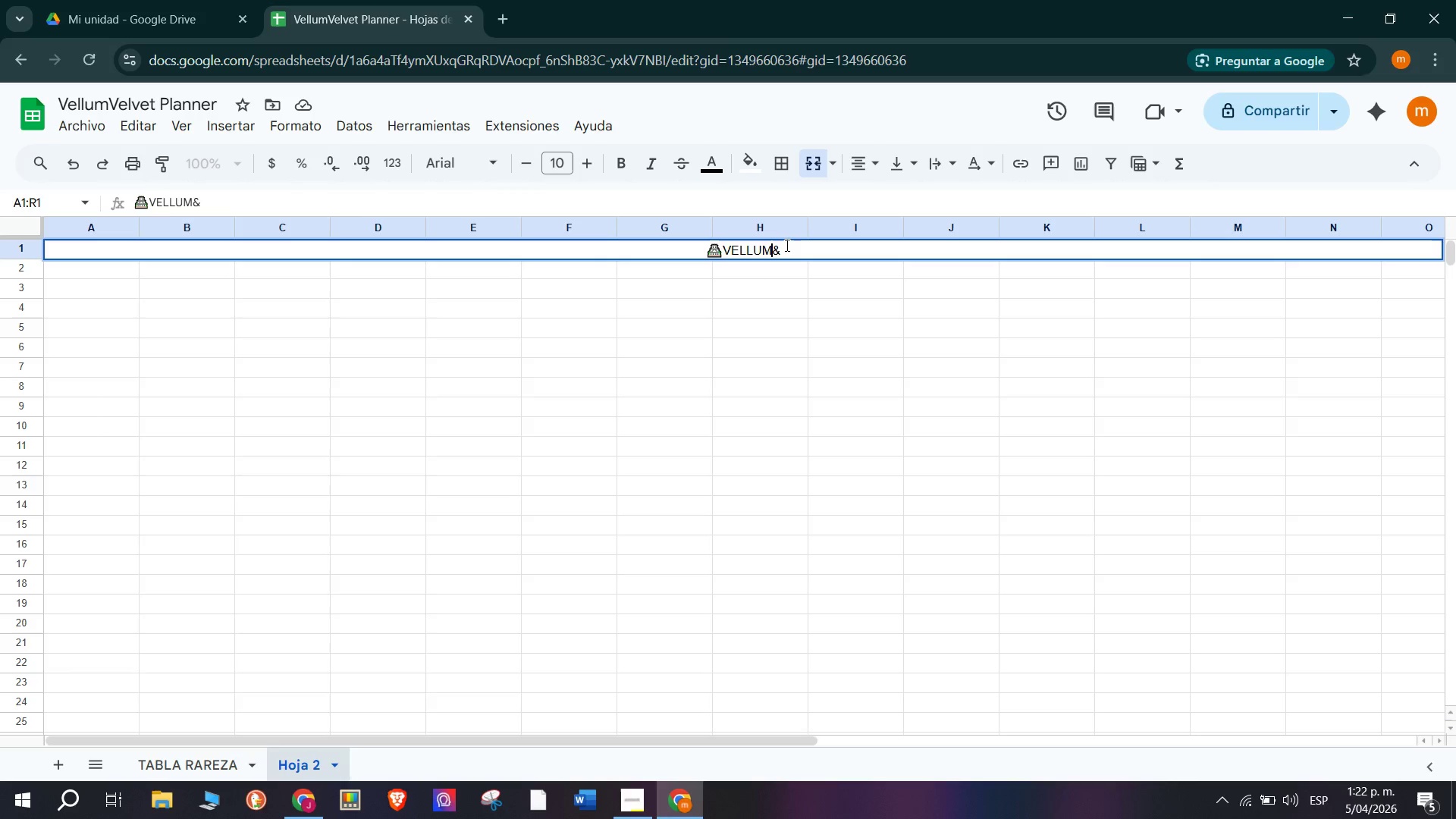 
key(Space)
 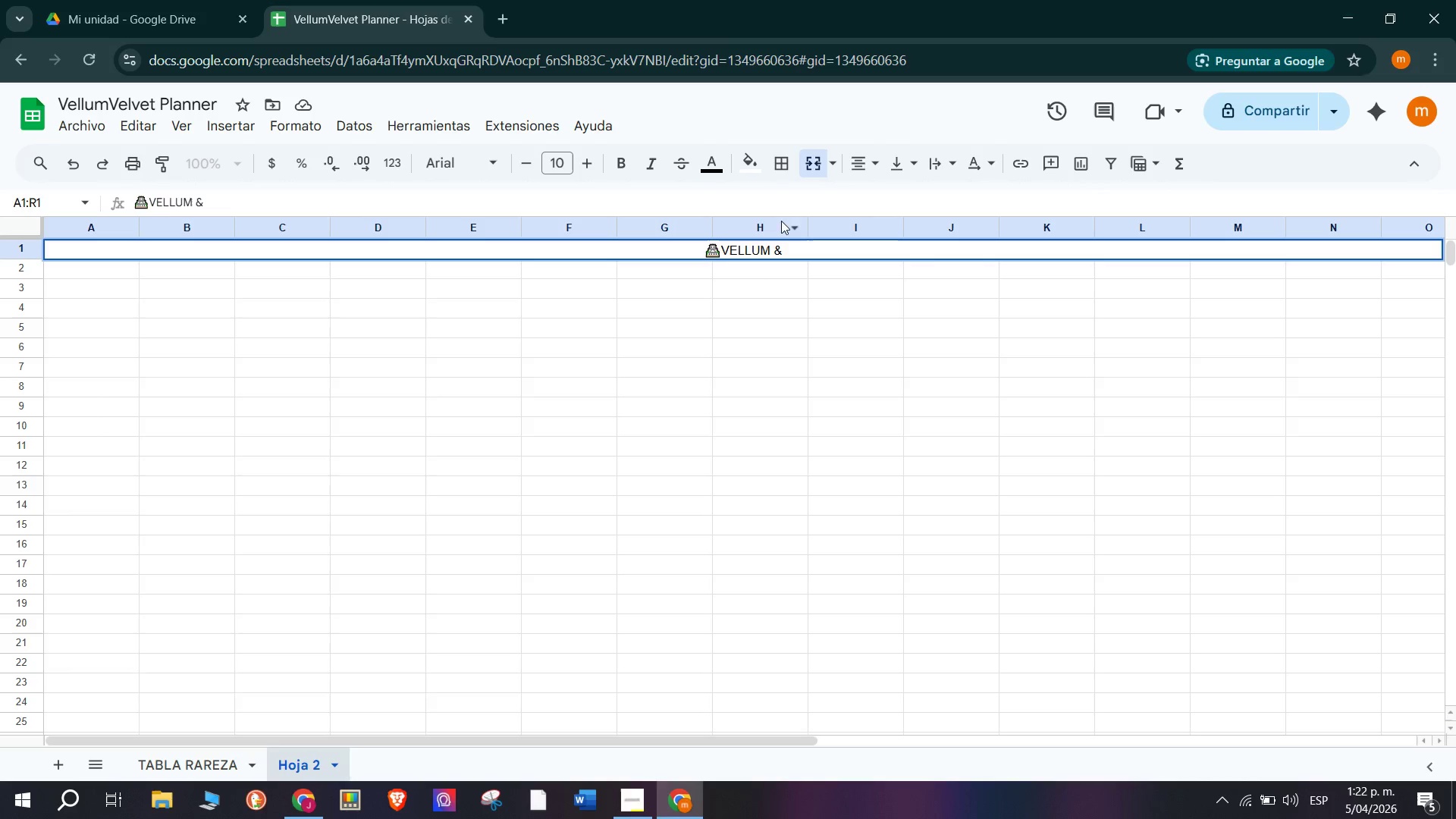 
left_click([845, 246])
 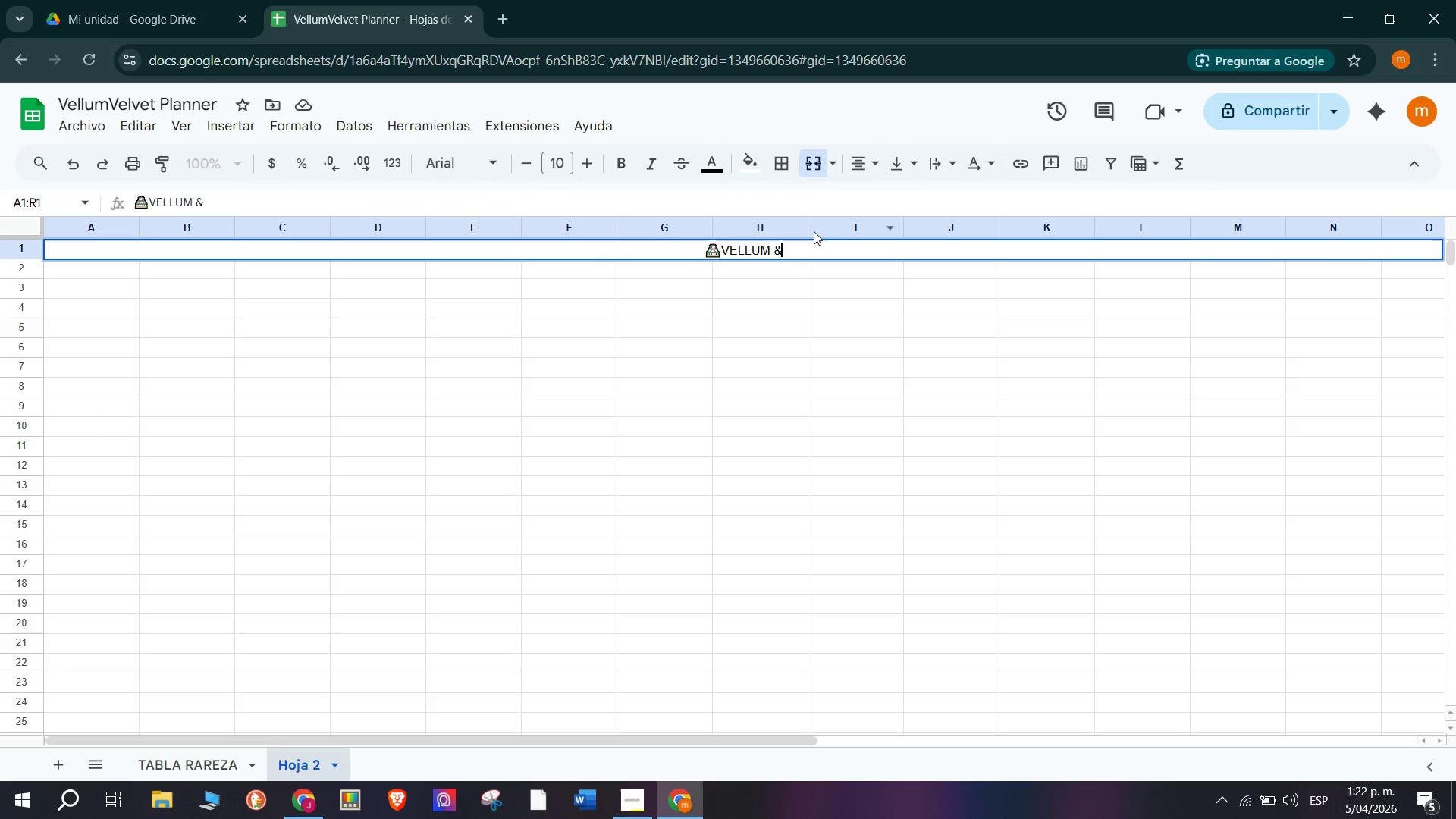 
wait(10.67)
 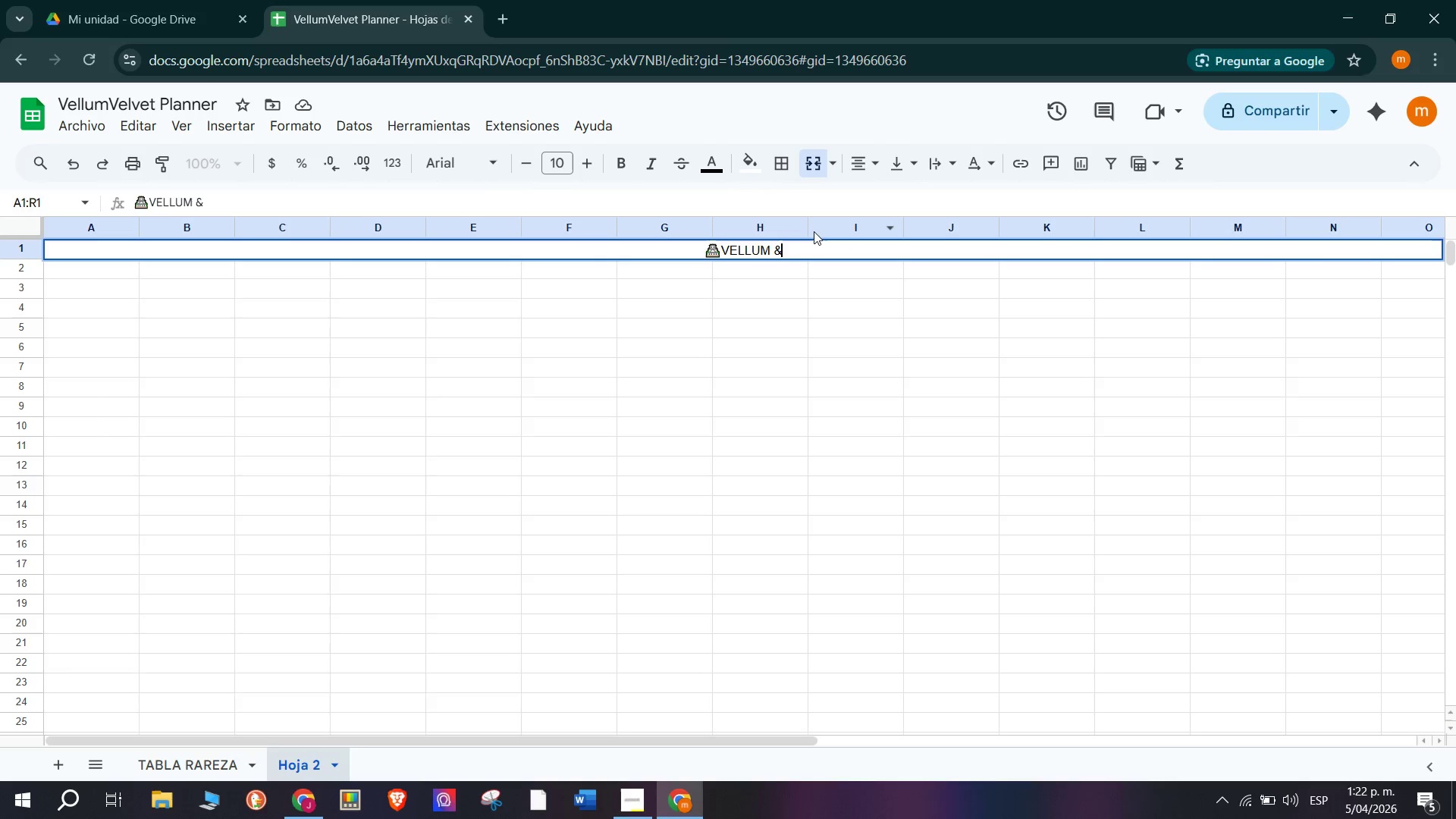 
key(Space)
 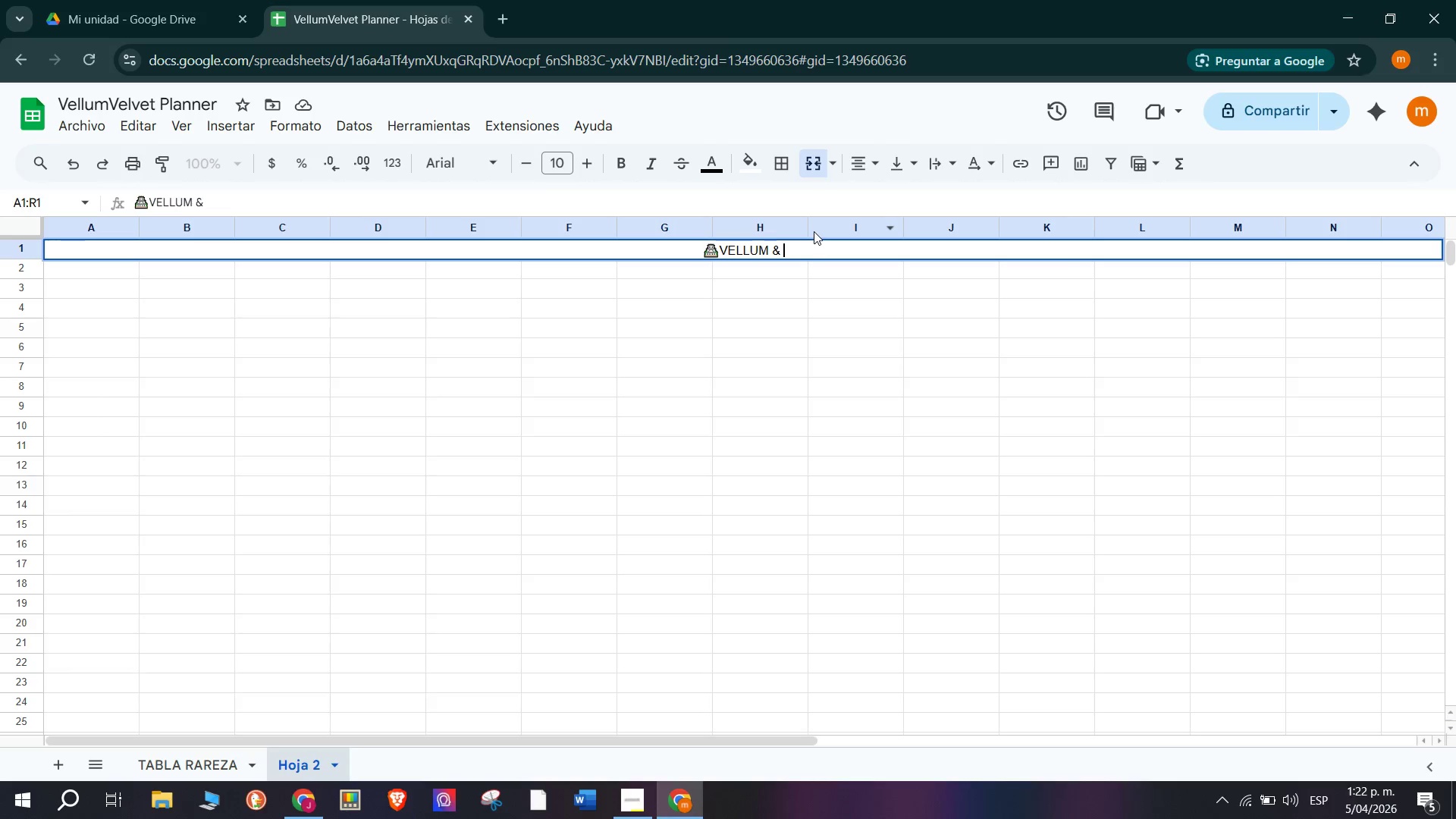 
type(VELVET ..)
key(Backspace)
key(Backspace)
type(-- INVENTARIO Y CICLO DE VIDA)
 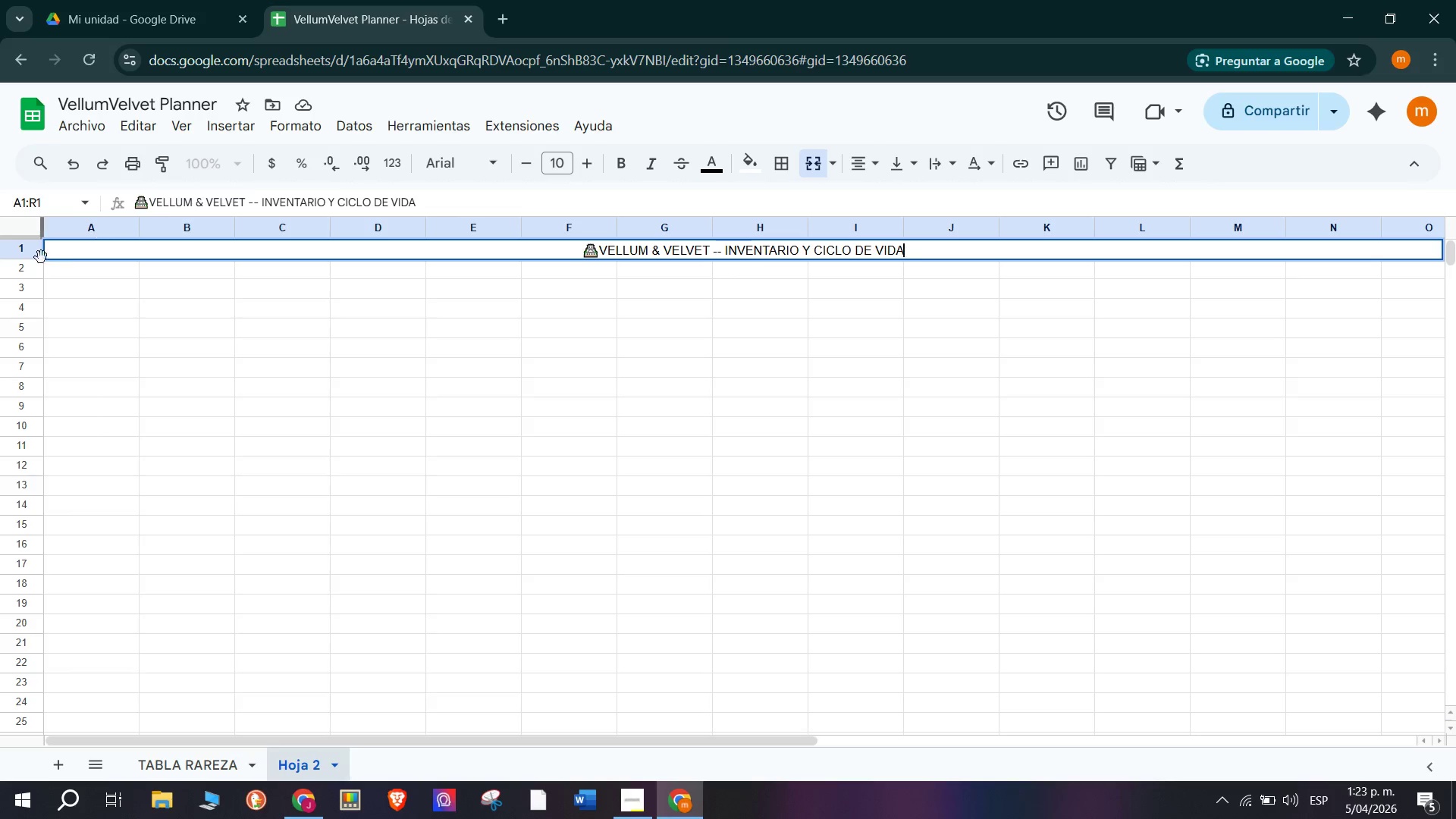 
left_click_drag(start_coordinate=[18, 259], to_coordinate=[17, 276])
 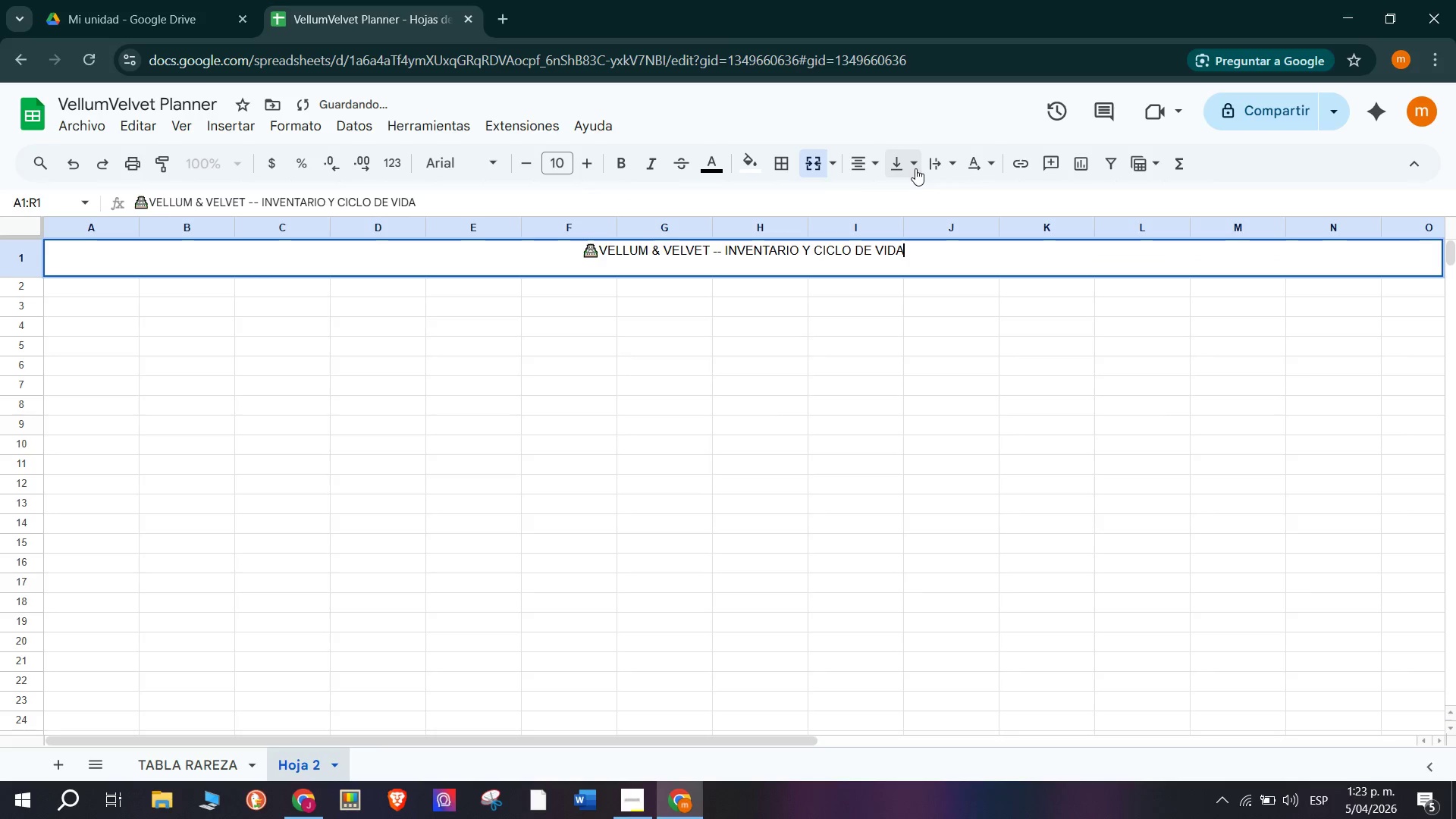 
left_click([929, 195])
 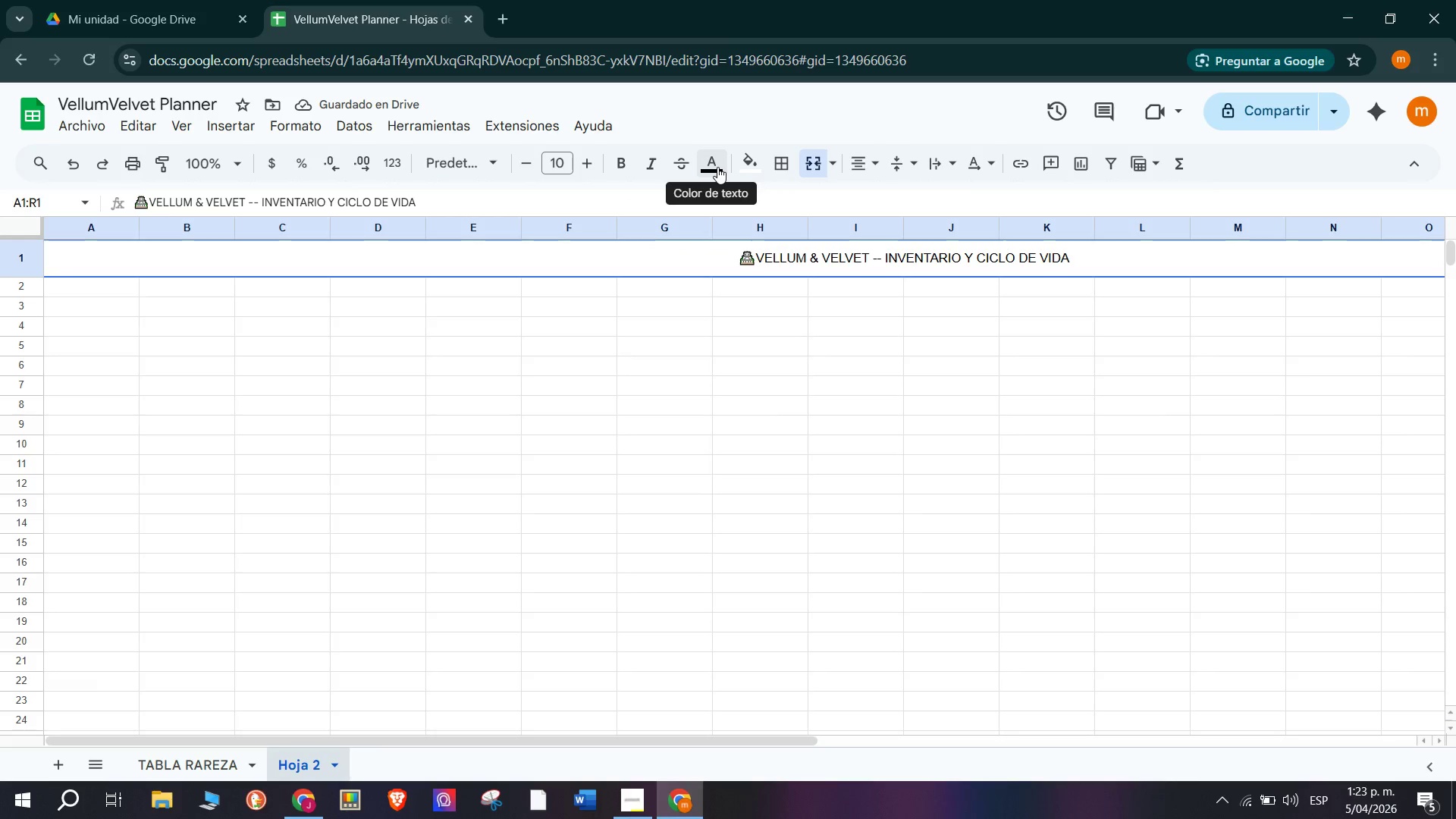 
left_click([743, 159])
 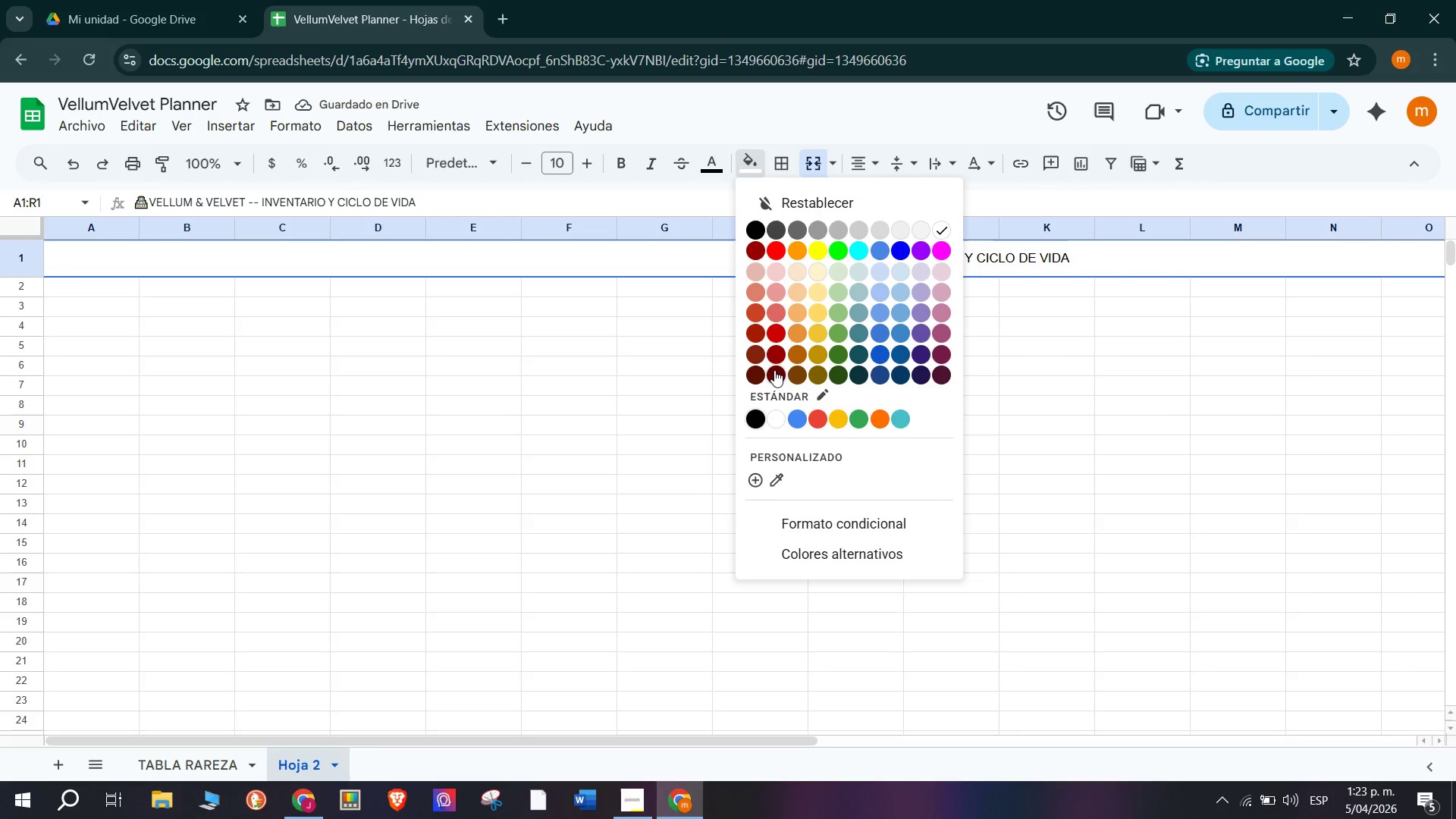 
left_click([774, 366])
 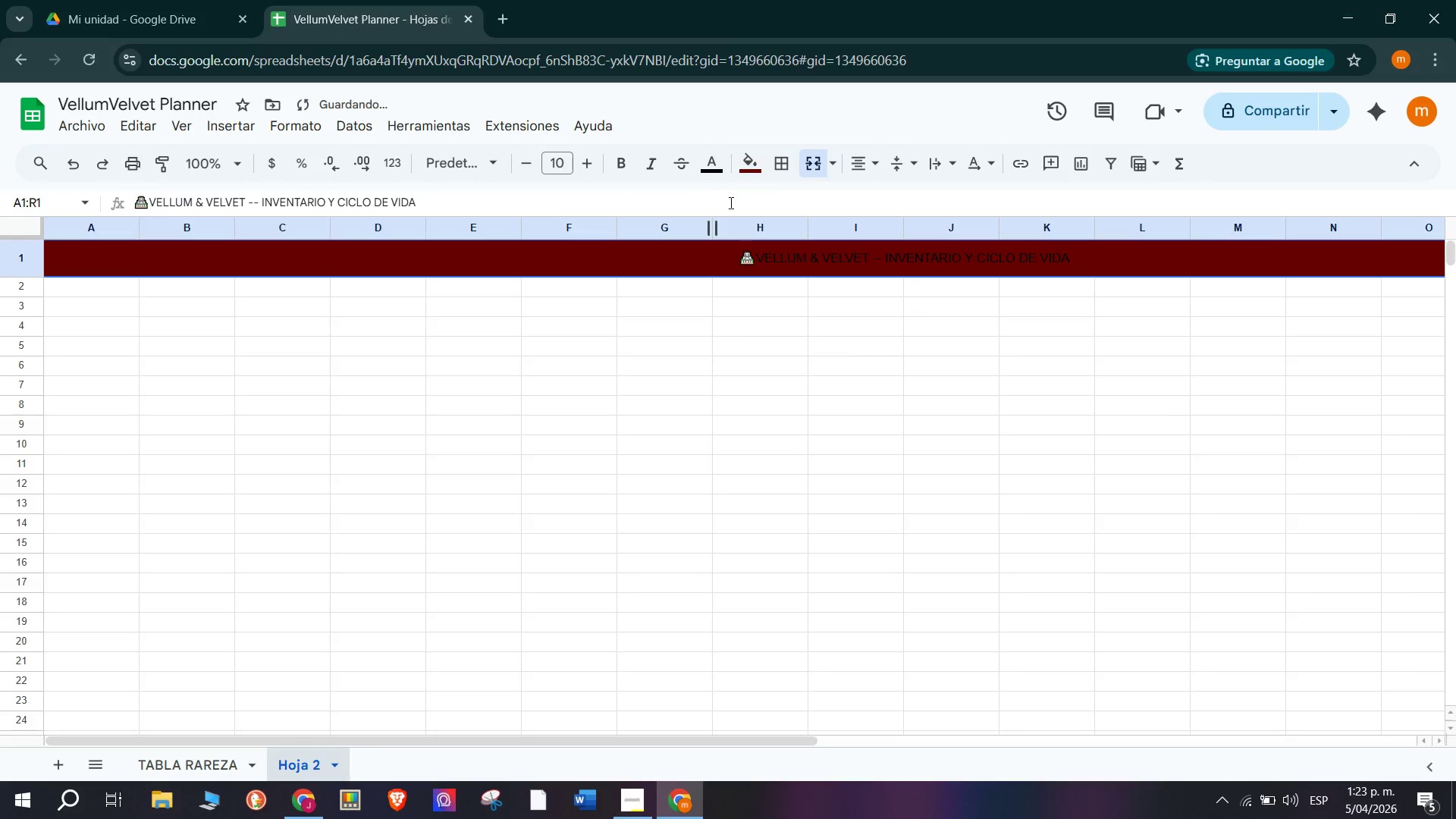 
left_click([755, 165])
 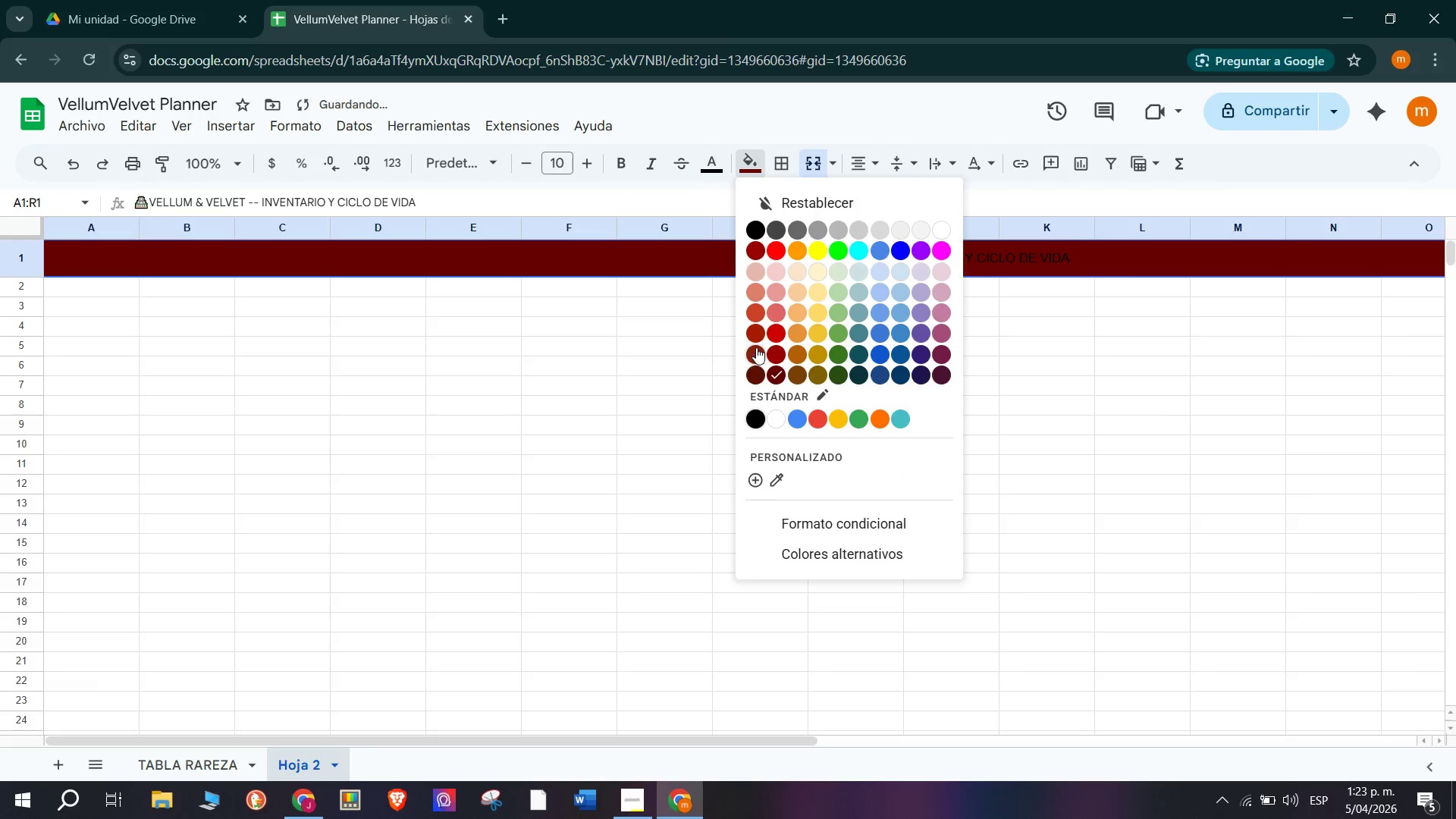 
left_click([756, 344])
 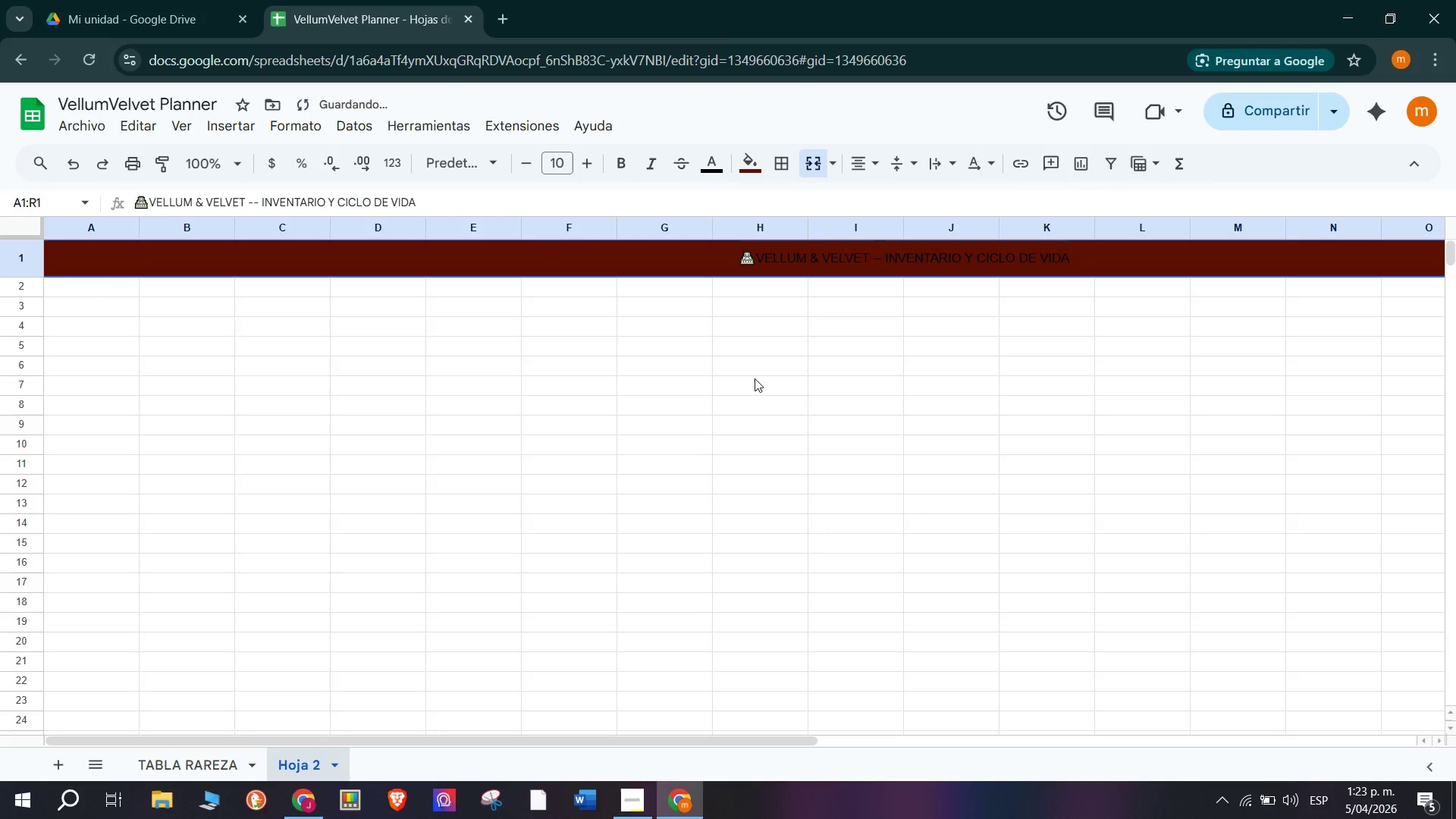 
left_click([708, 168])
 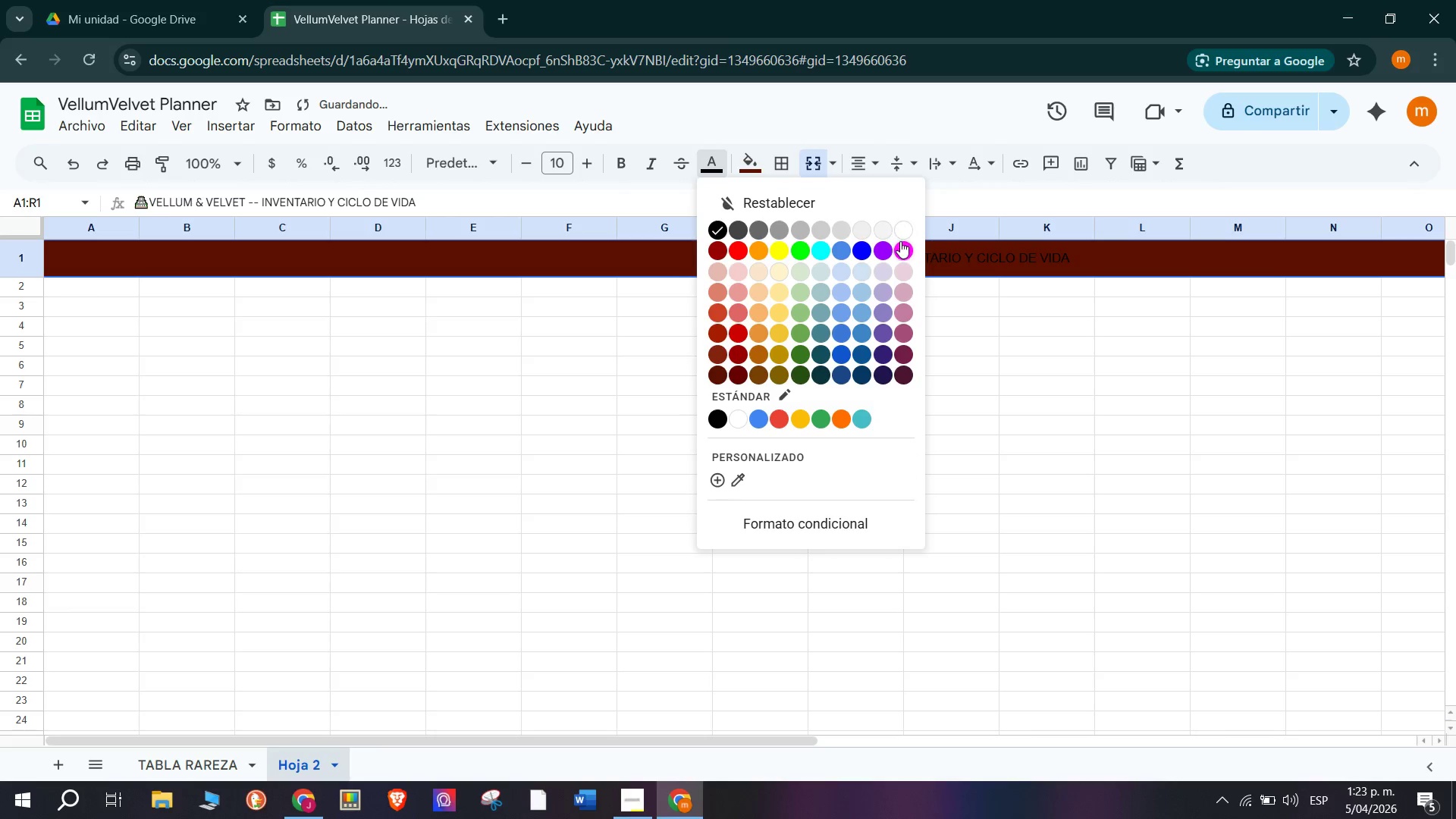 
left_click([903, 227])
 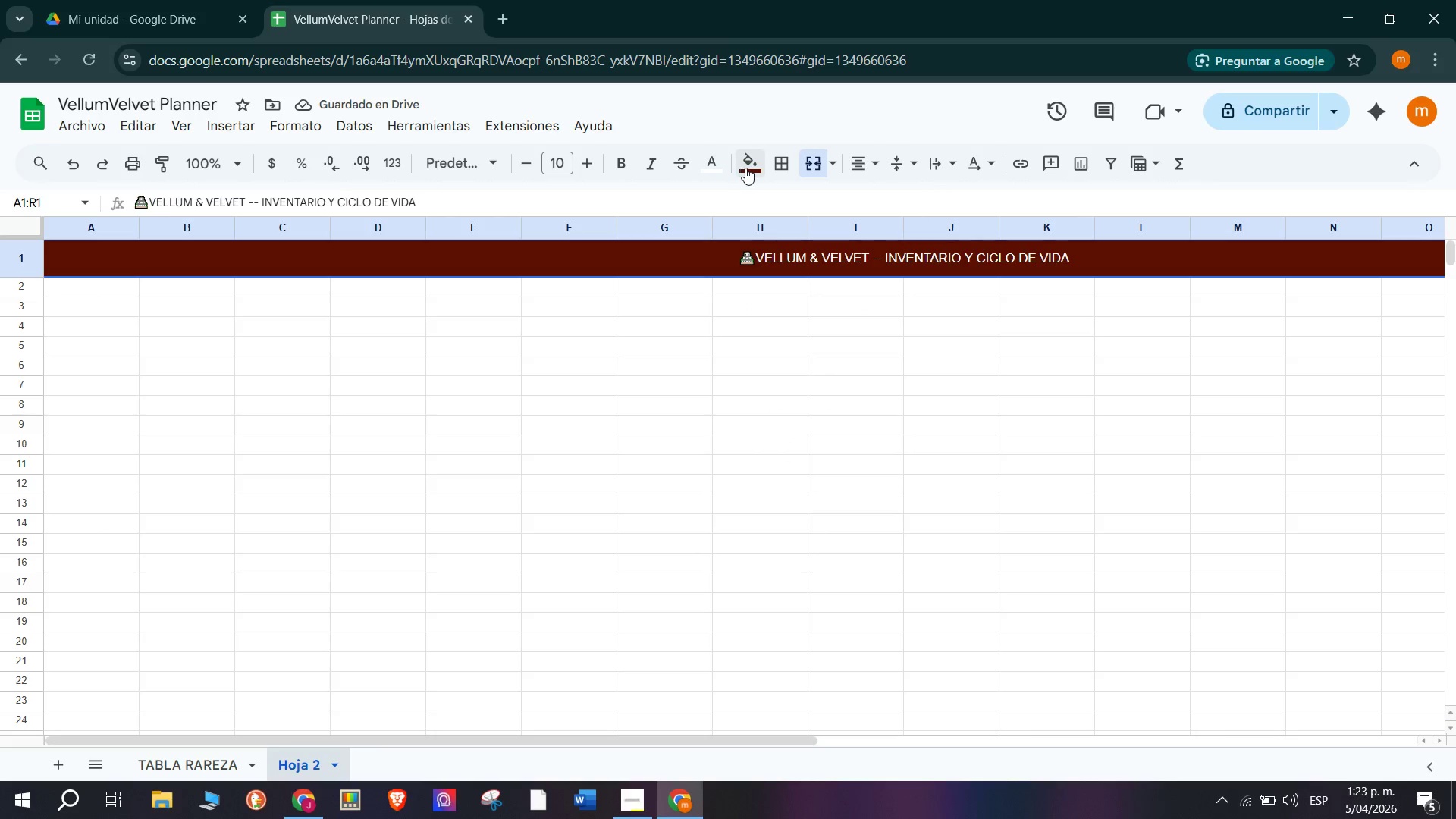 
double_click([730, 253])
 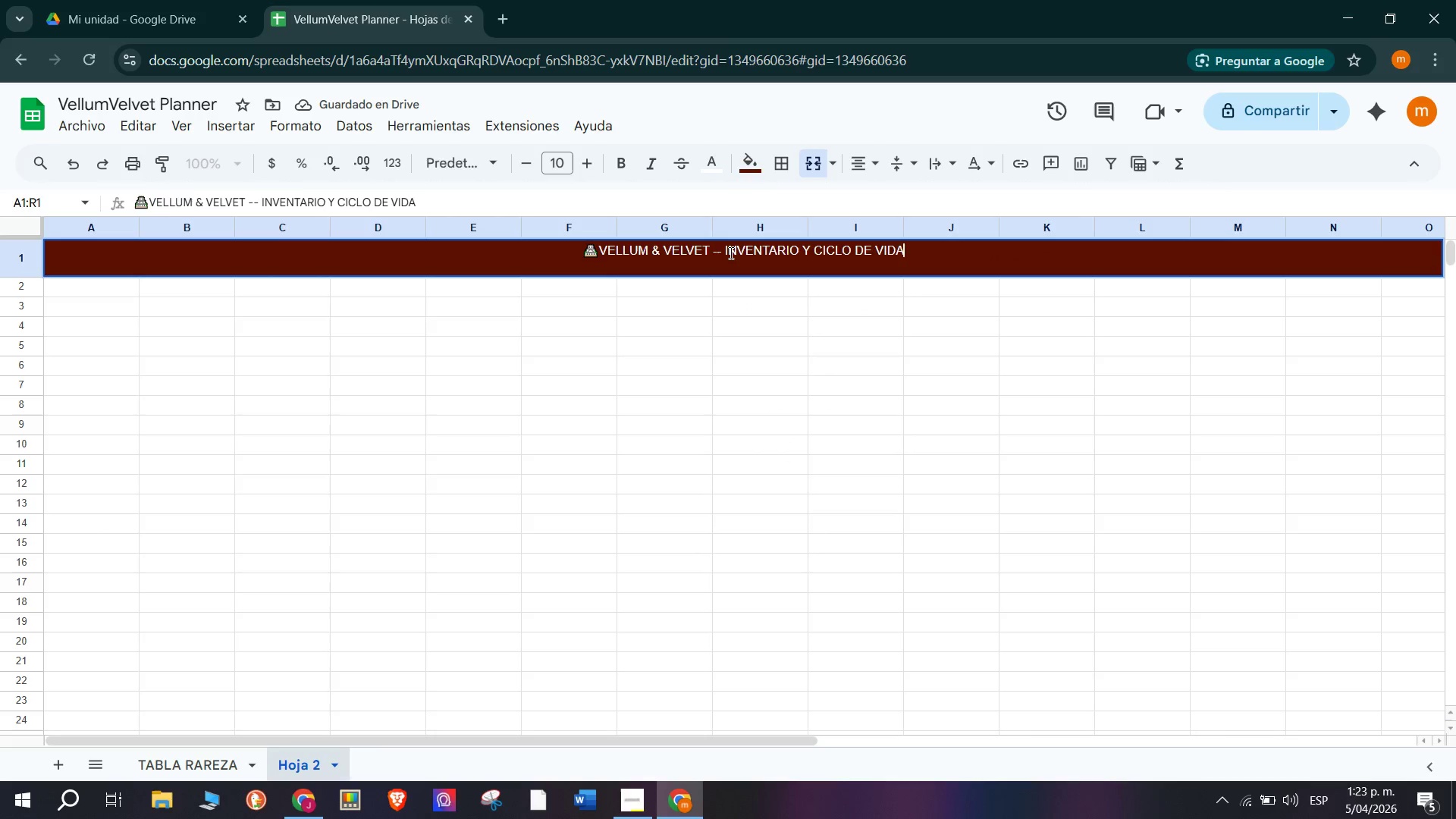 
triple_click([730, 253])
 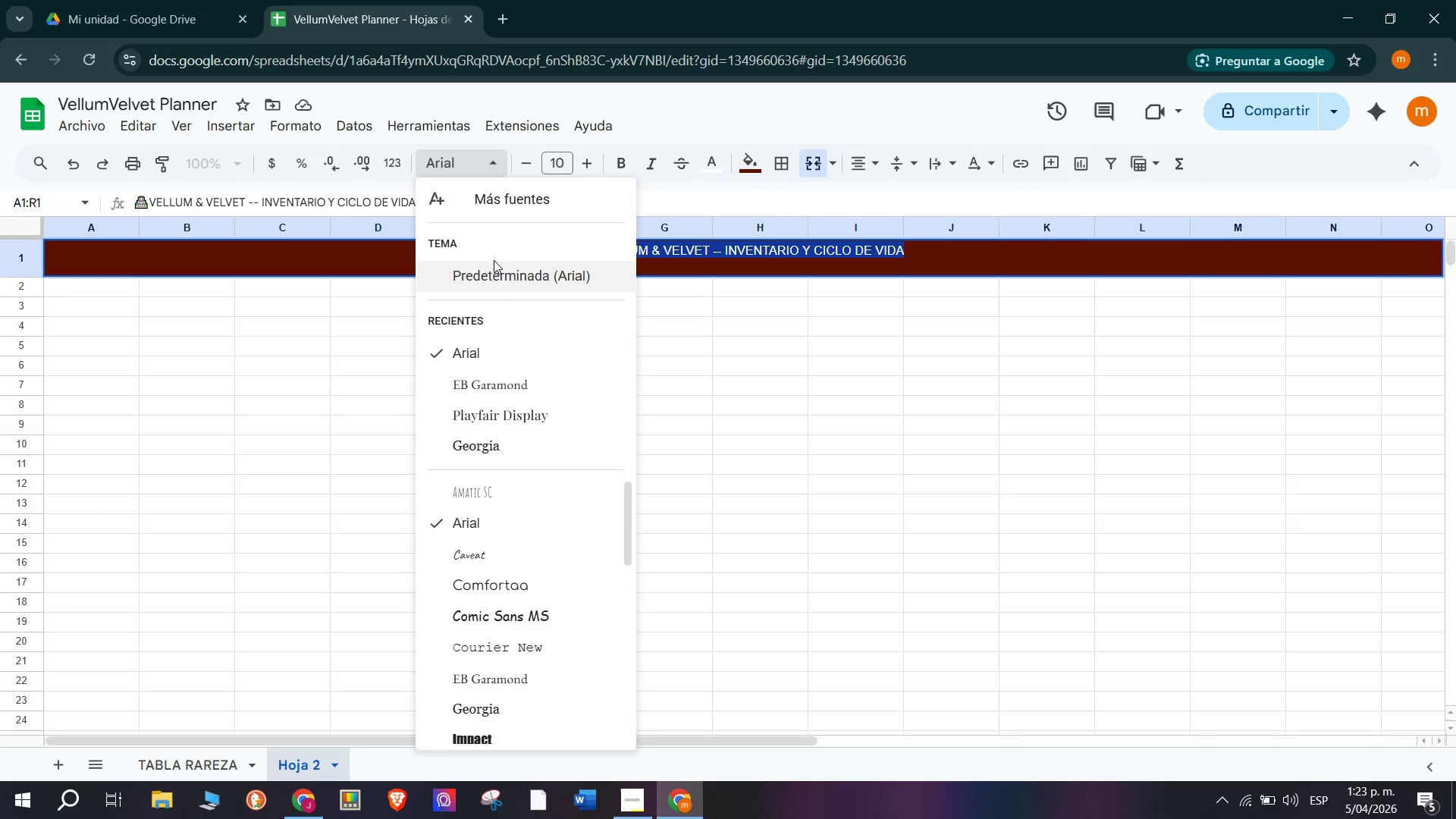 
wait(10.0)
 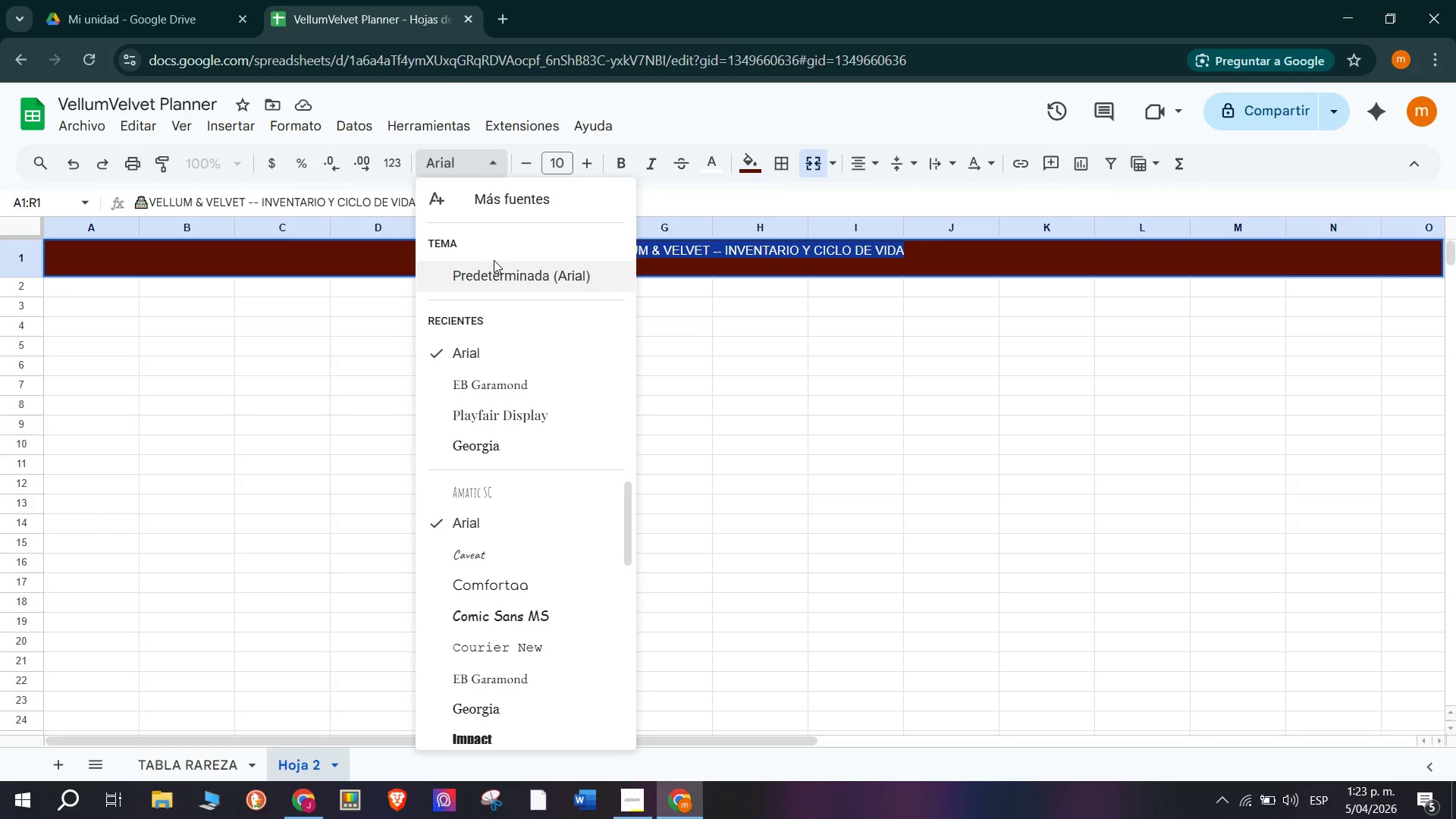 
double_click([595, 159])
 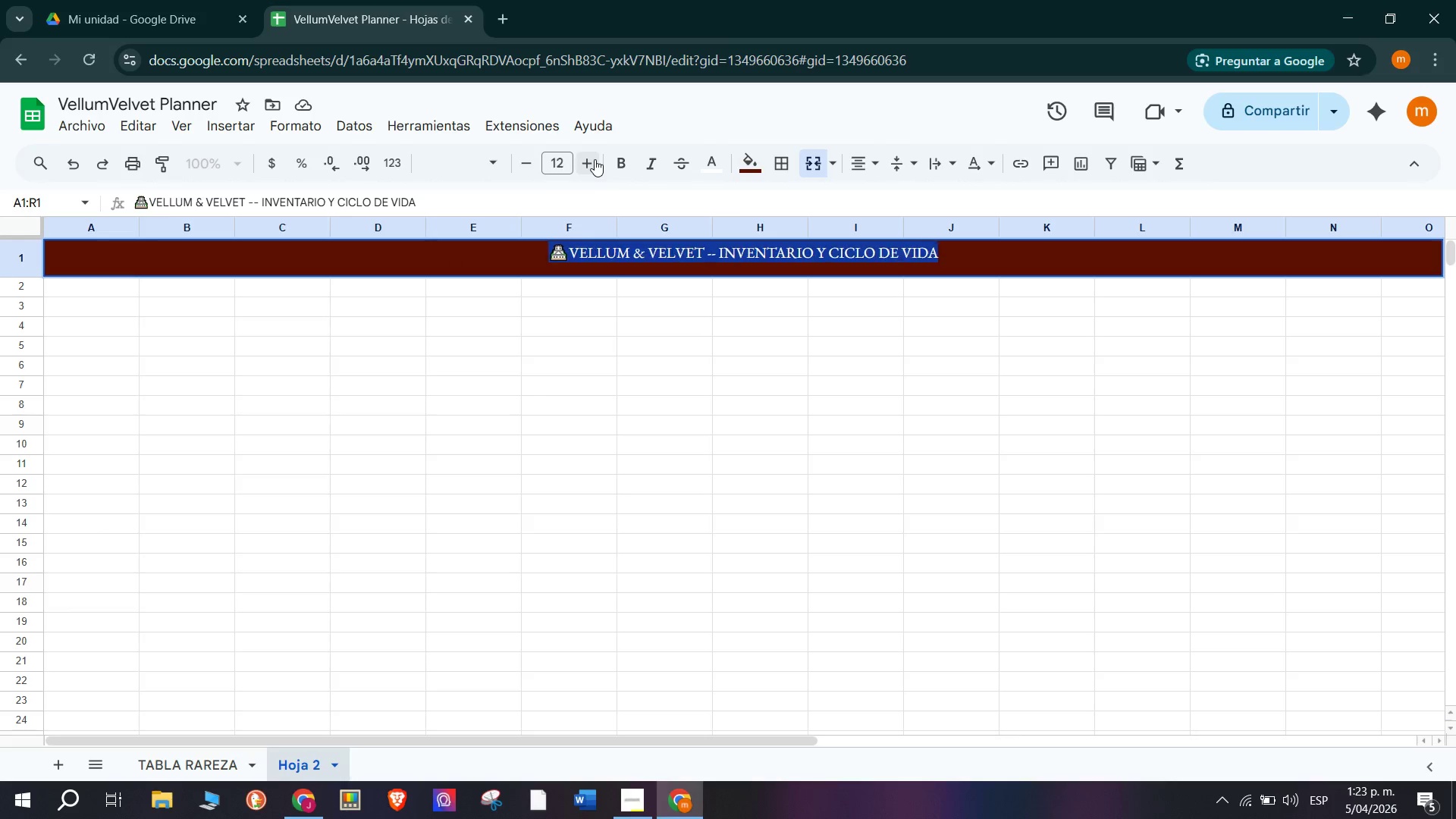 
triple_click([595, 159])
 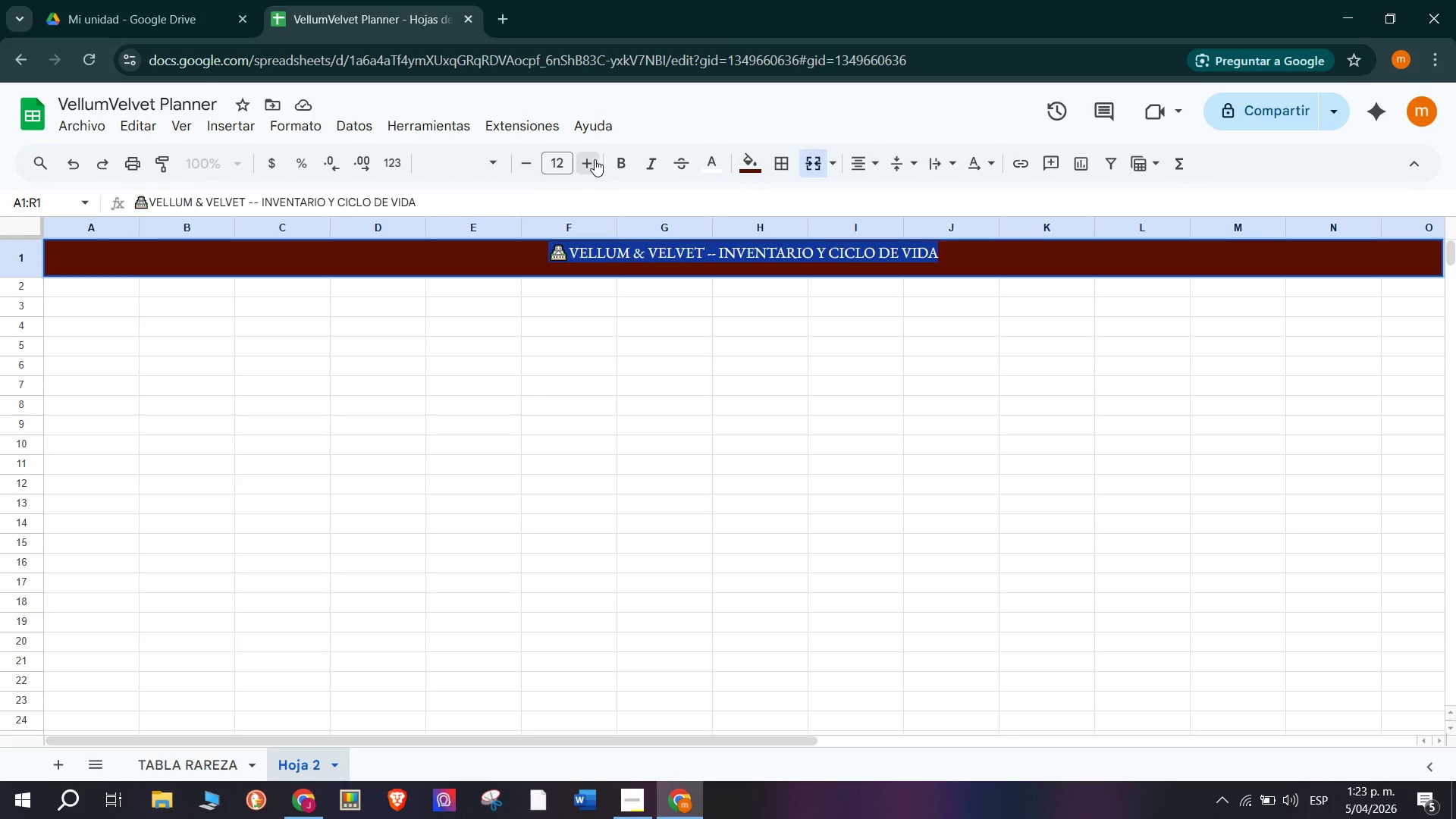 
triple_click([595, 159])
 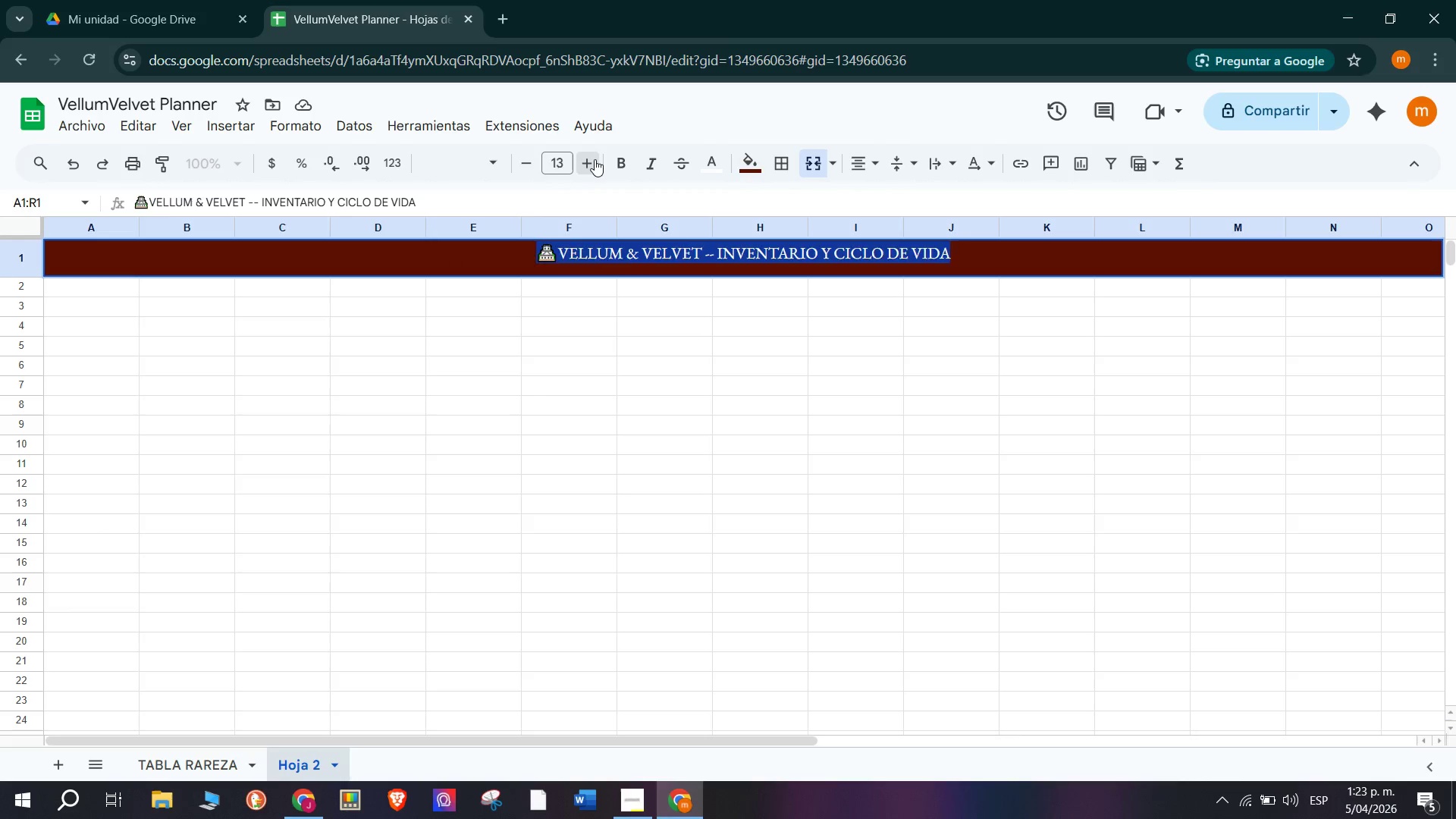 
triple_click([595, 159])
 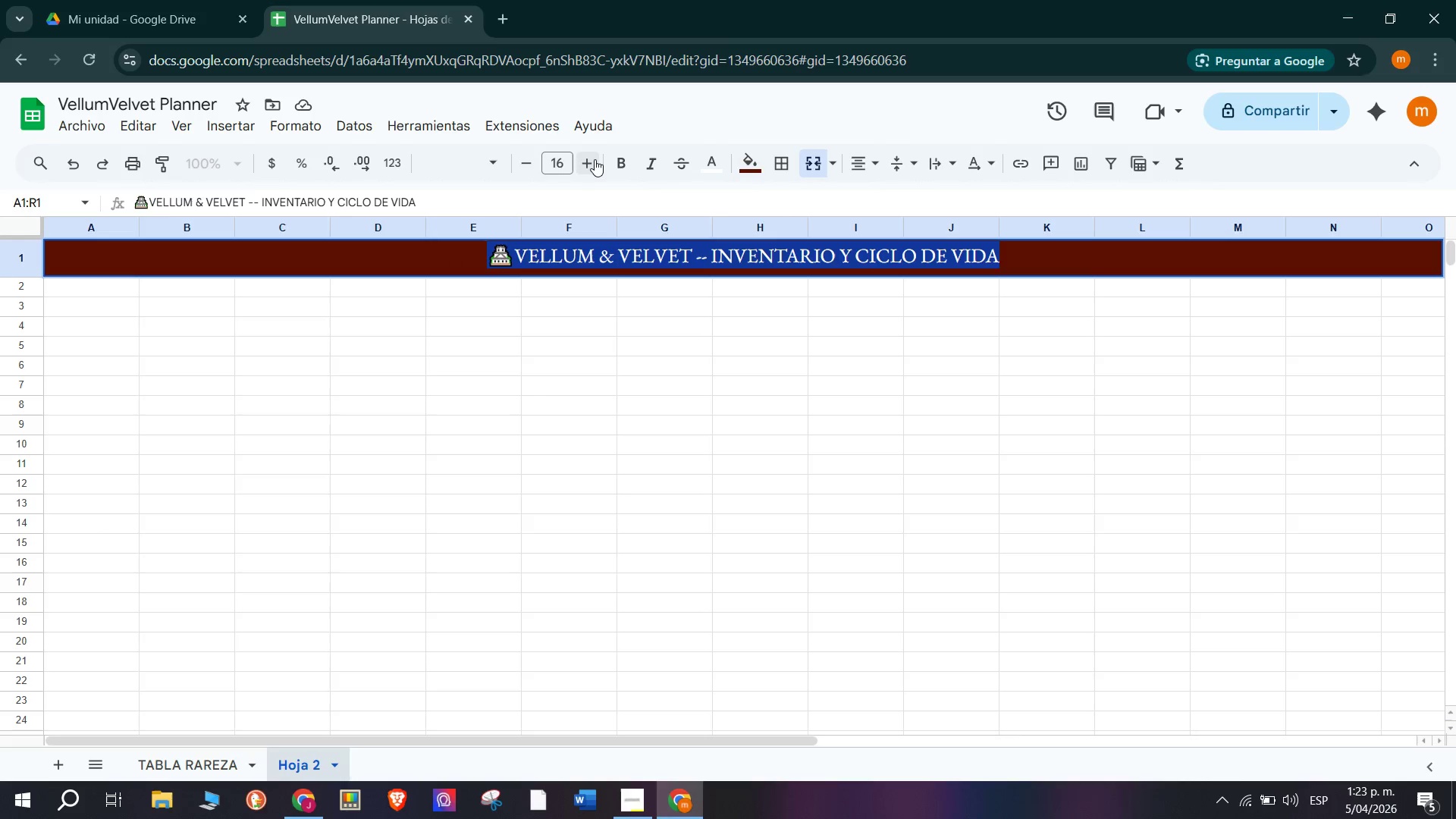 
double_click([595, 159])
 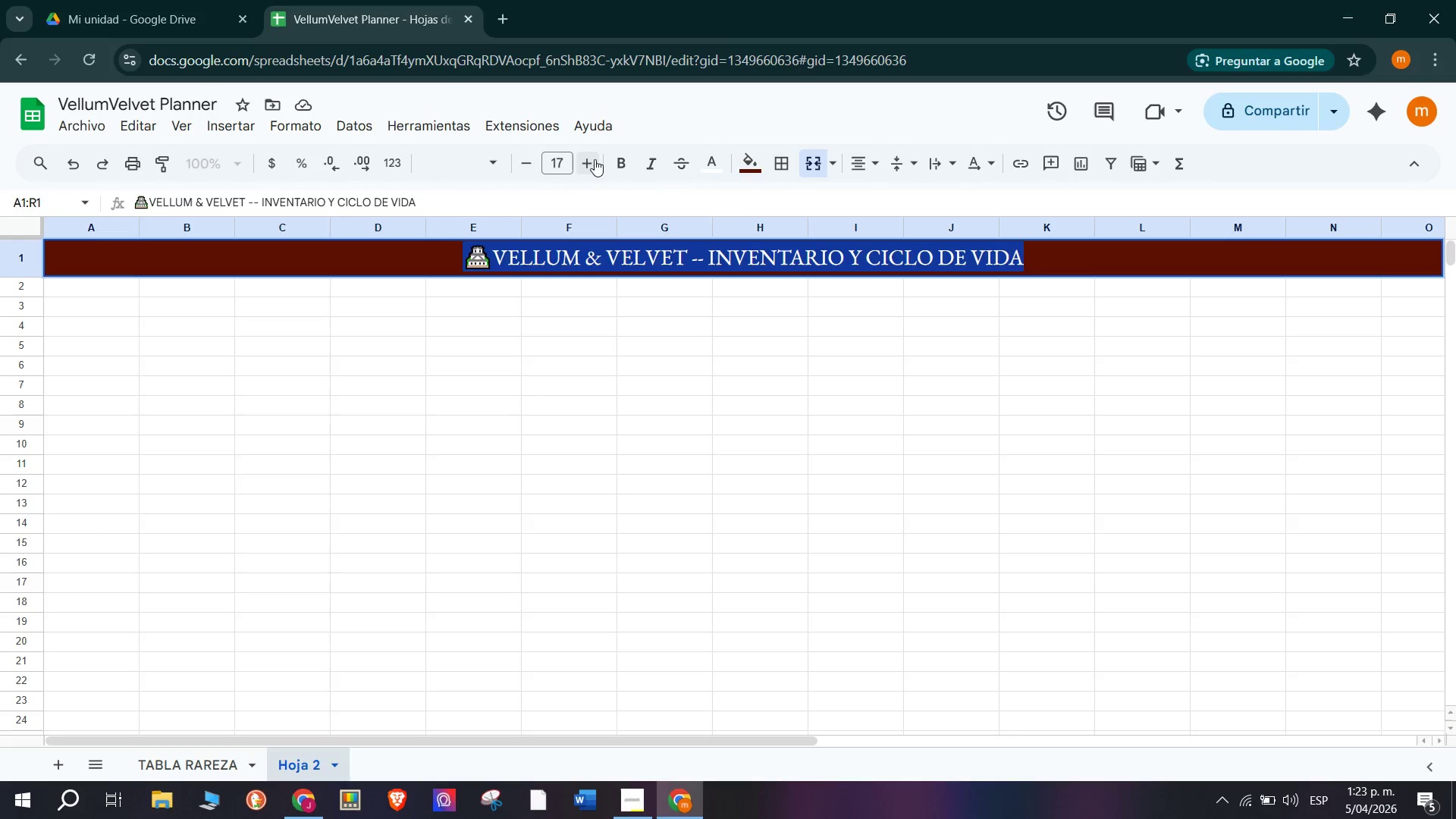 
triple_click([595, 159])
 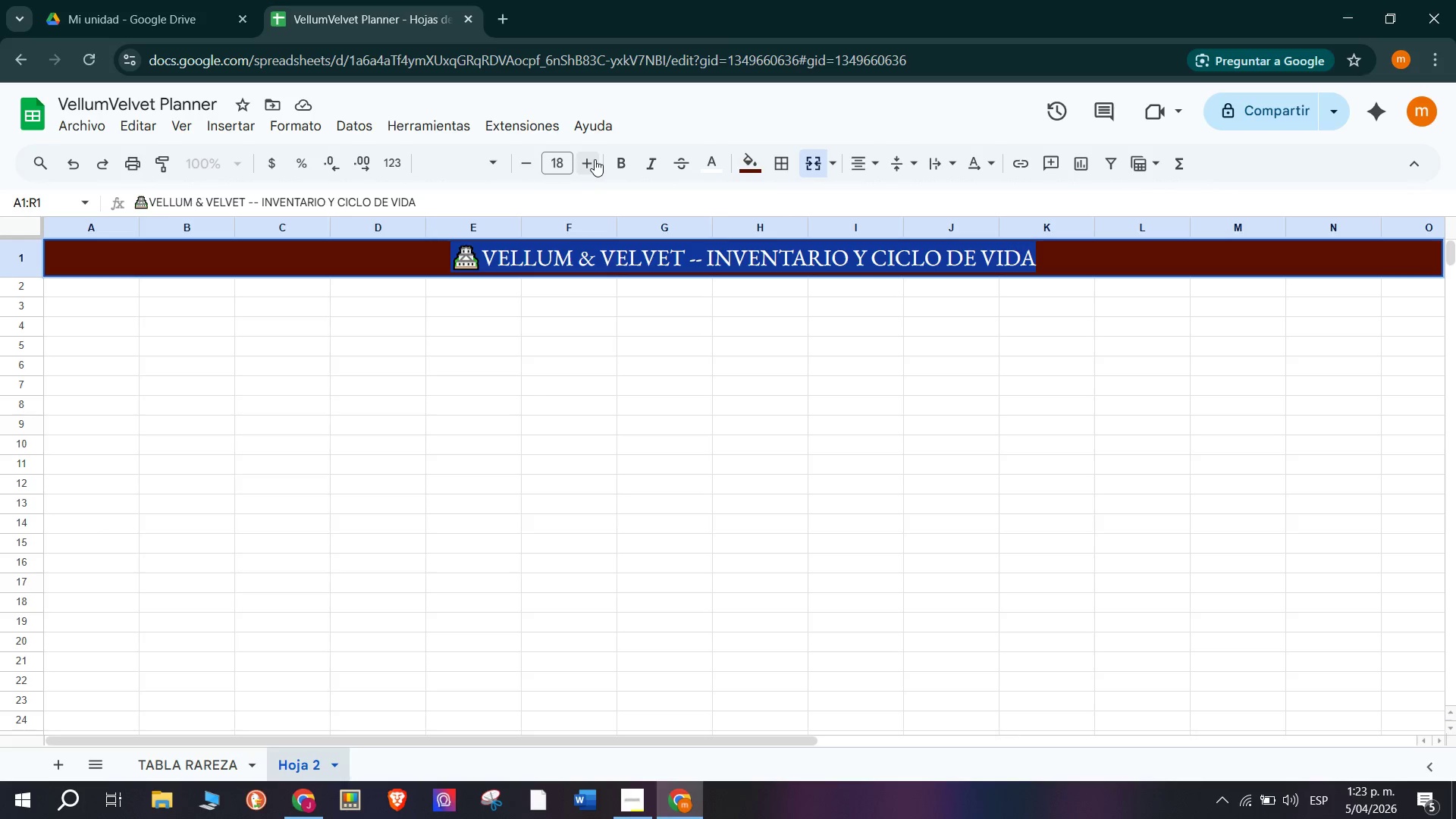 
left_click([595, 159])
 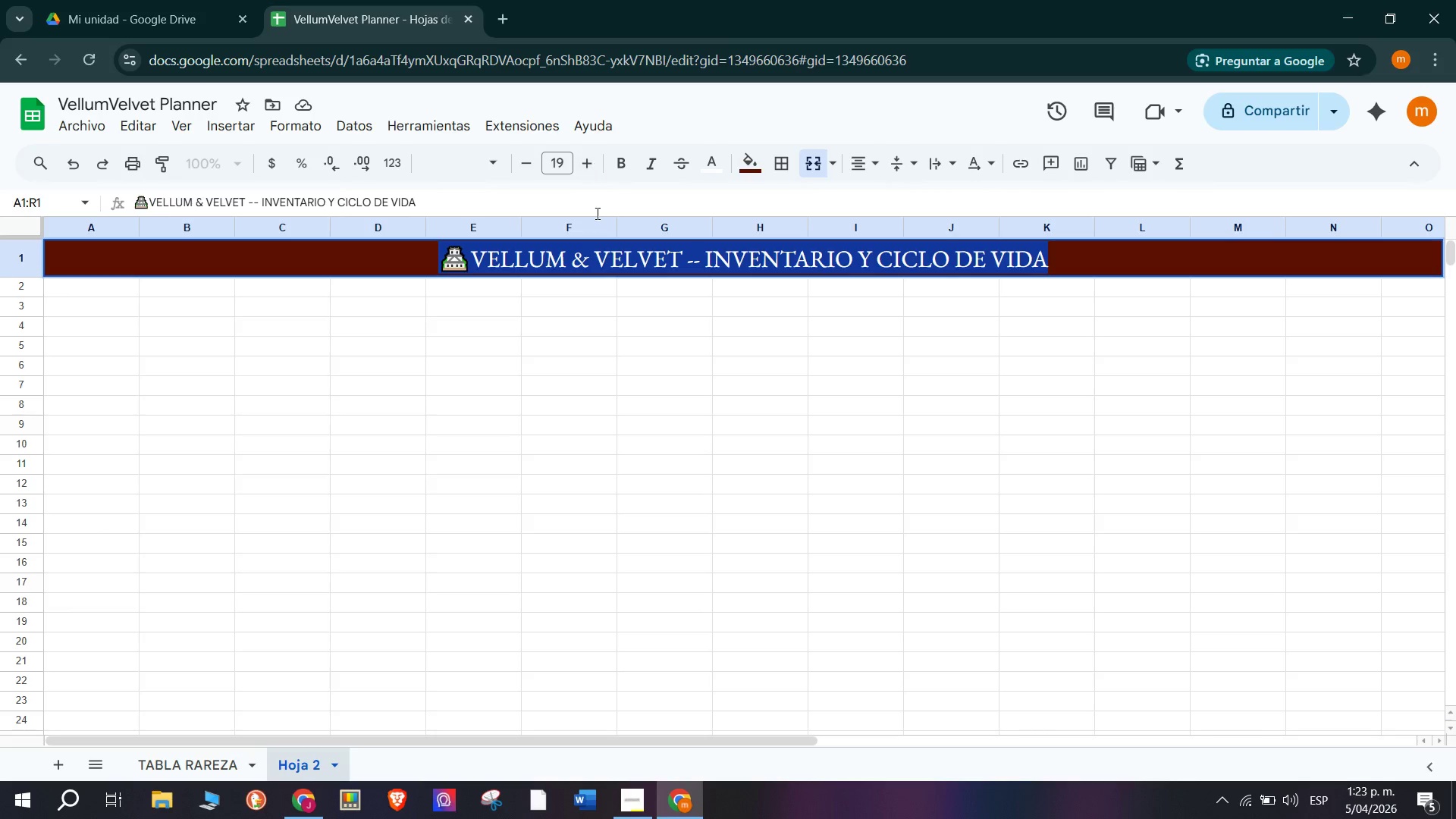 
left_click([628, 450])
 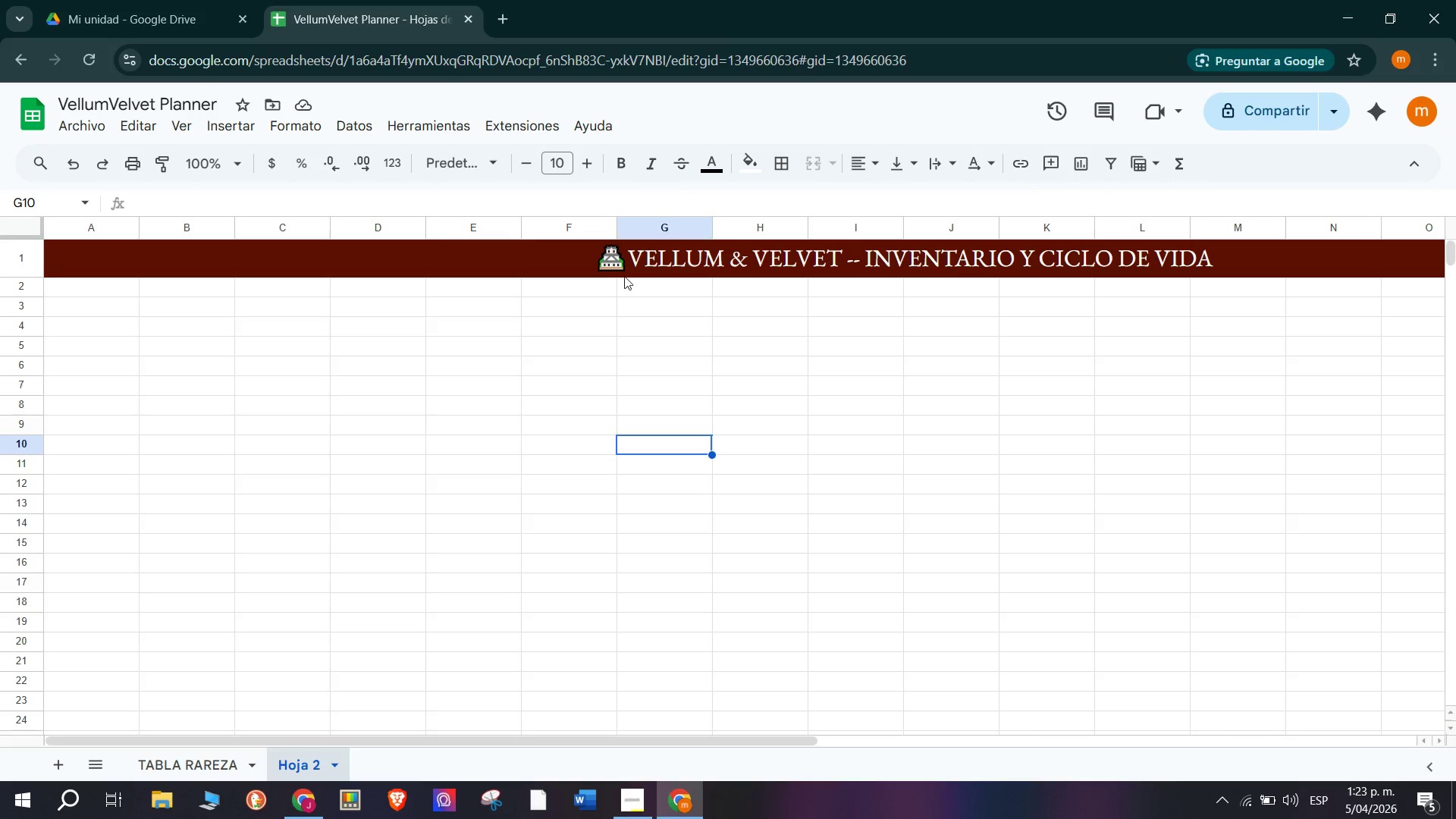 
wait(7.5)
 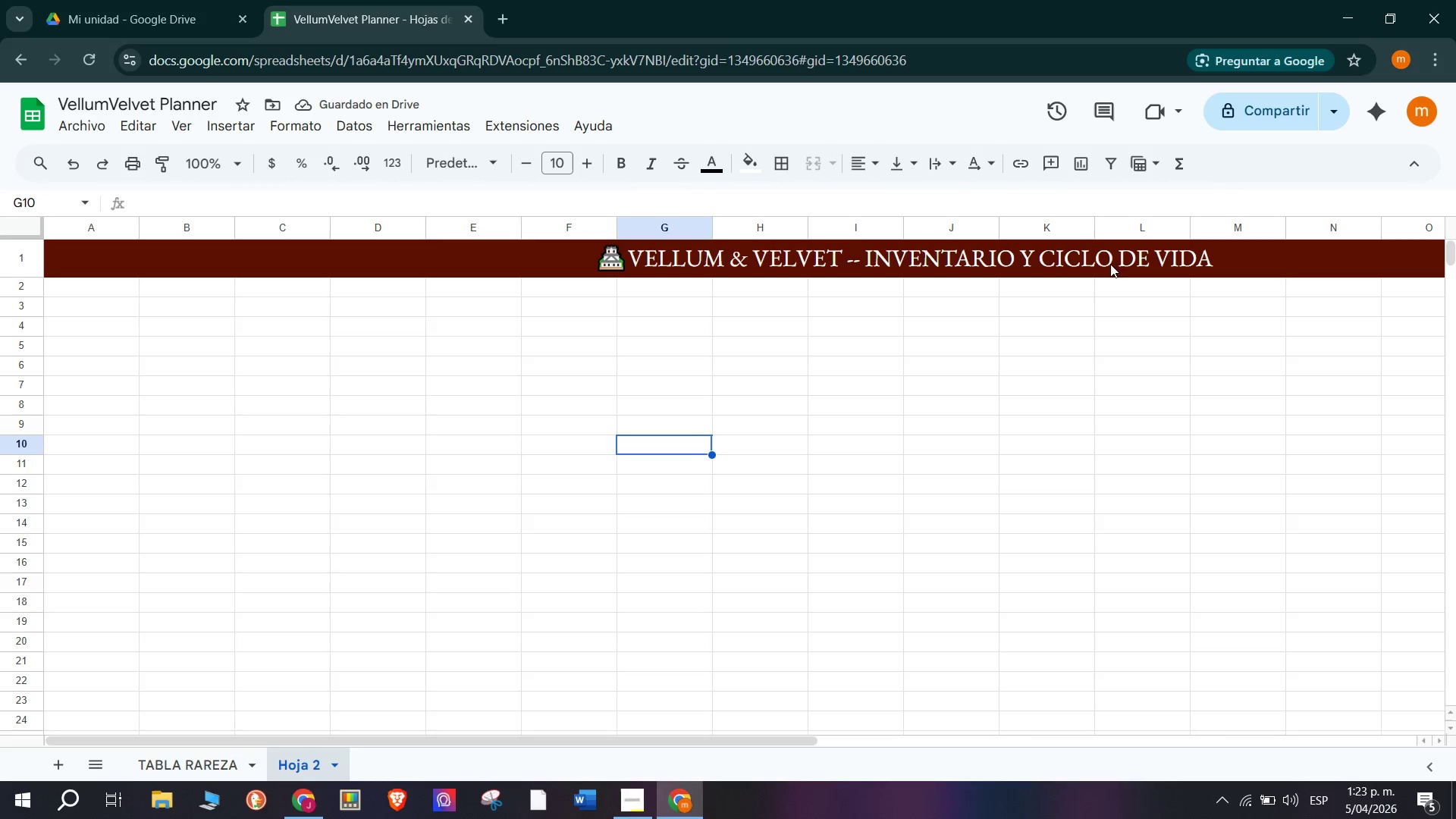 
left_click_drag(start_coordinate=[57, 287], to_coordinate=[1298, 290])
 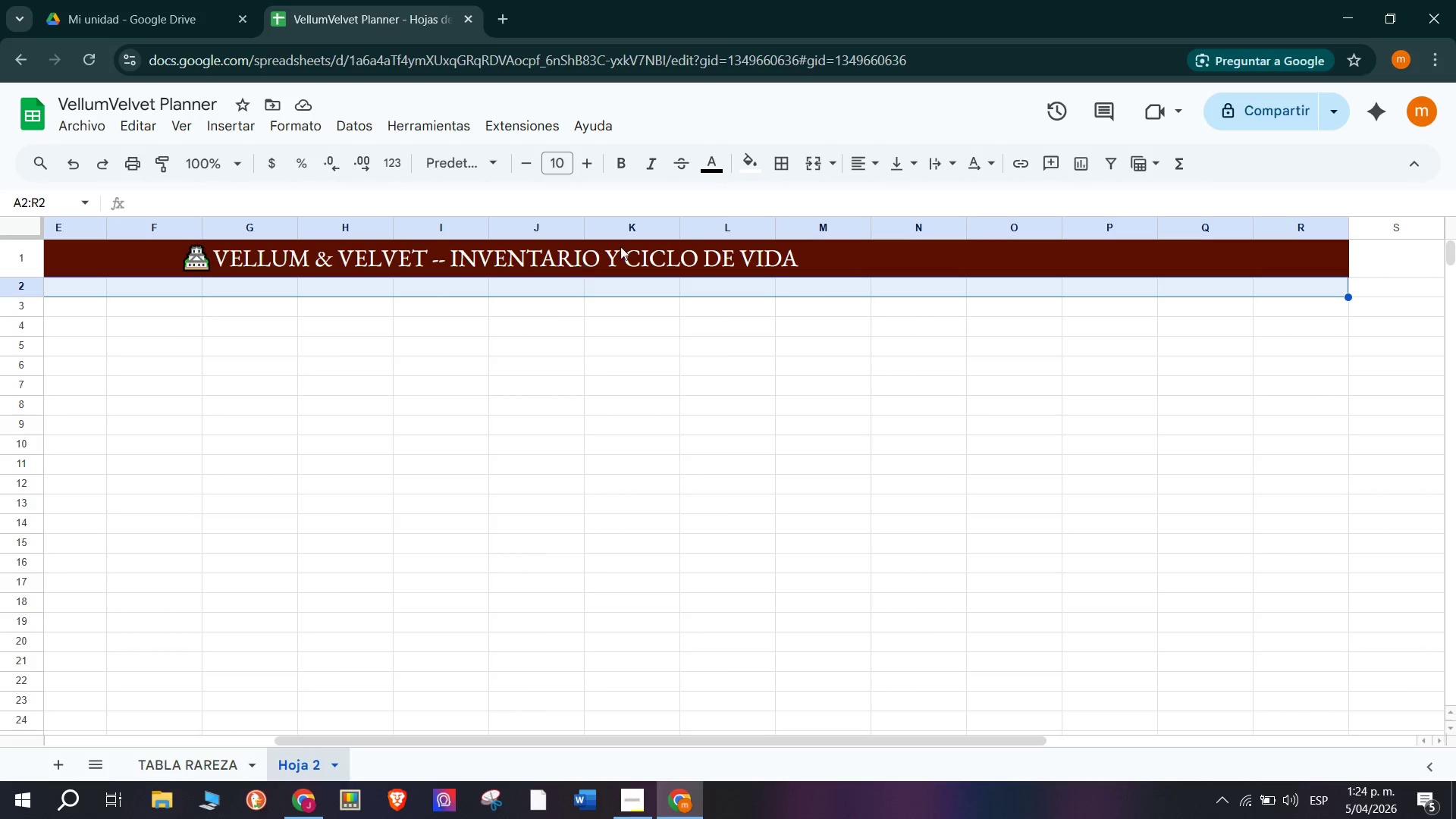 
wait(5.58)
 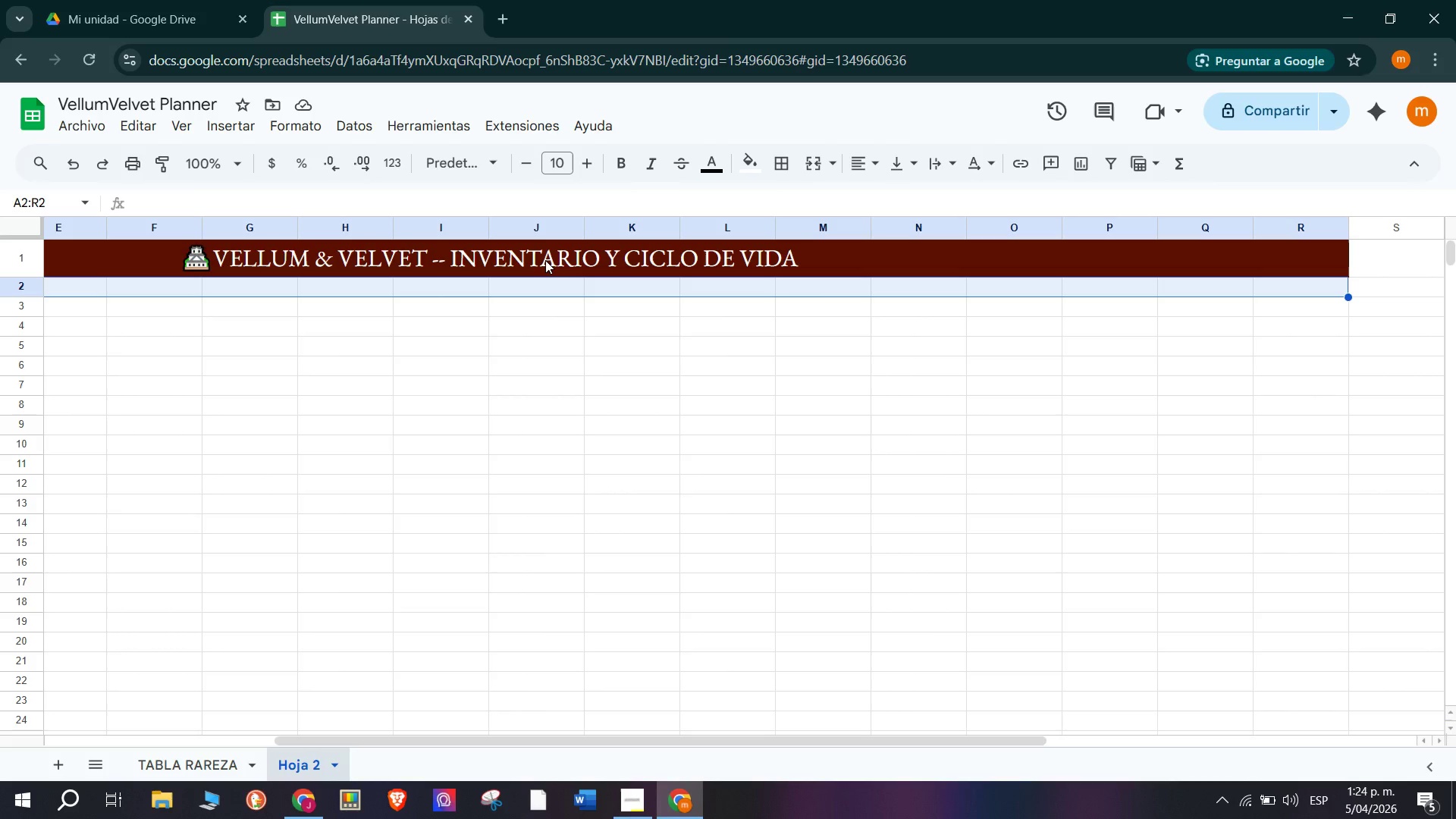 
left_click([813, 155])
 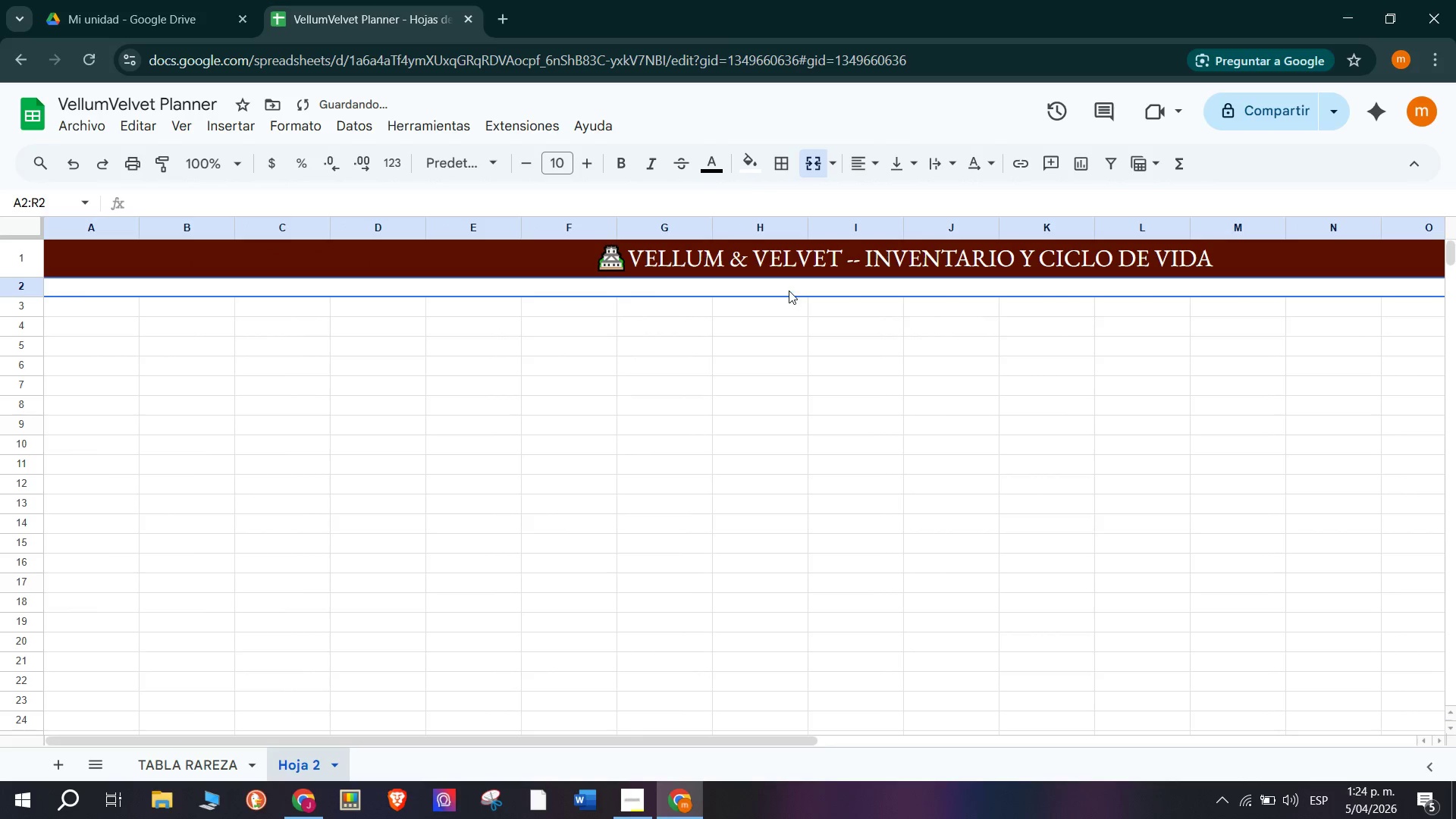 
double_click([791, 287])
 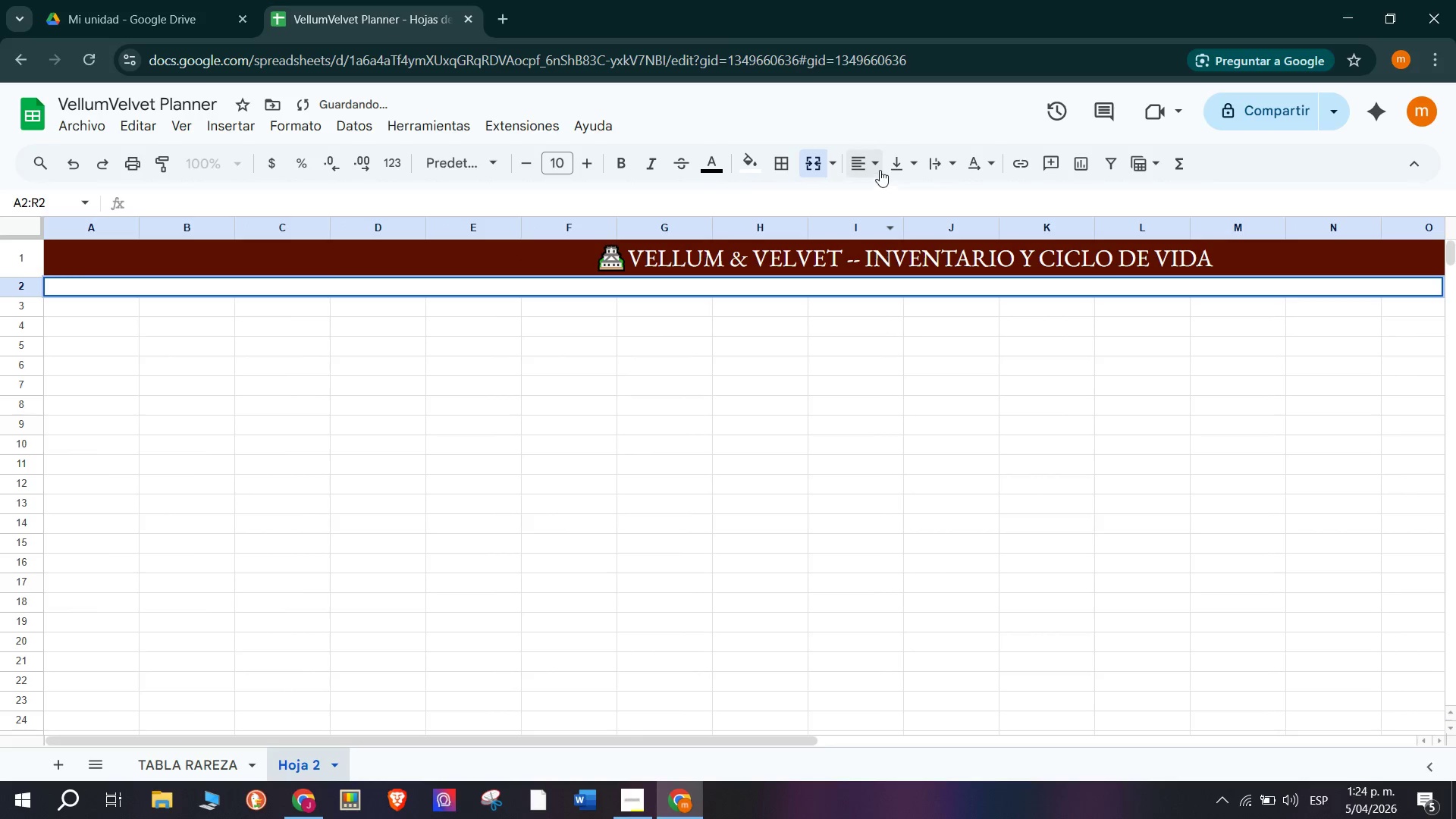 
left_click([894, 168])
 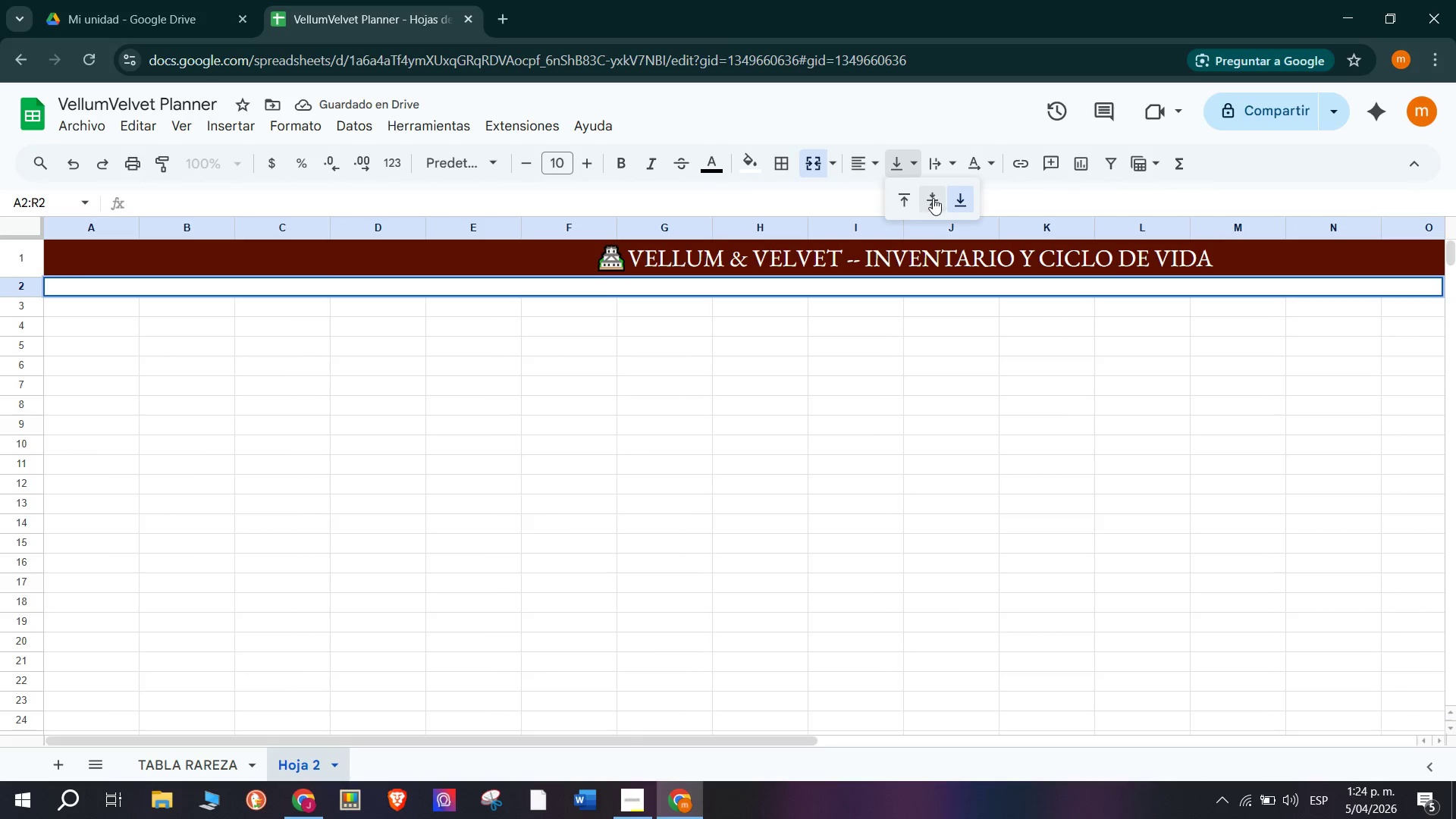 
left_click([937, 197])
 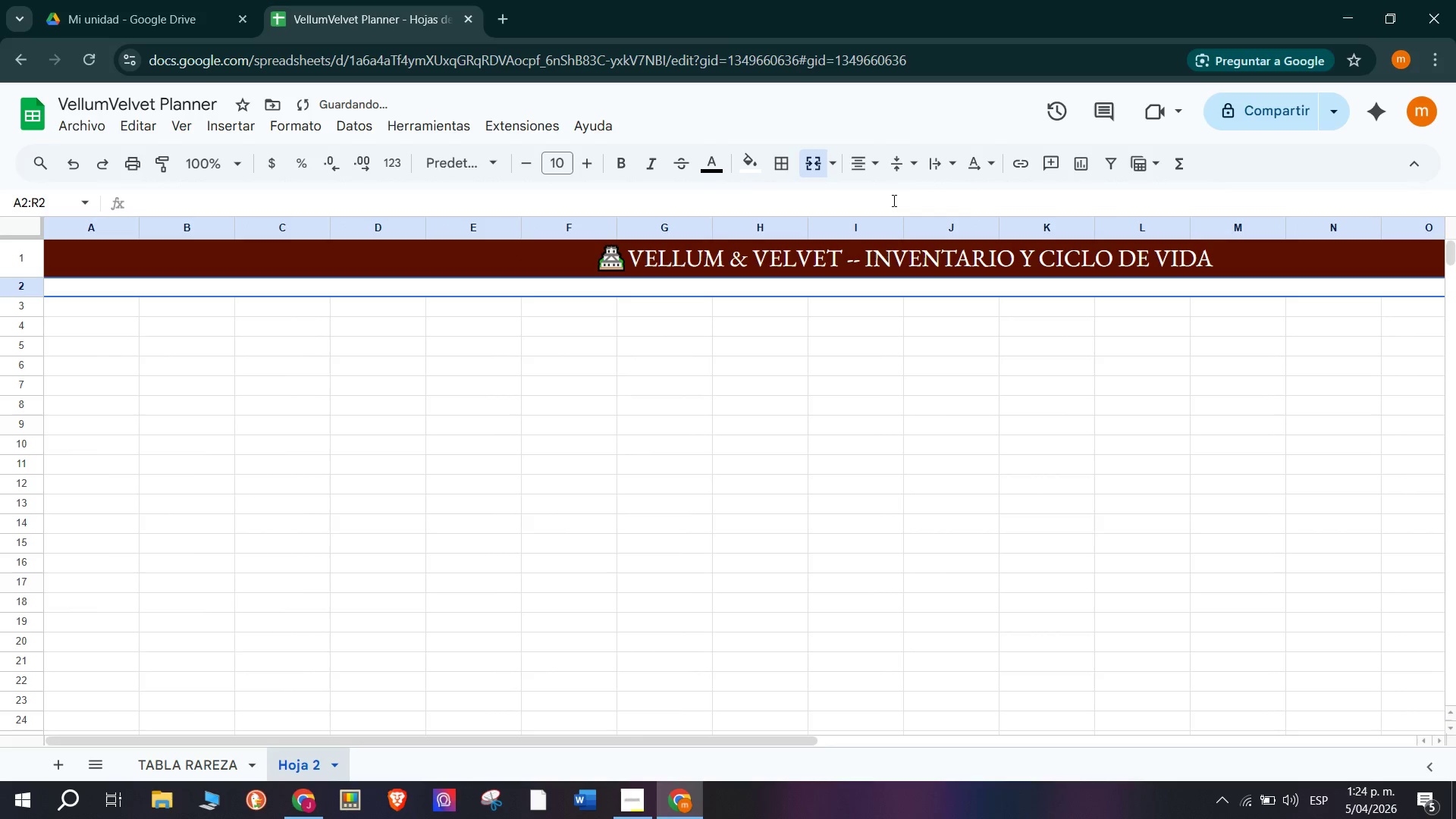 
key(D)
 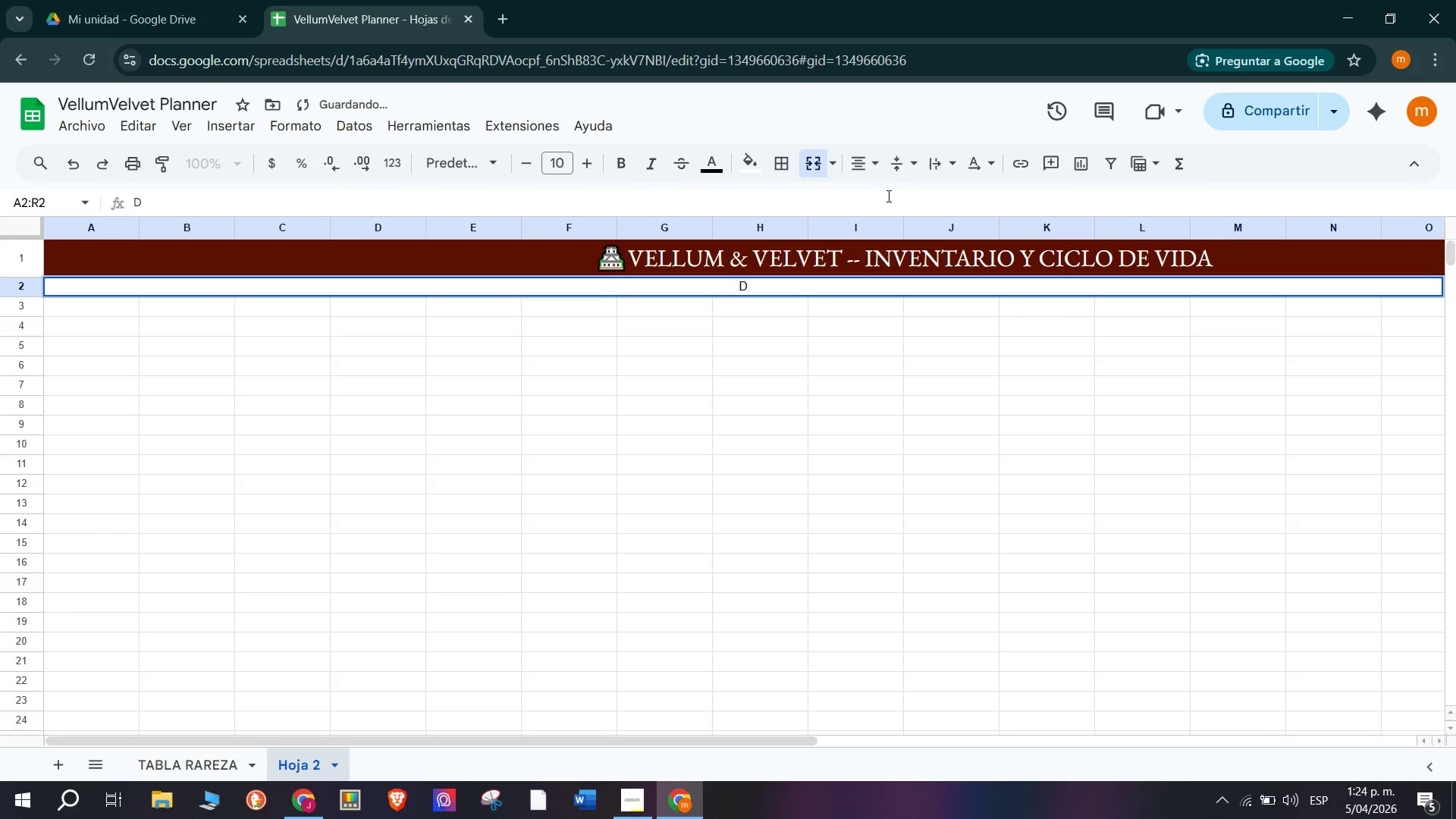 
key(Backspace)
 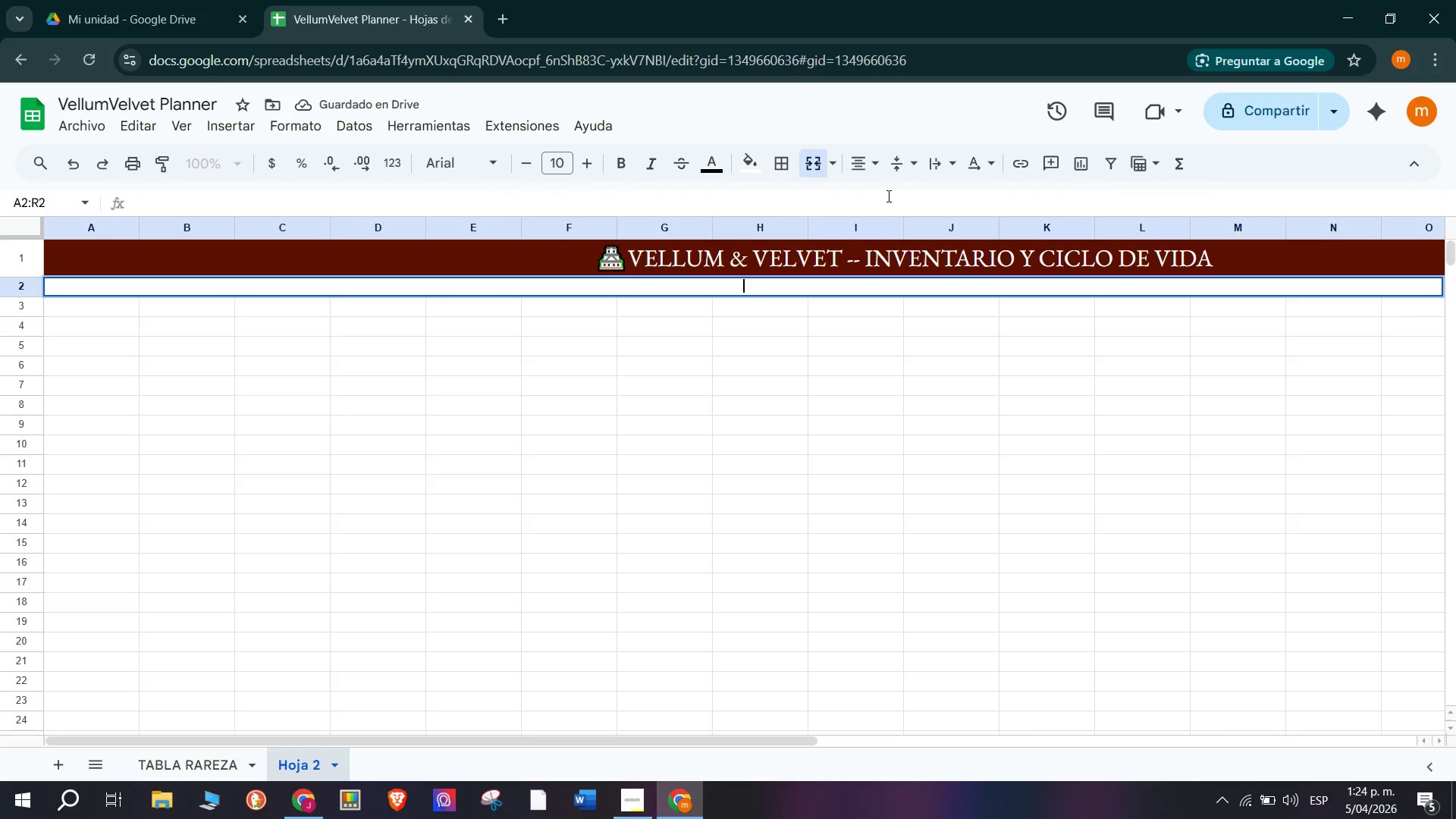 
type(Manuscrio)
key(Backspace)
type(tos raros y)
key(Backspace)
type(&)
key(Backspace)
type(^ Decoracion f)
key(Backspace)
type(de mediados de siglo _)
key(Backspace)
type(& )
key(Backspace)
key(Backspace)
key(Backspace)
type( & )
 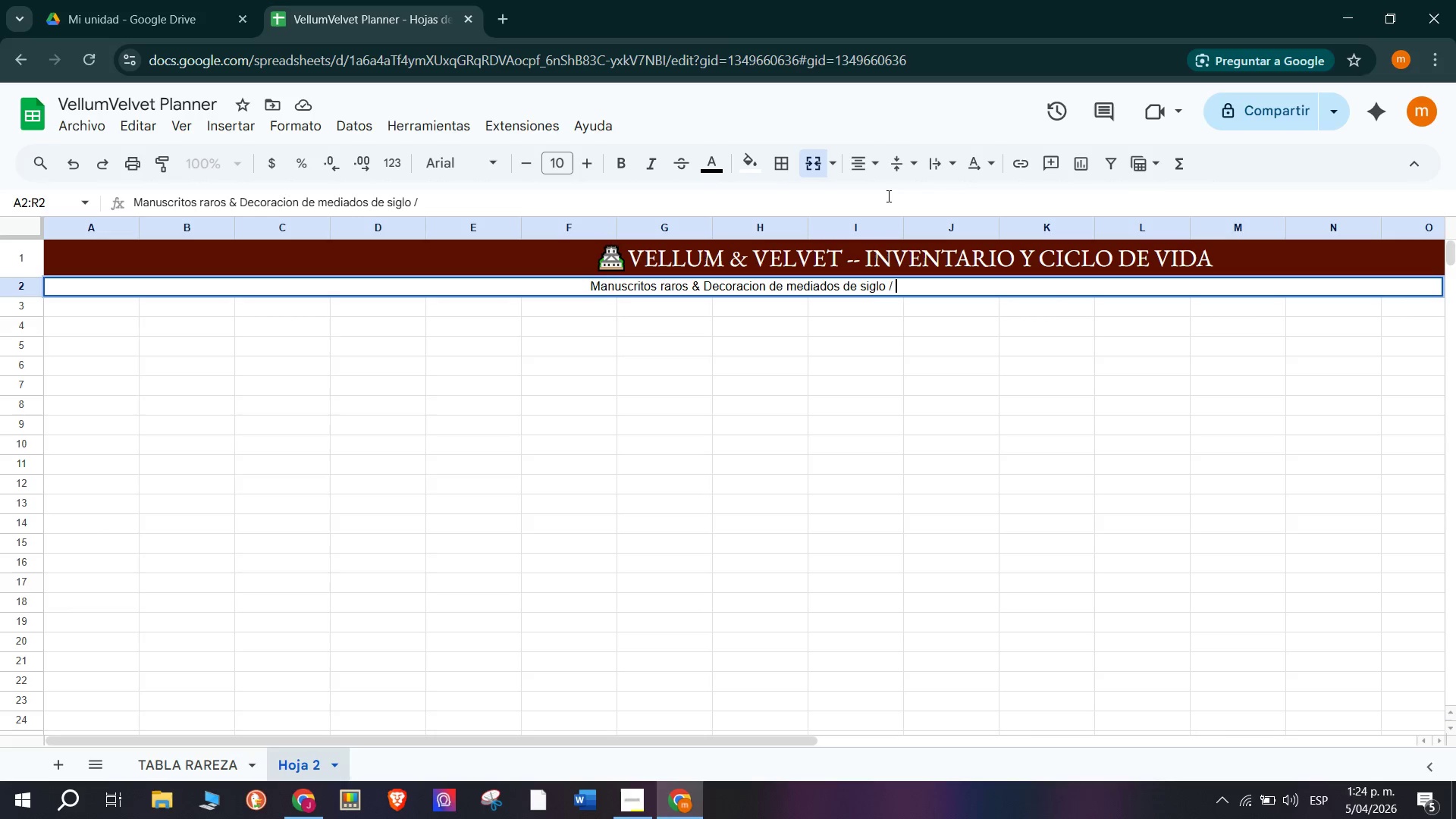 
wait(9.66)
 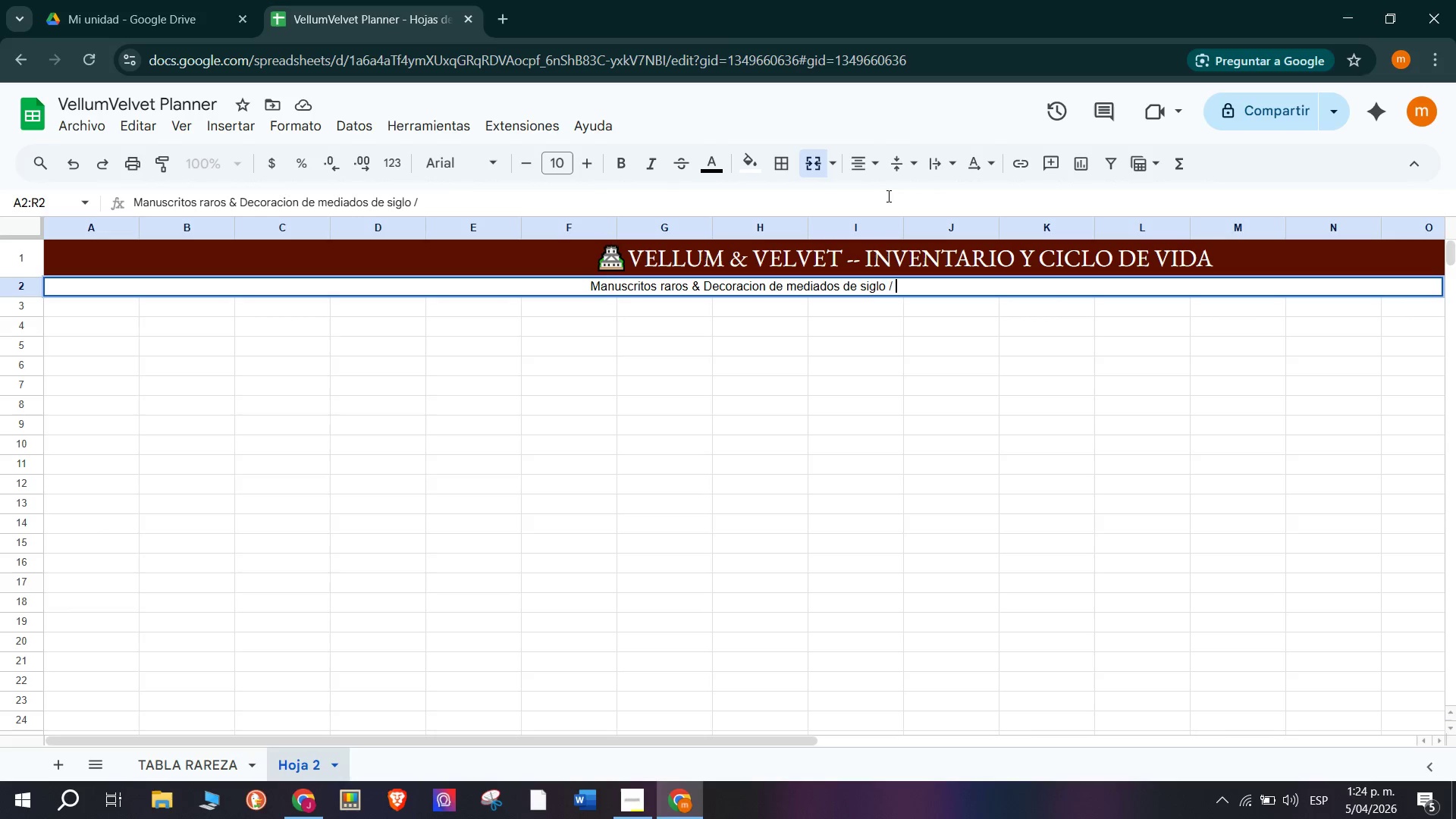 
type(Planificador de Campa`a de )
 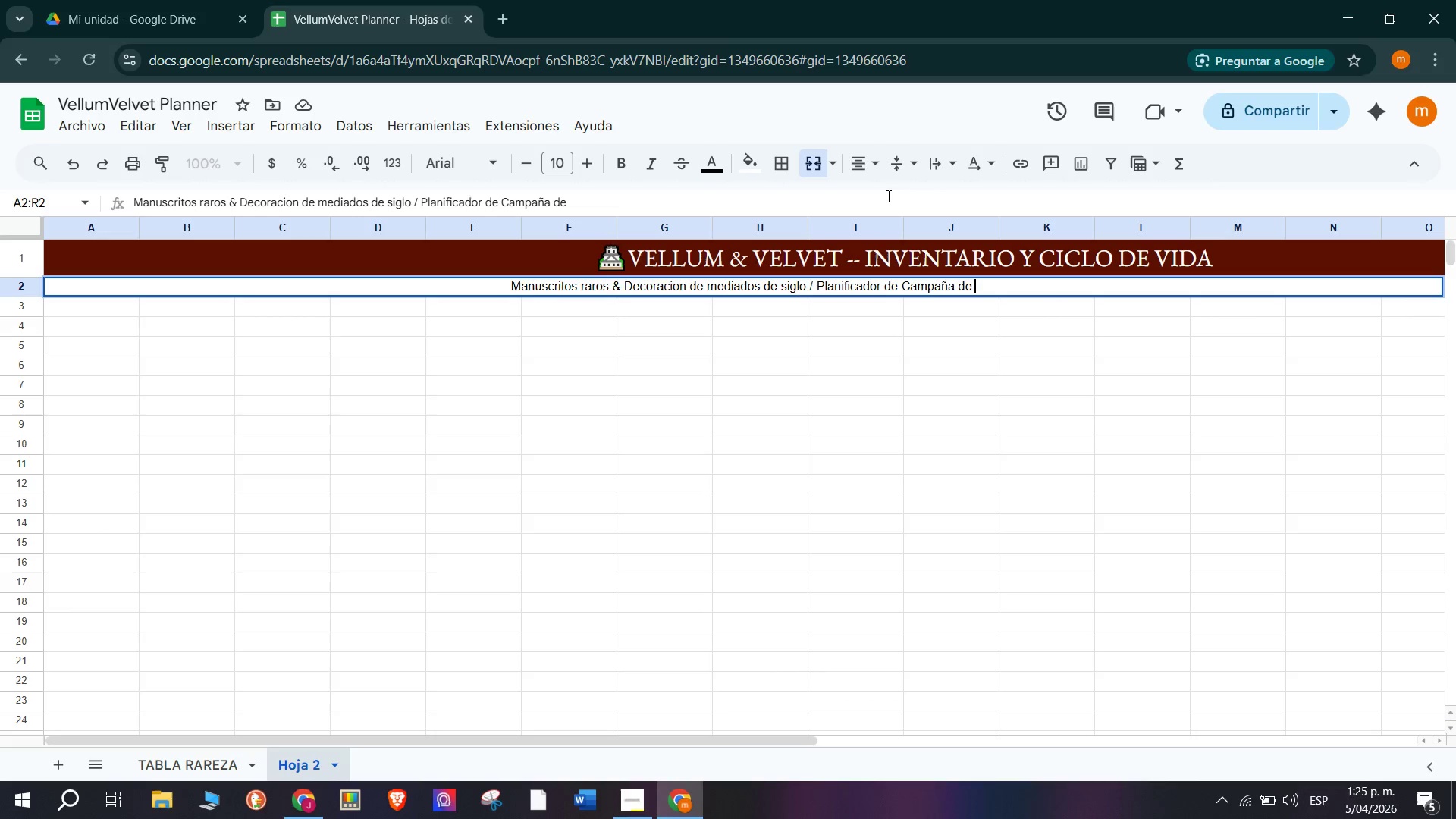 
type(Curacion Te)
 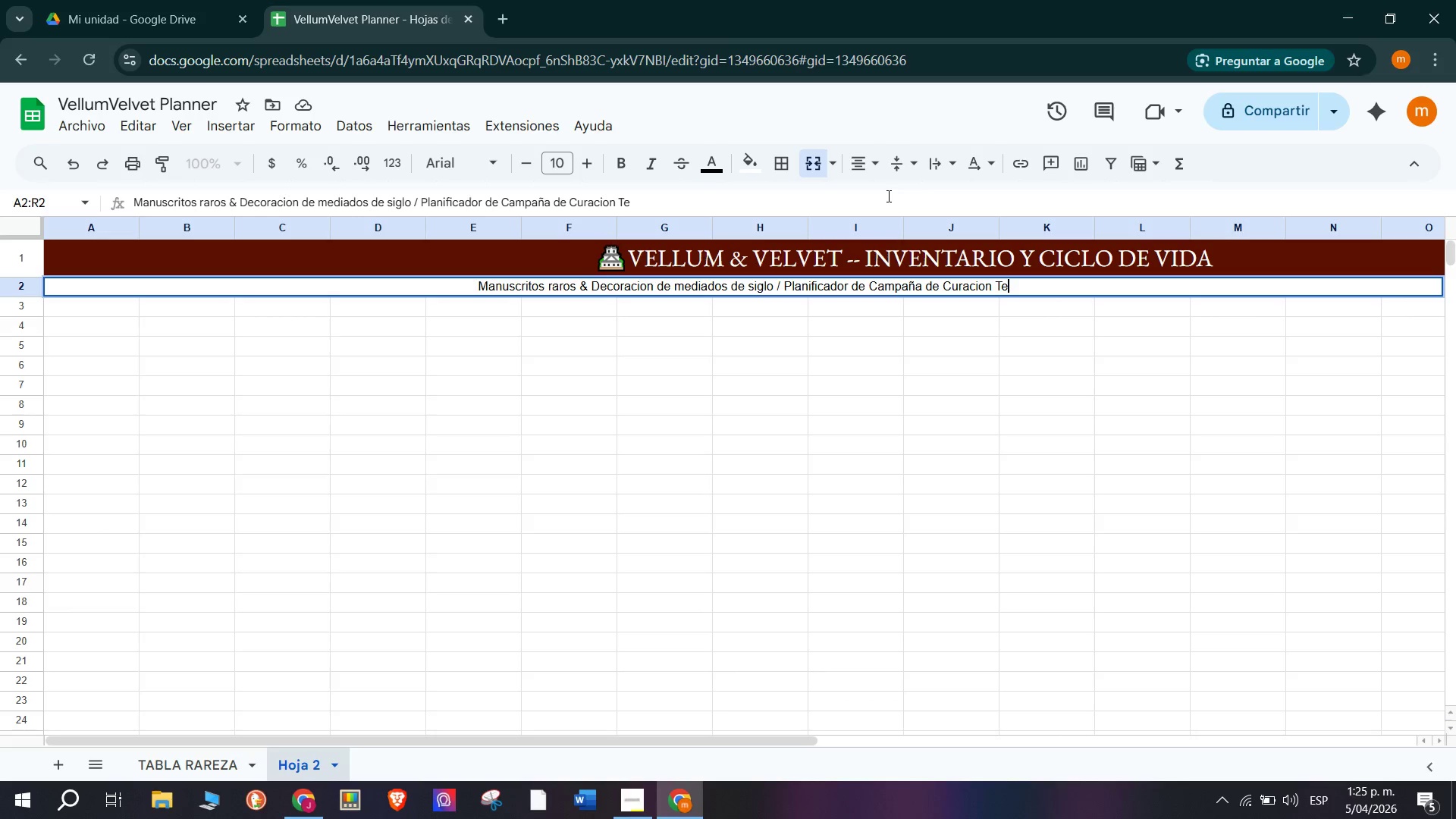 
type(matica)
 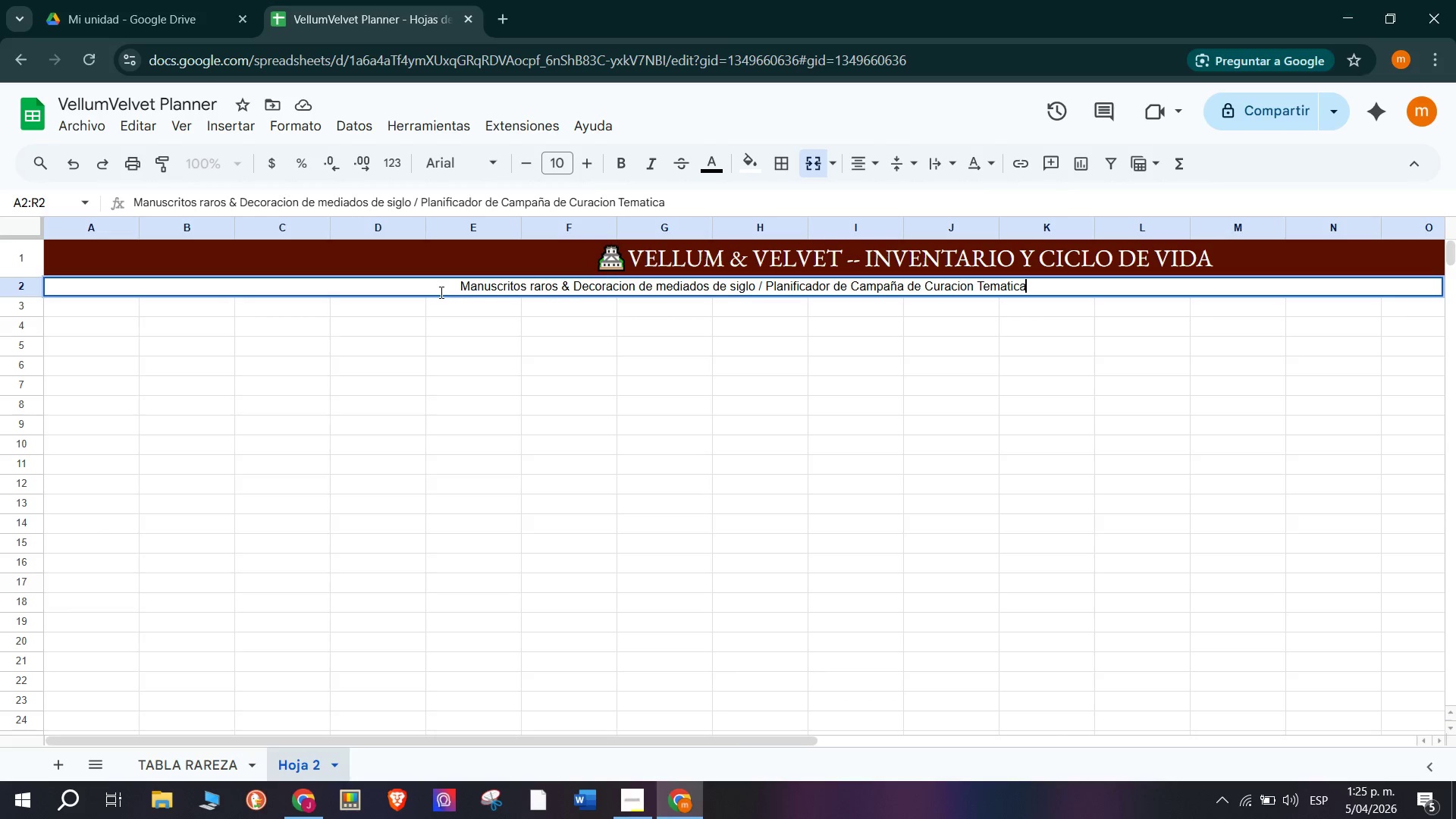 
left_click([416, 319])
 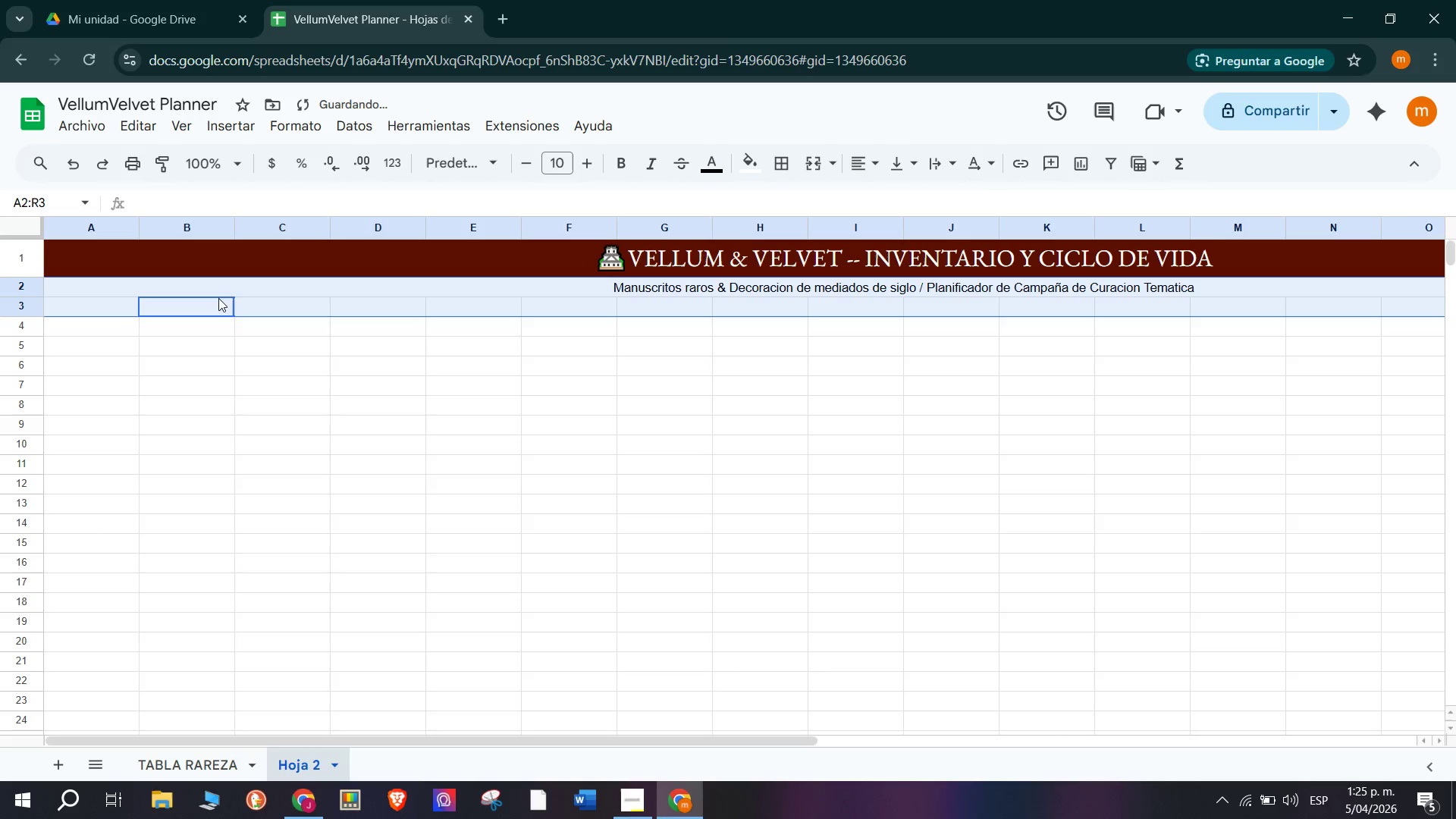 
left_click([233, 286])
 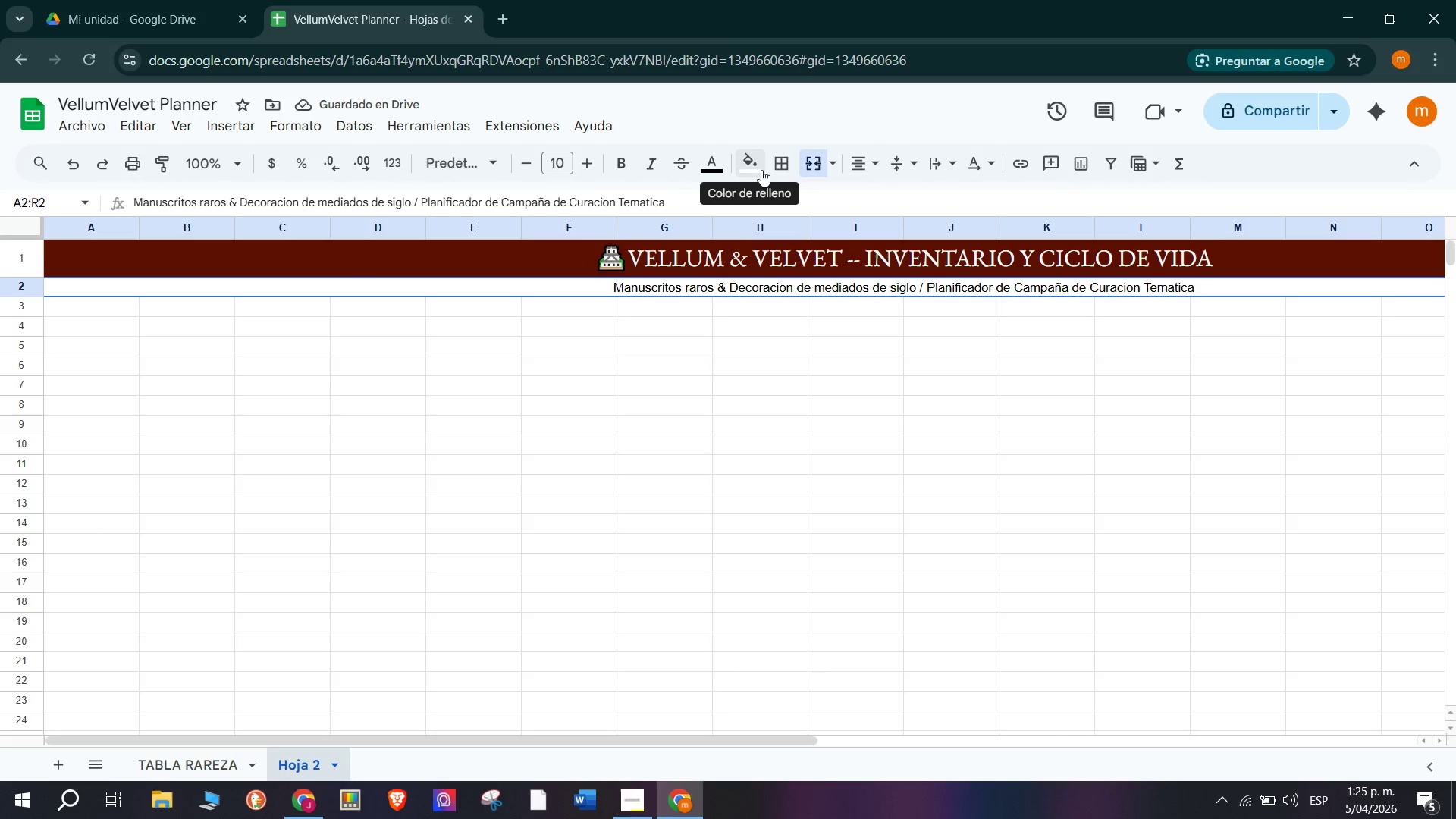 
left_click([746, 170])
 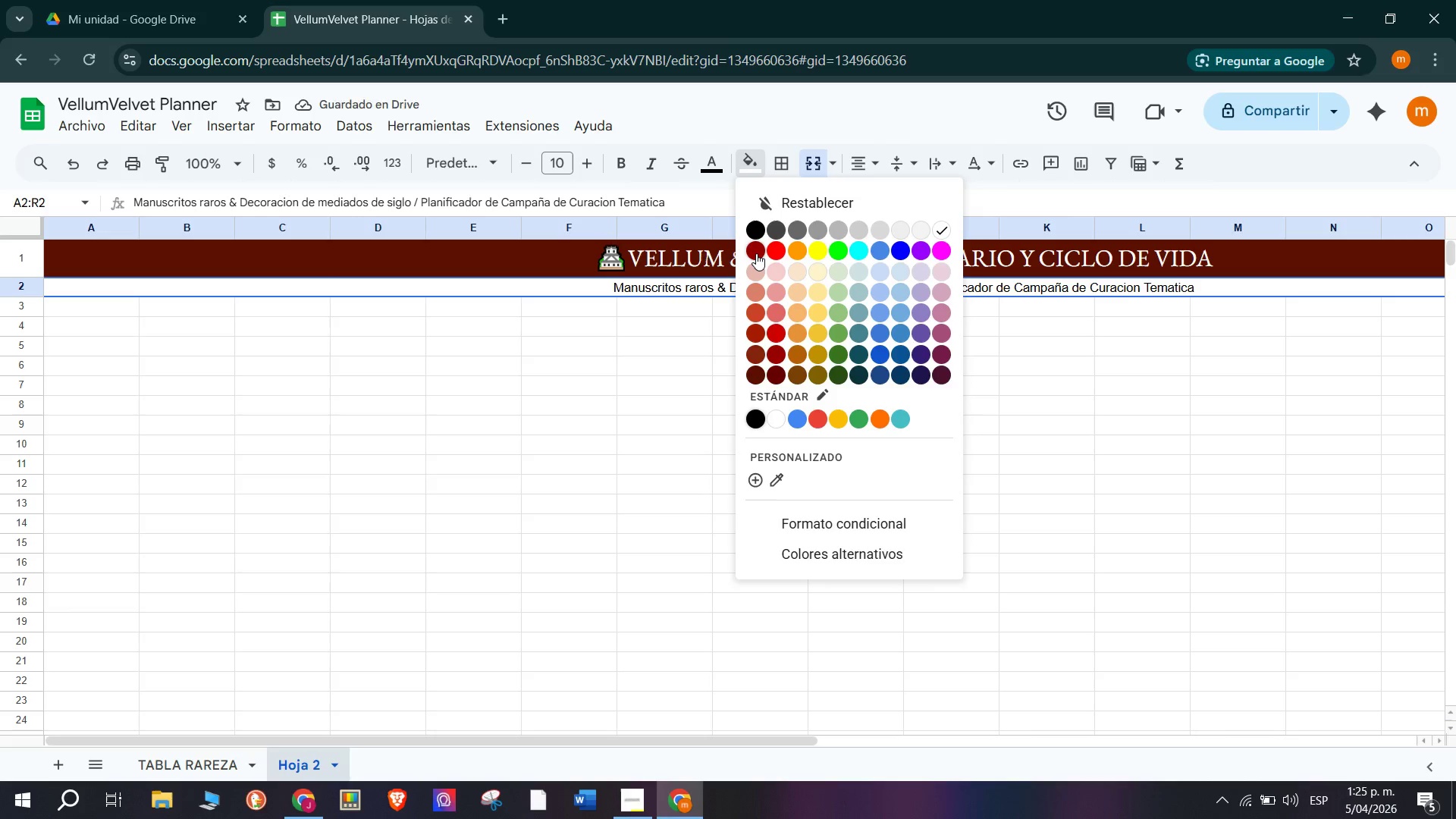 
left_click([756, 253])
 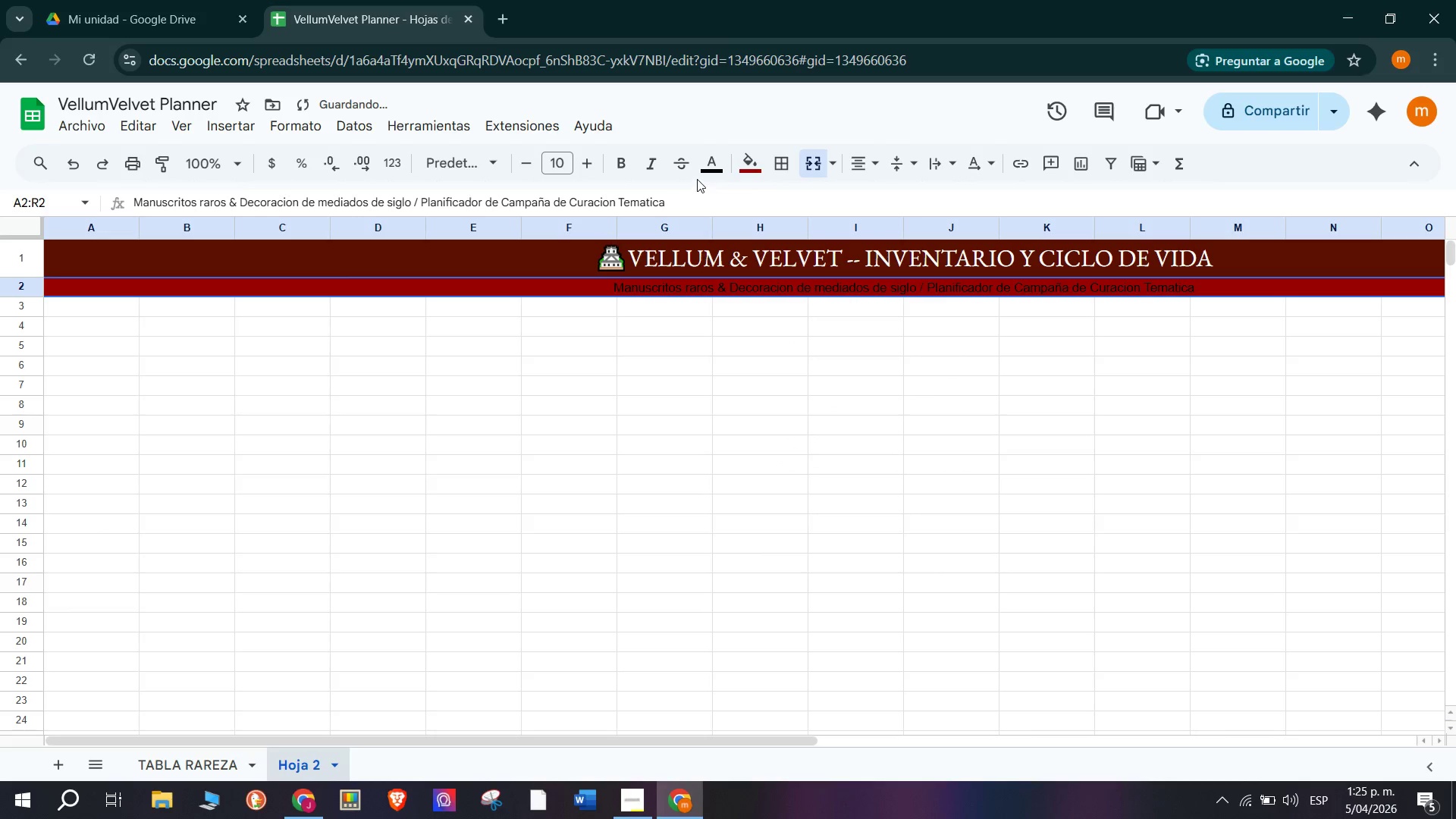 
left_click([740, 166])
 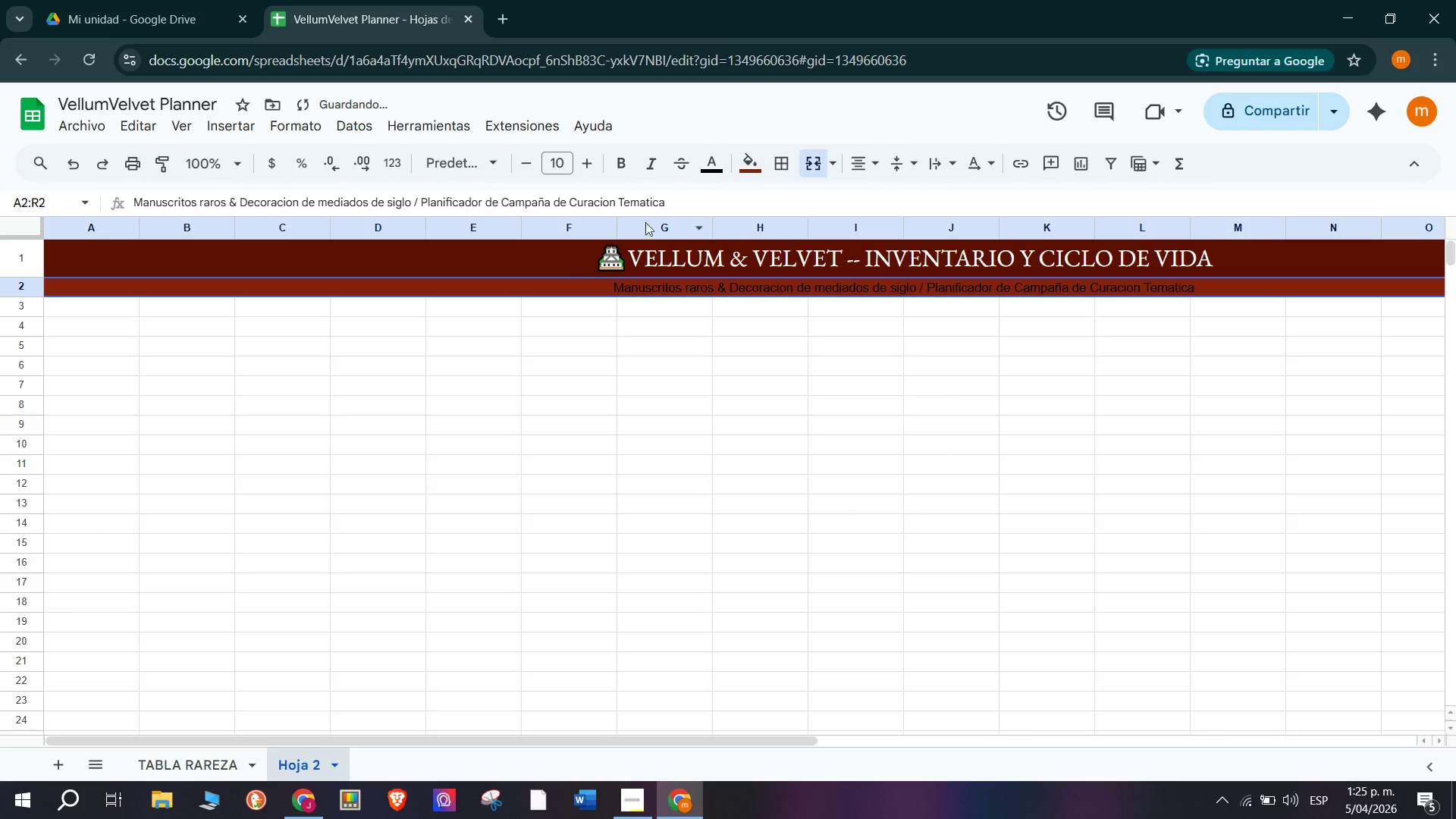 
left_click([754, 165])
 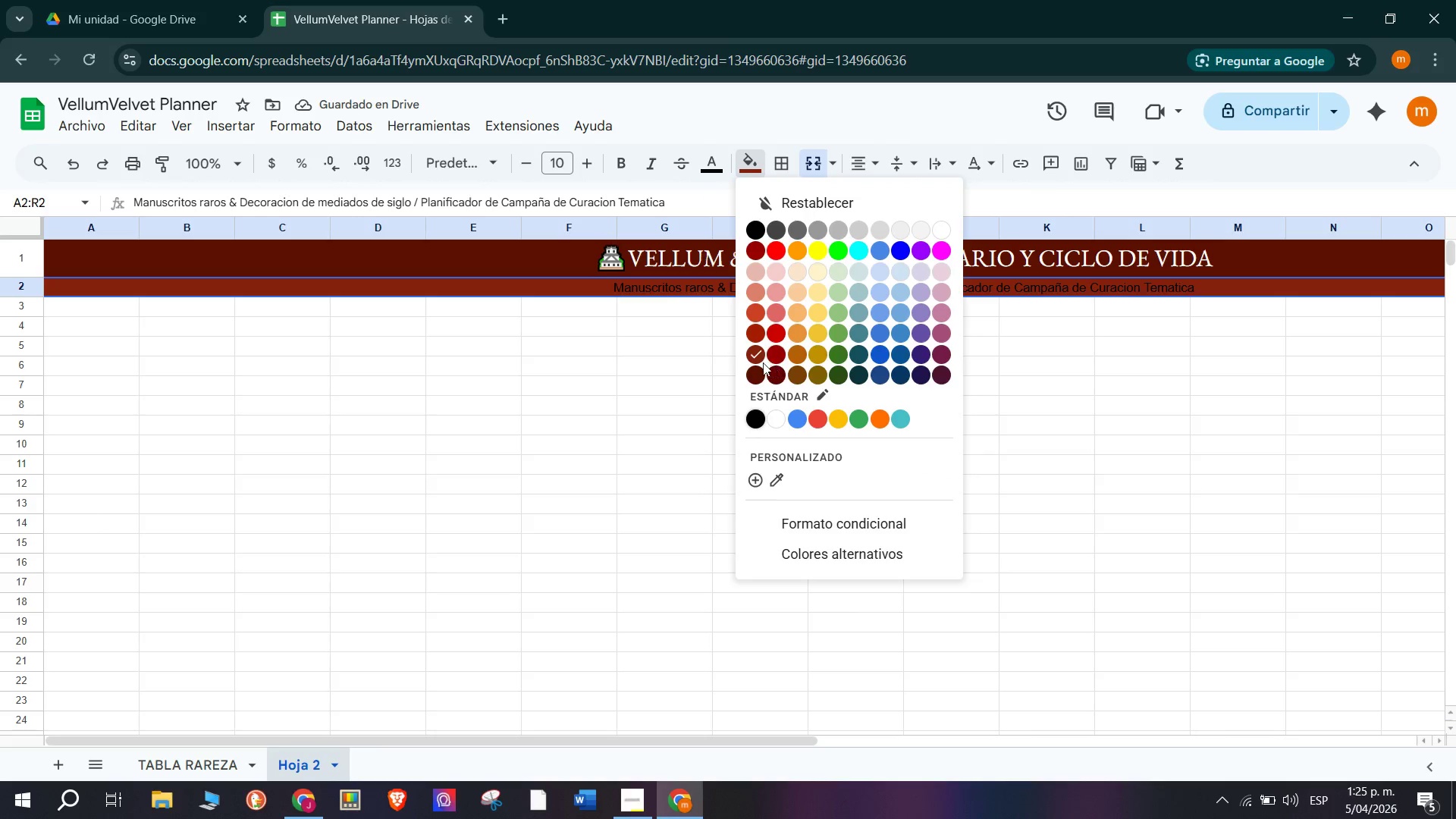 
left_click([760, 373])
 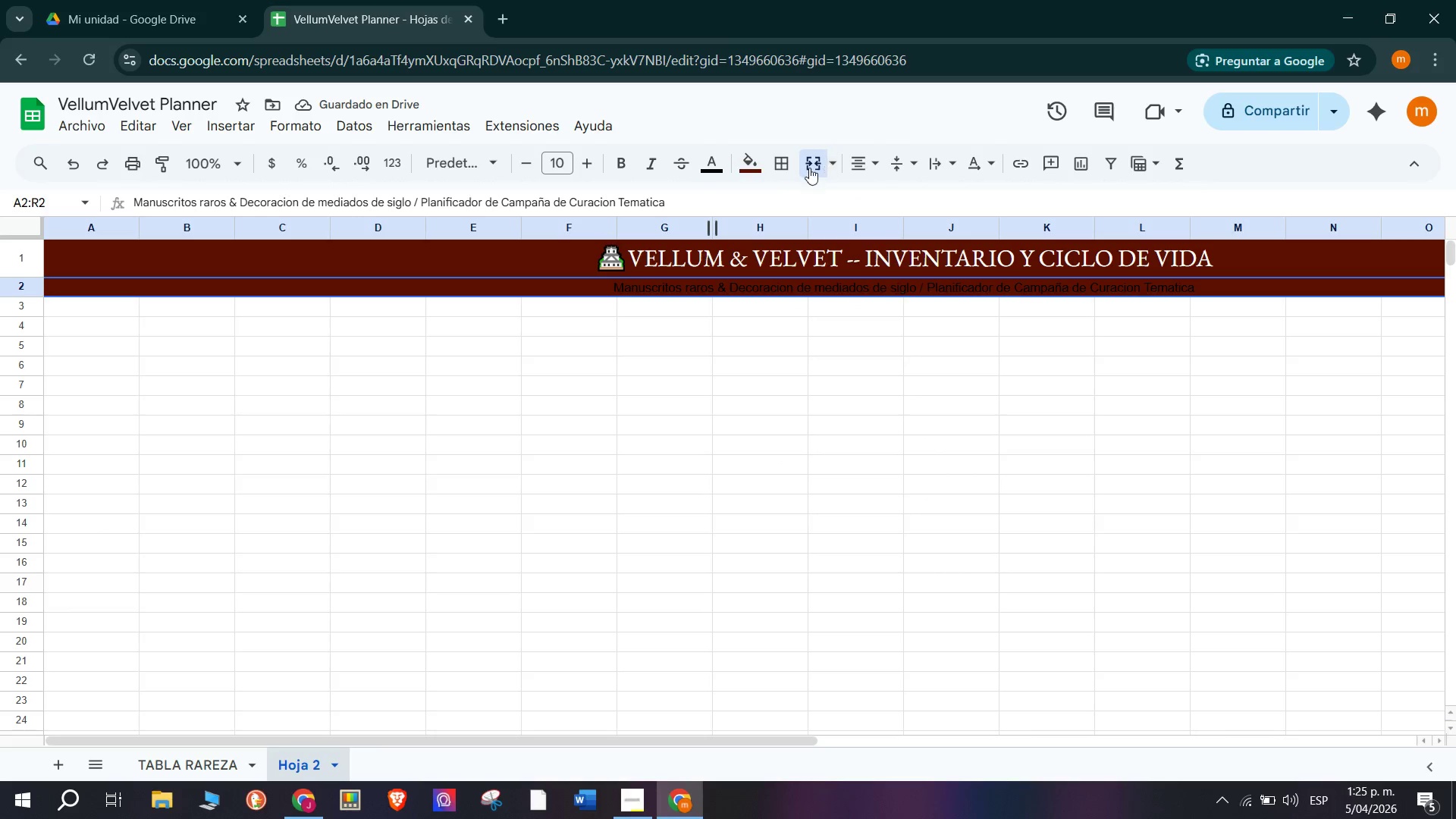 
left_click([720, 163])
 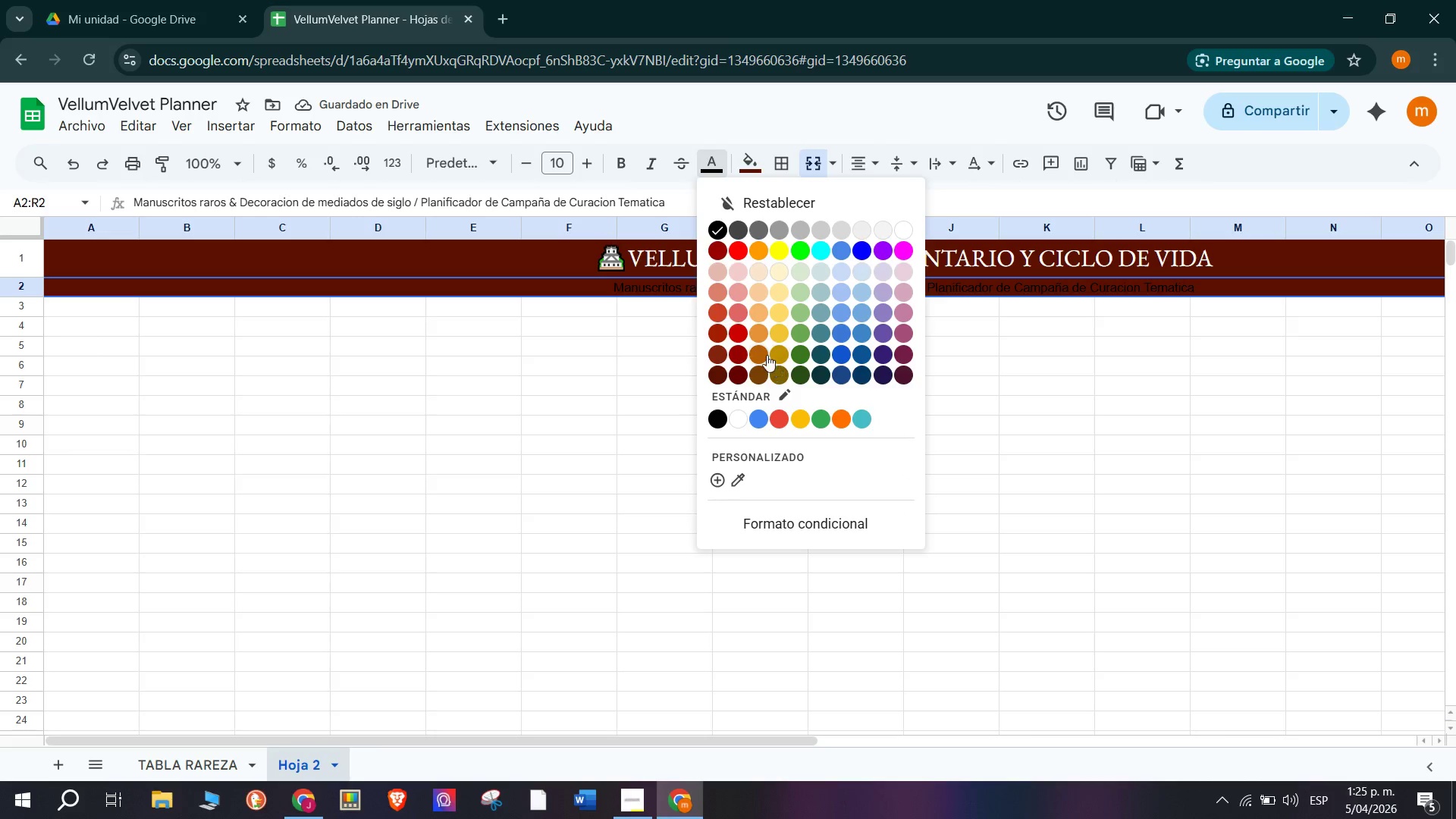 
left_click([773, 354])
 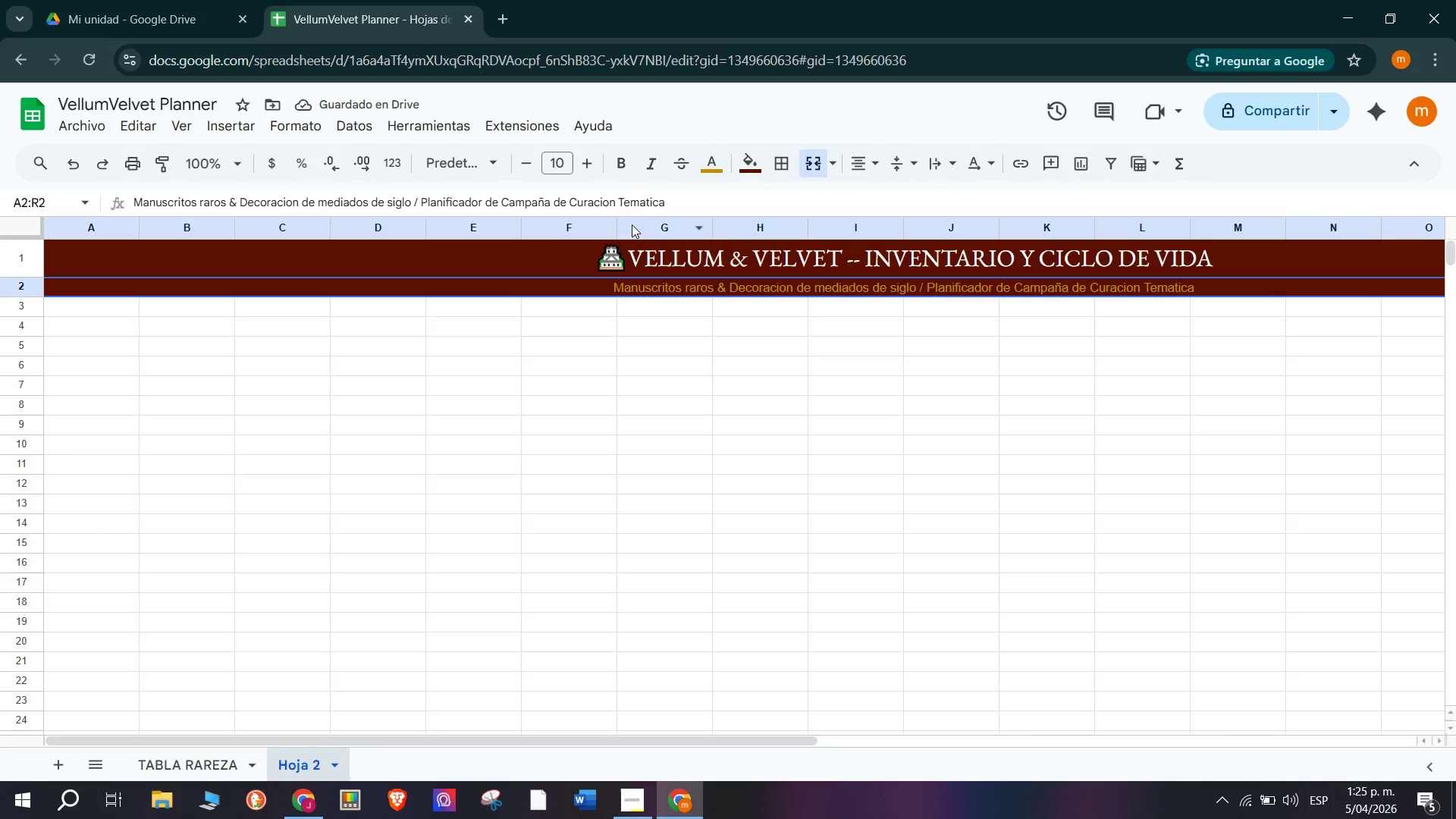 
double_click([604, 290])
 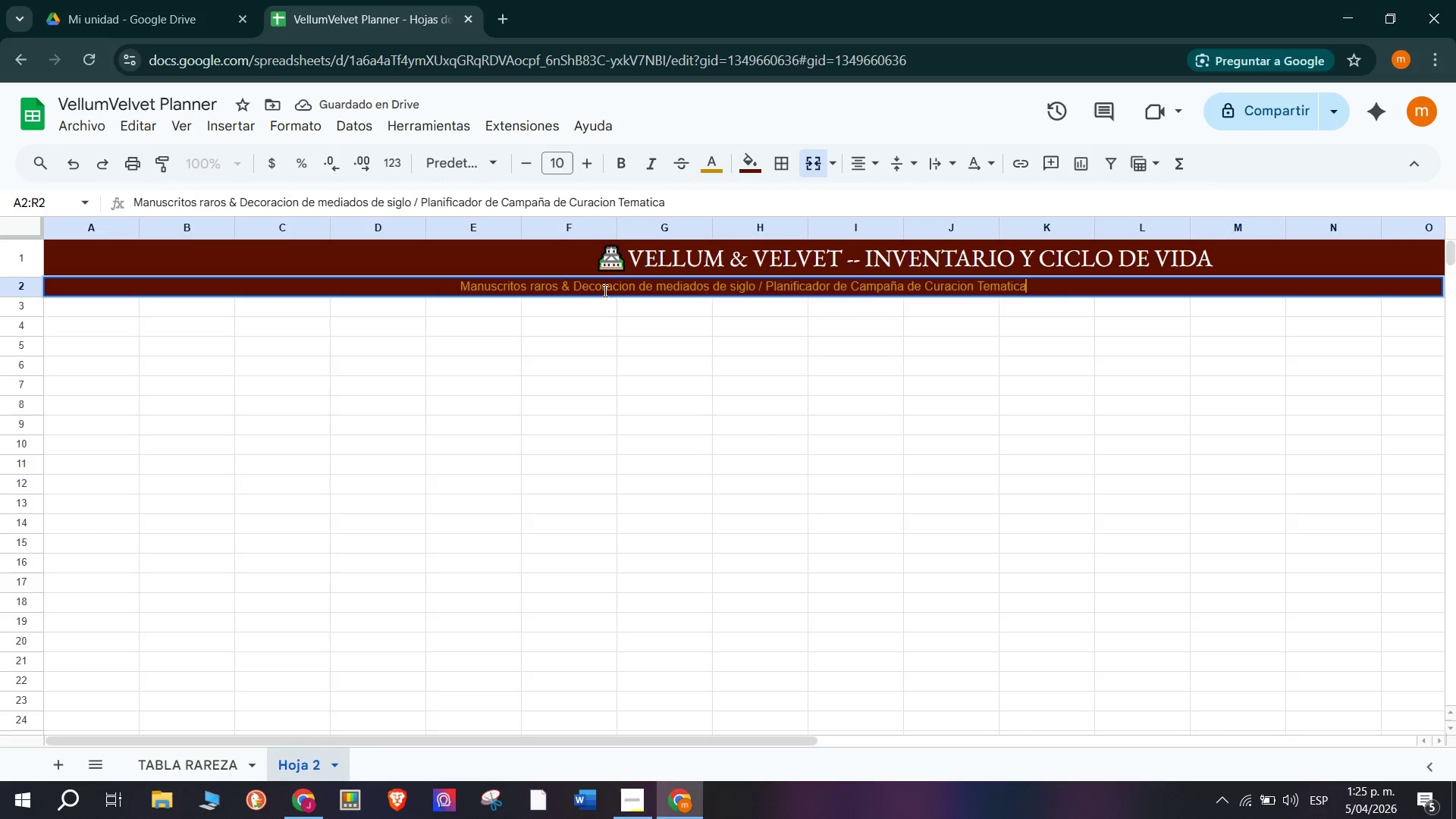 
triple_click([604, 290])
 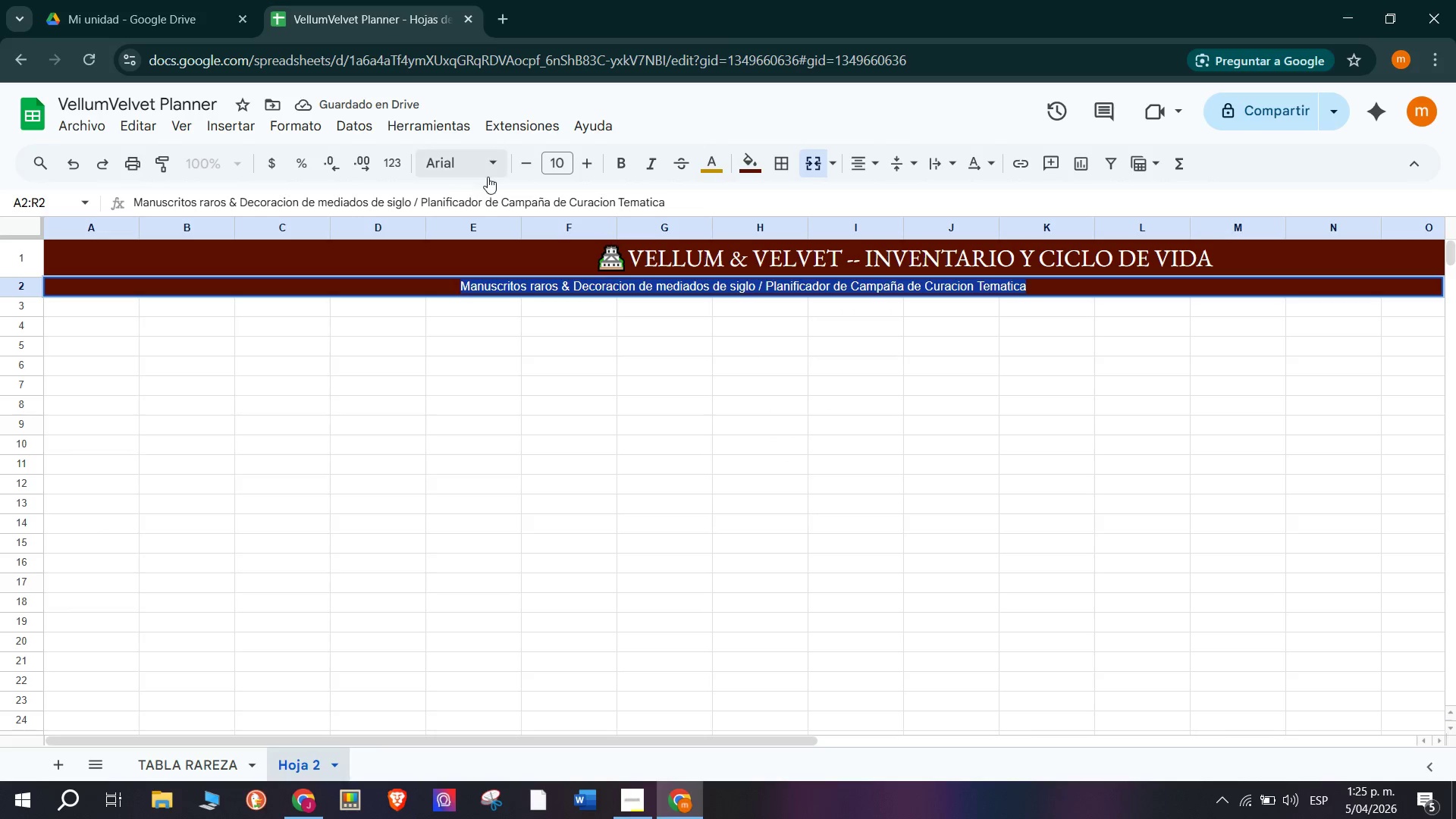 
left_click([491, 166])
 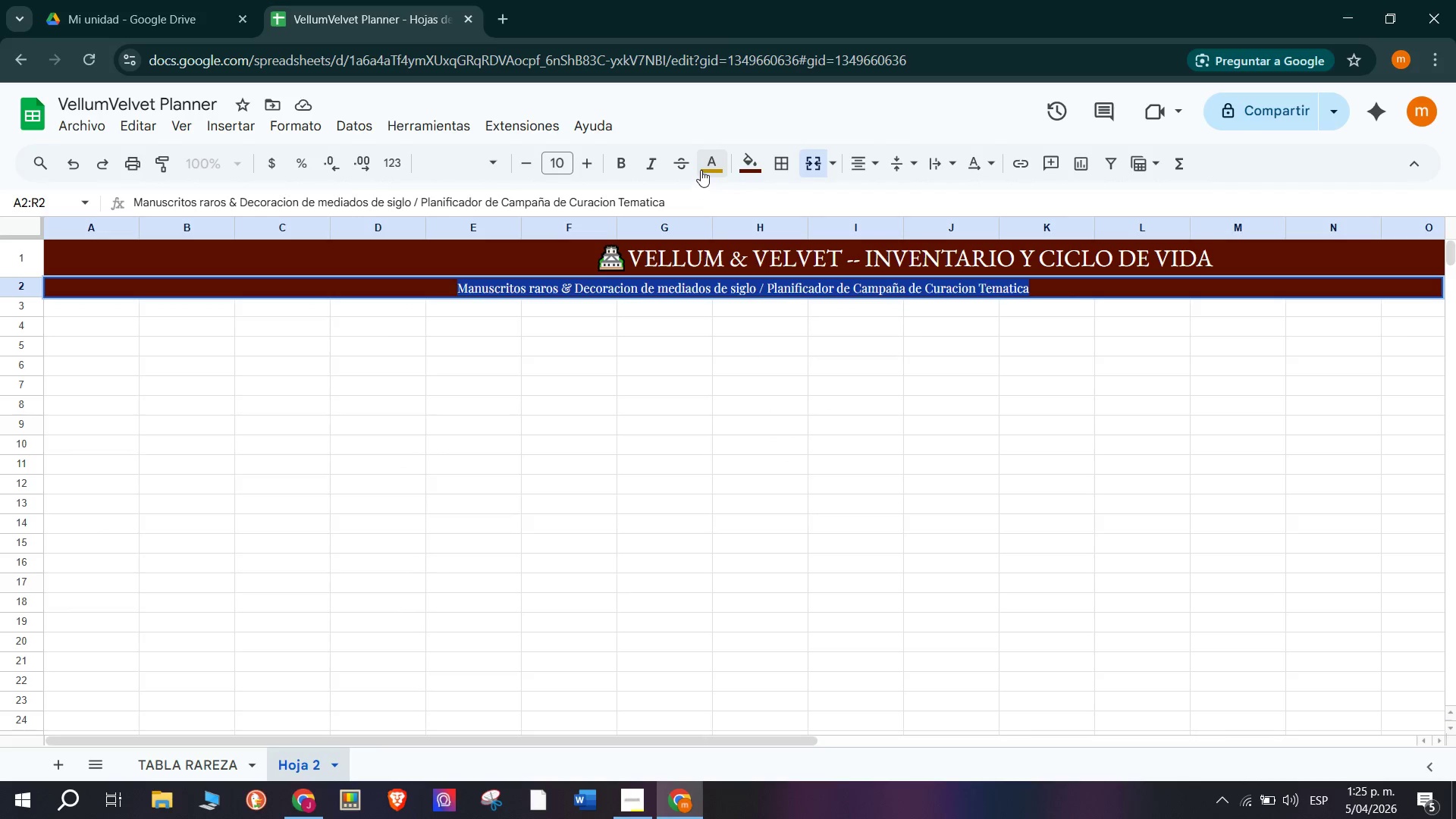 
left_click([657, 159])
 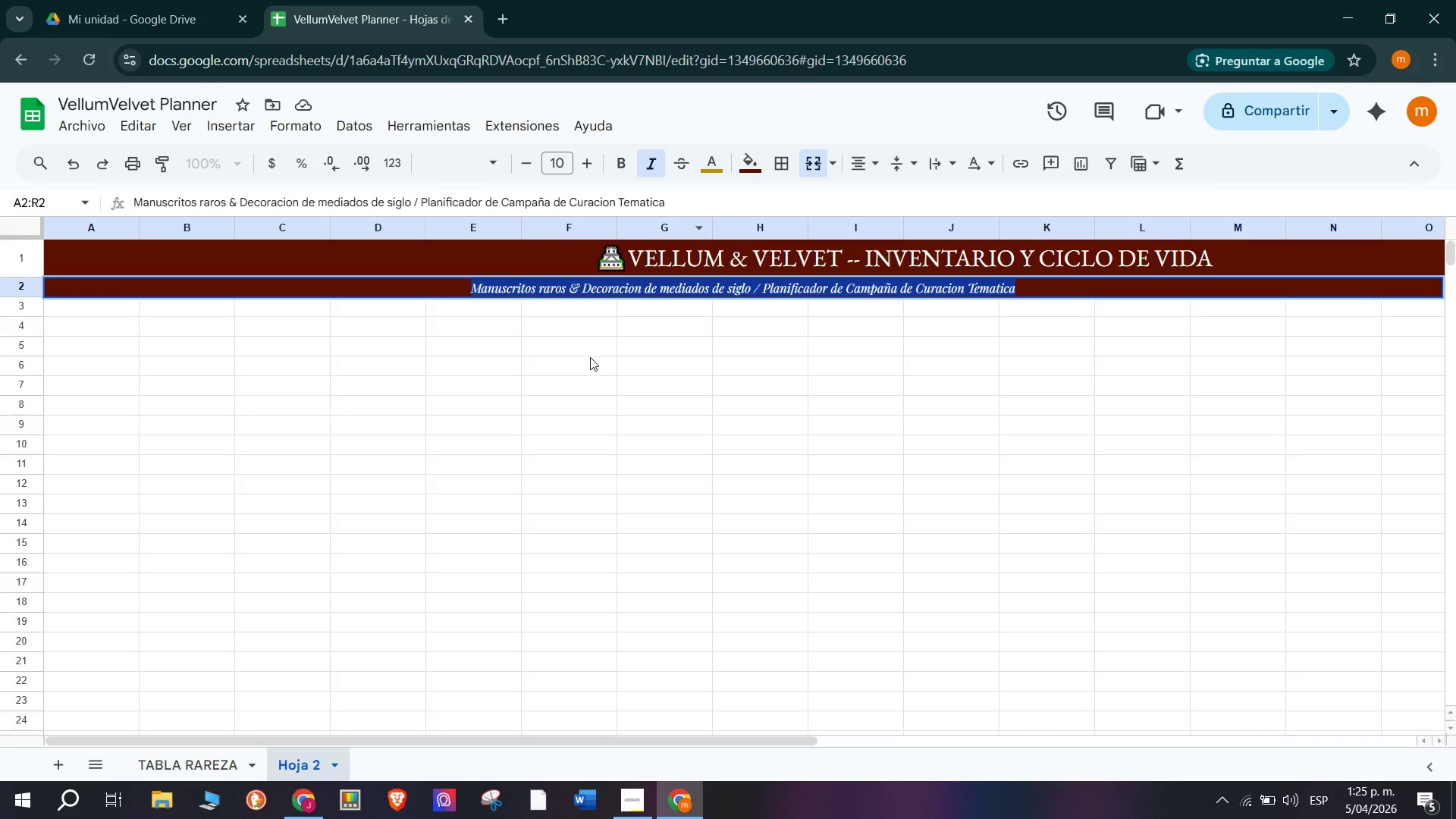 
left_click([639, 331])
 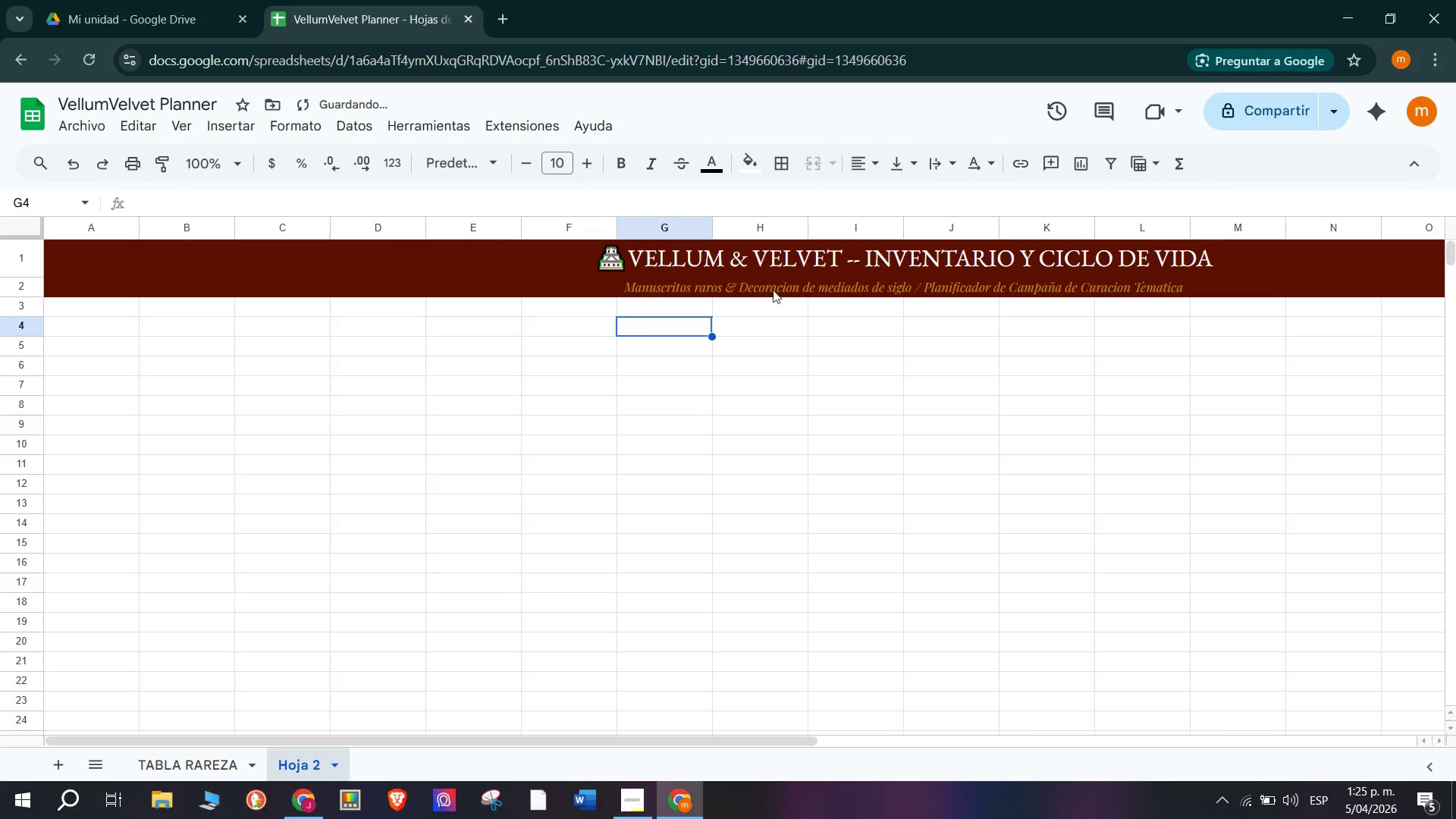 
double_click([733, 282])
 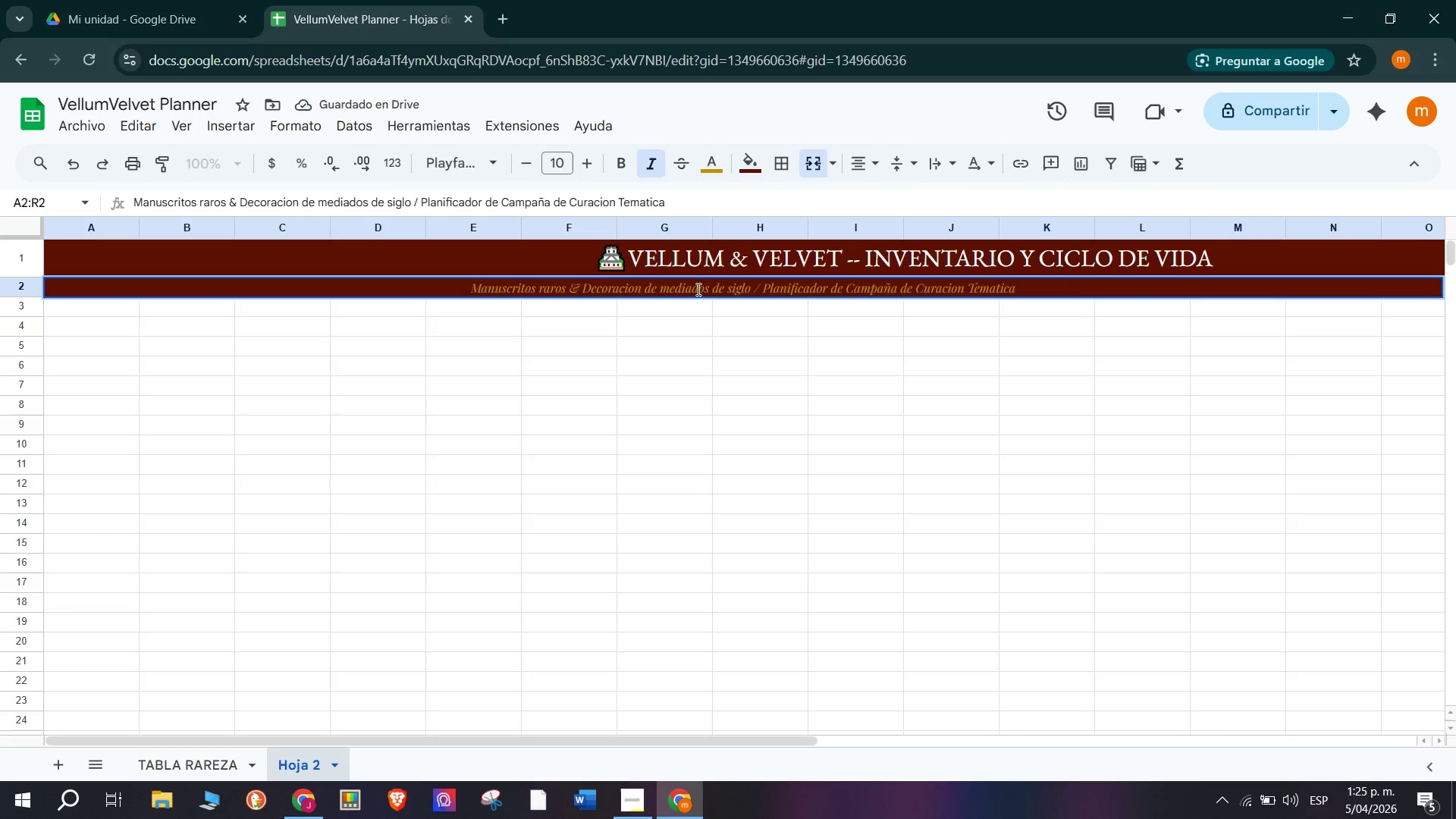 
double_click([697, 289])
 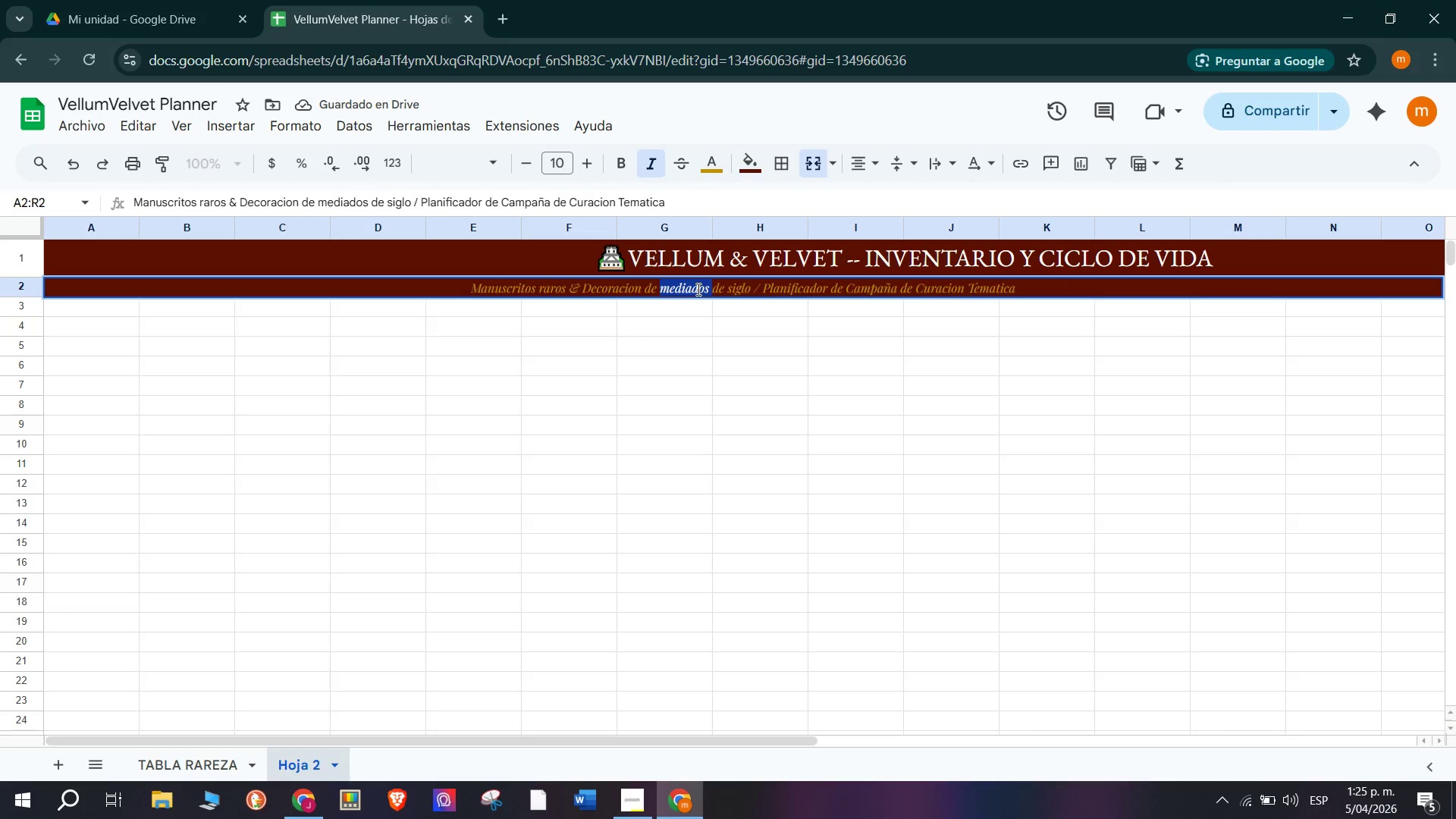 
triple_click([697, 289])
 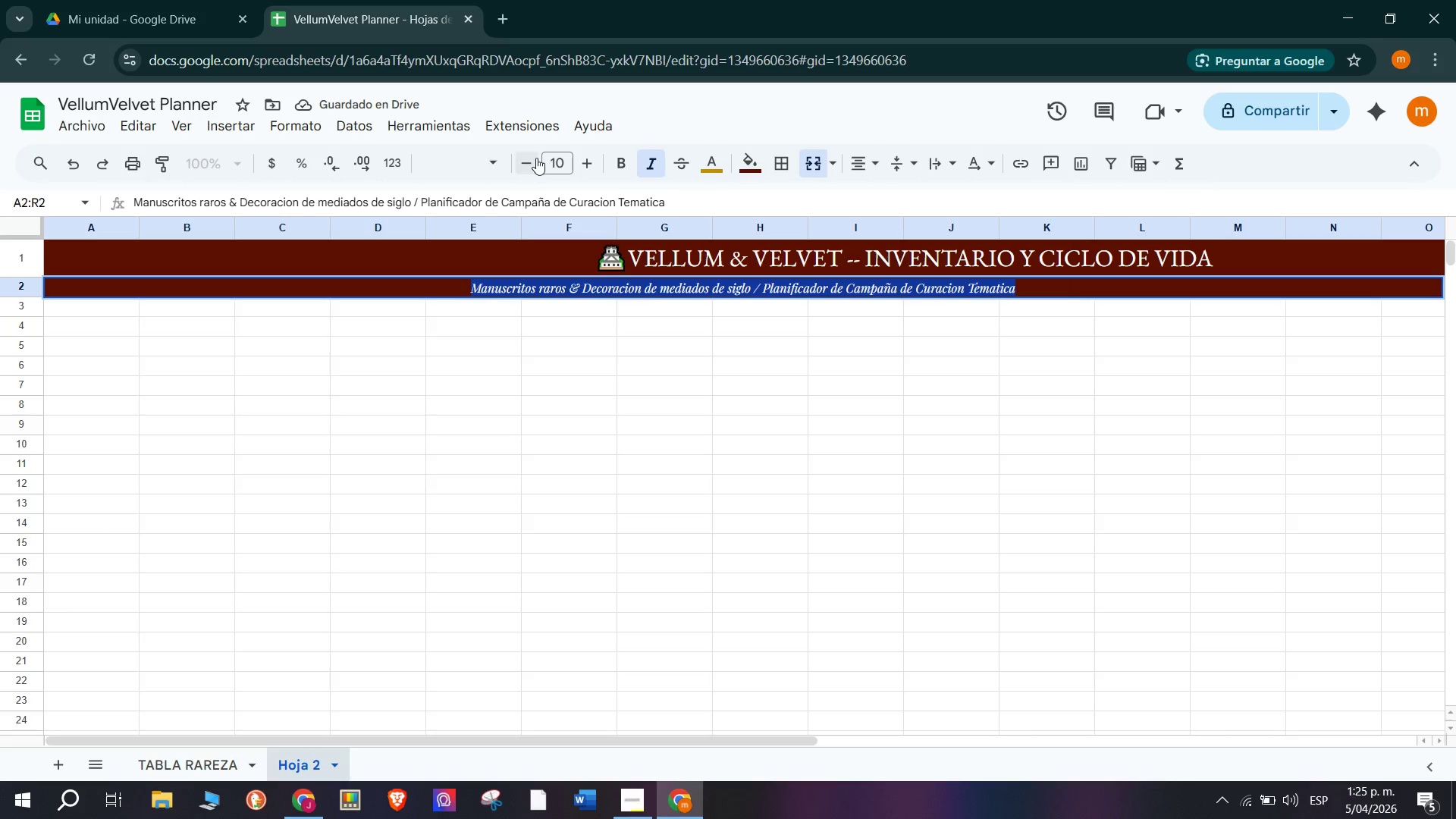 
left_click([592, 168])
 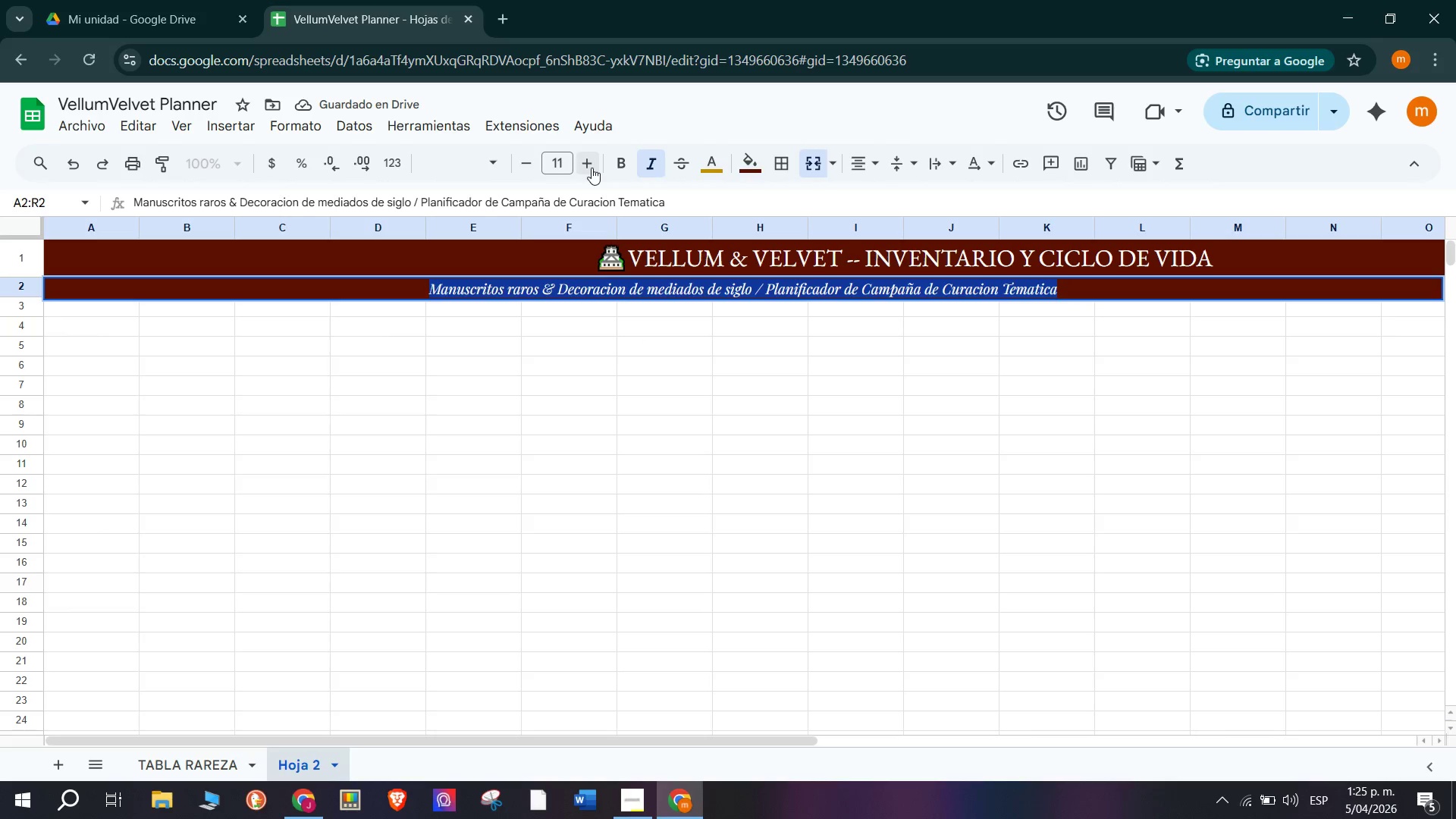 
left_click([592, 168])
 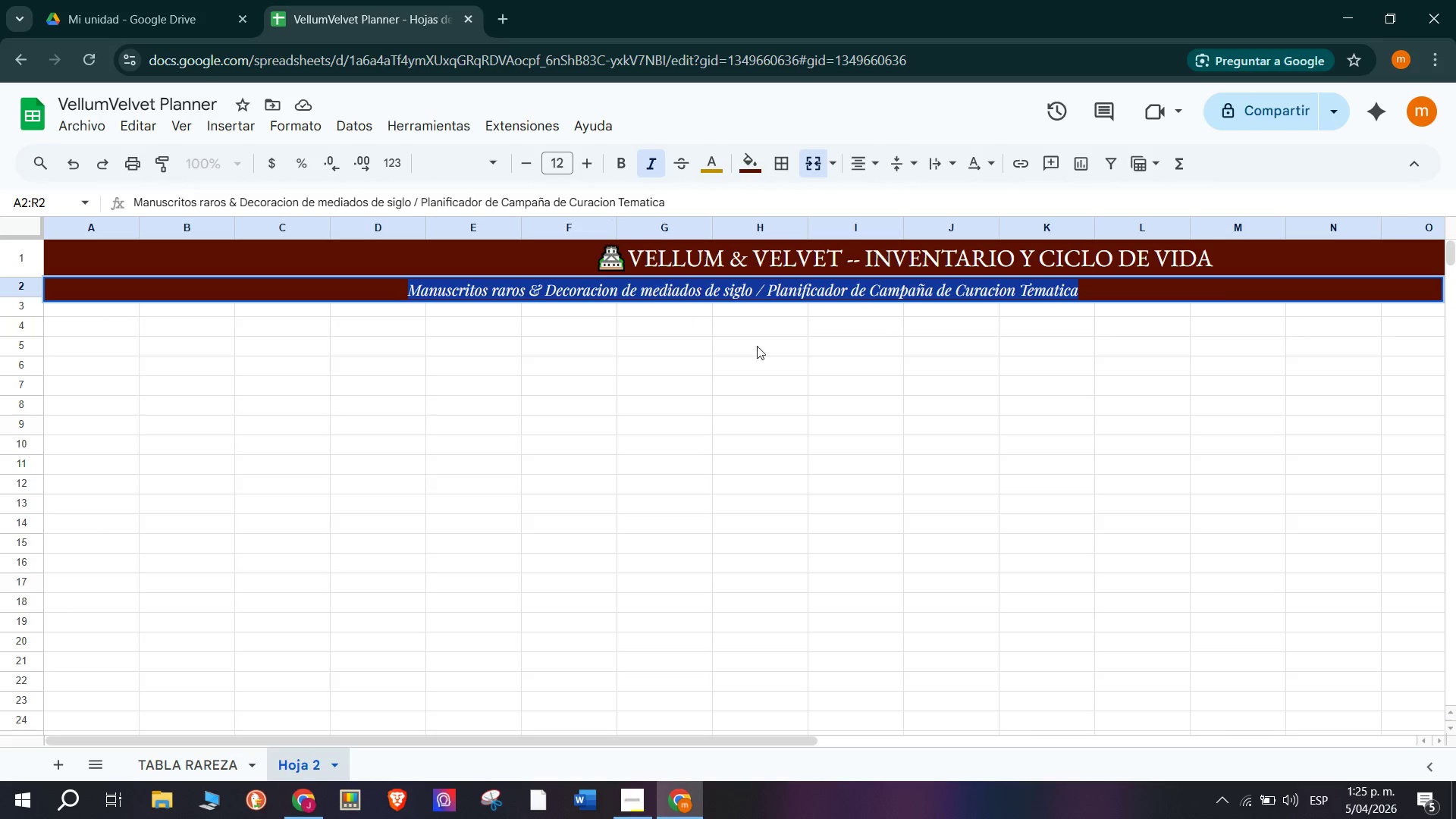 
left_click([886, 381])
 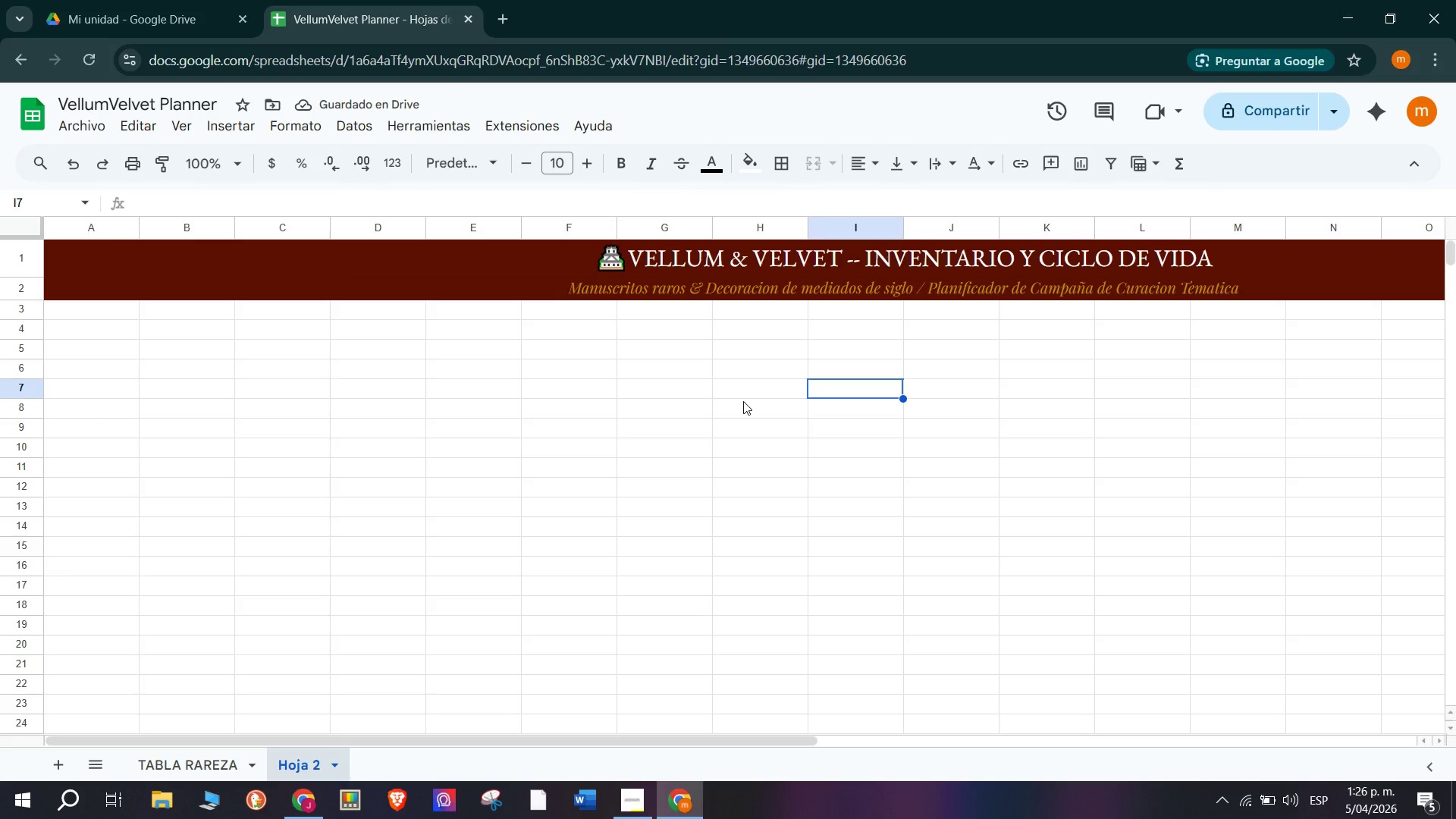 
wait(9.41)
 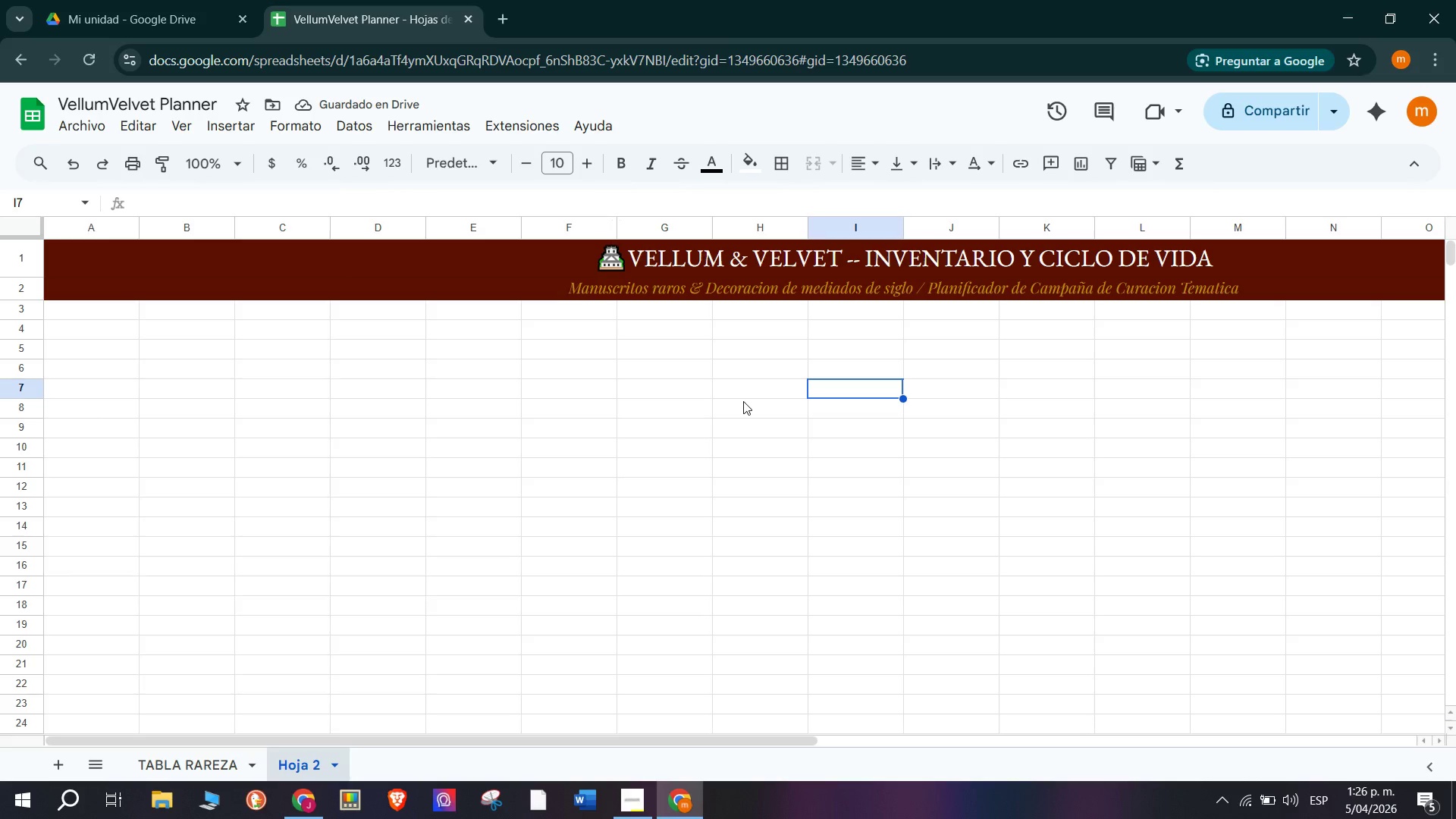 
left_click([1037, 314])
 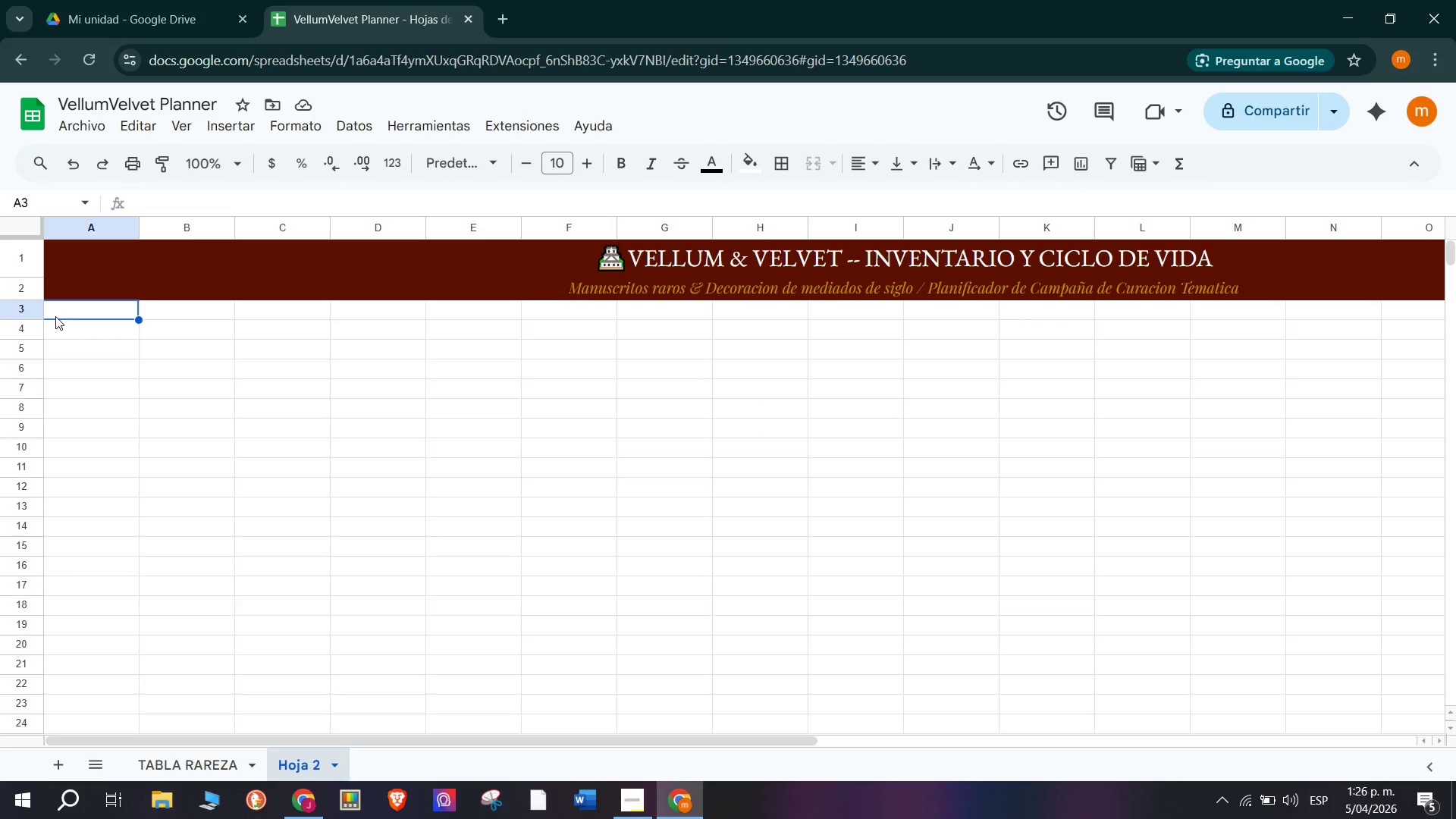 
wait(5.03)
 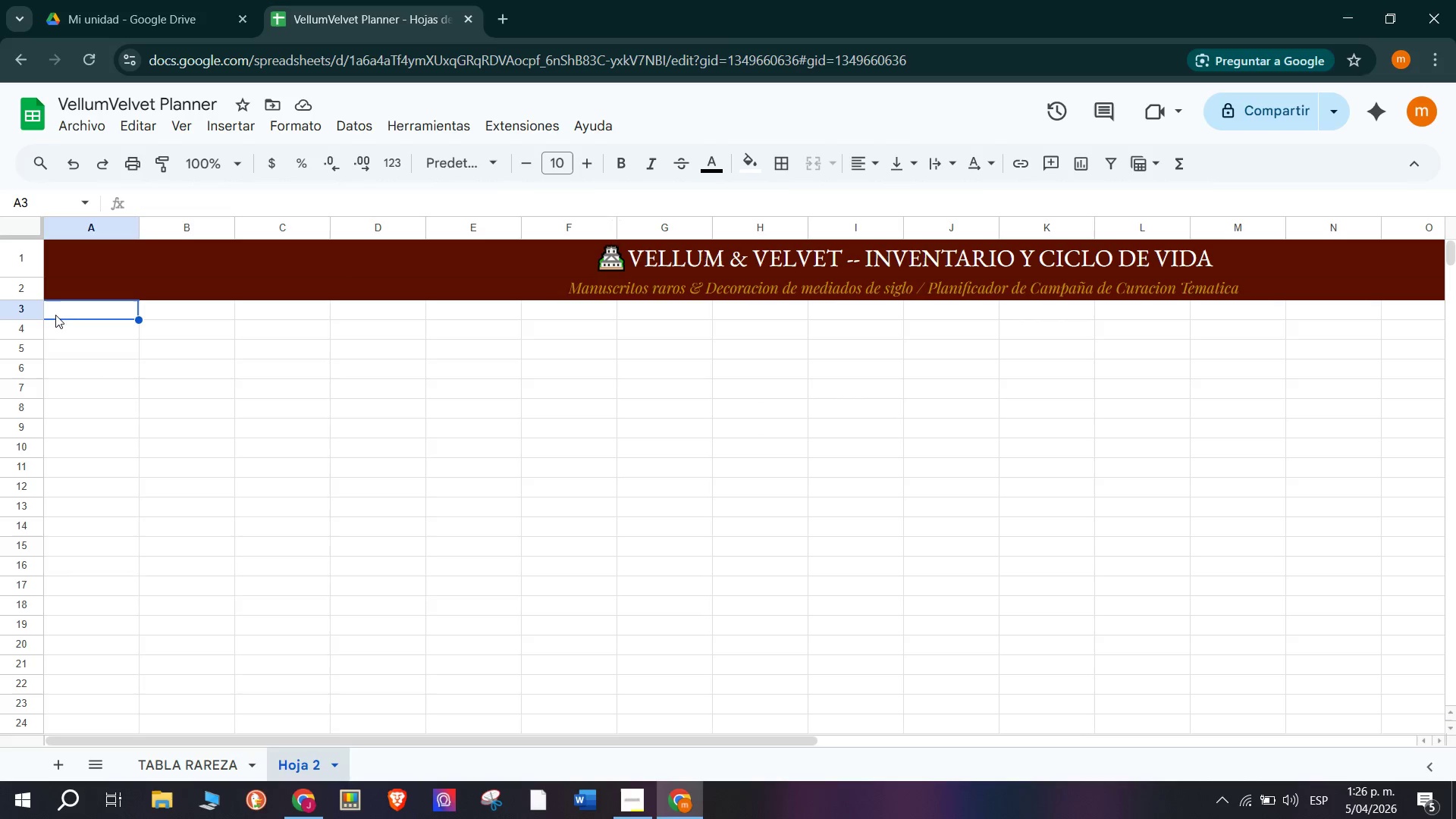 
left_click([62, 334])
 